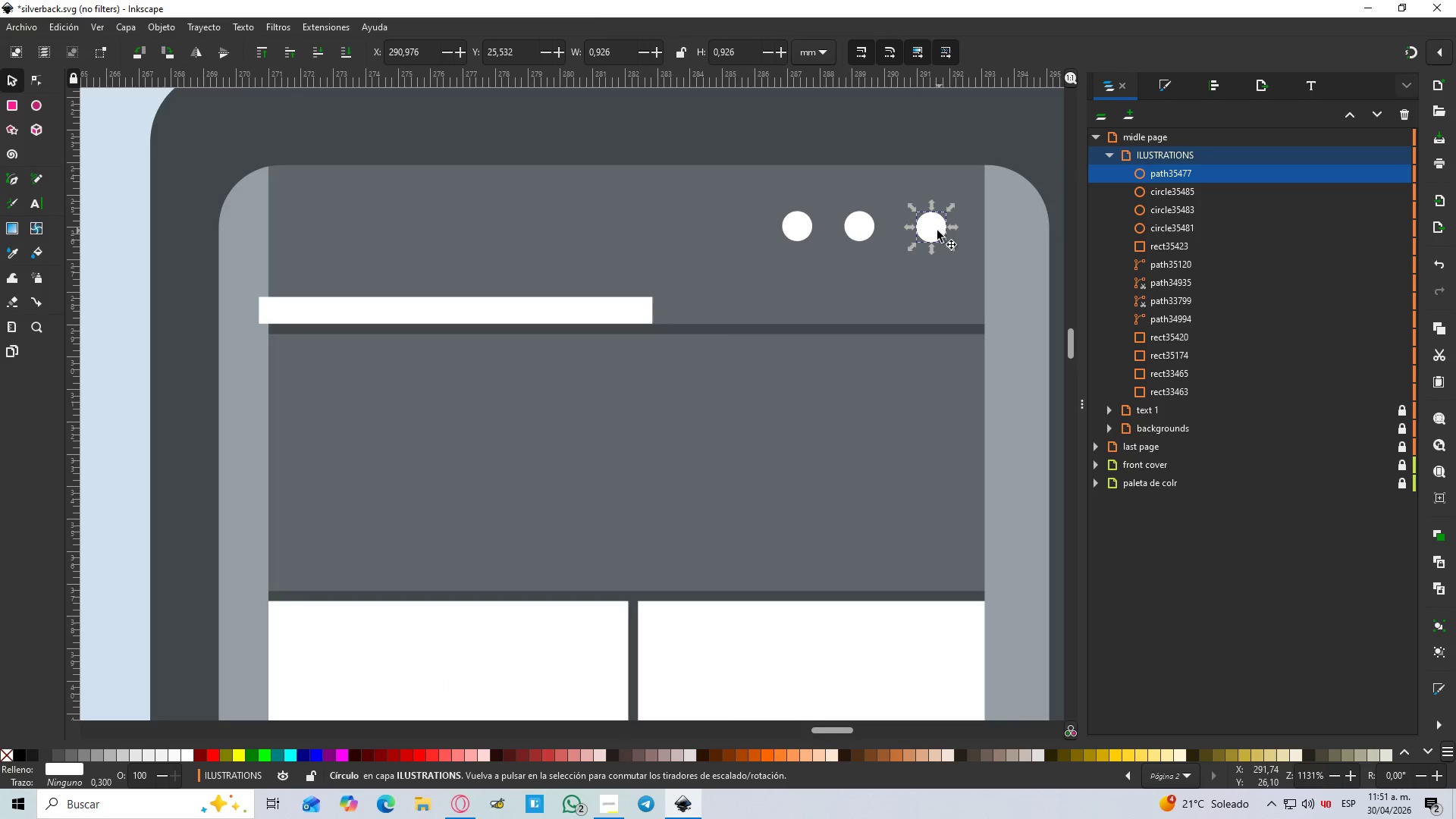 
hold_key(key=ControlLeft, duration=1.5)
 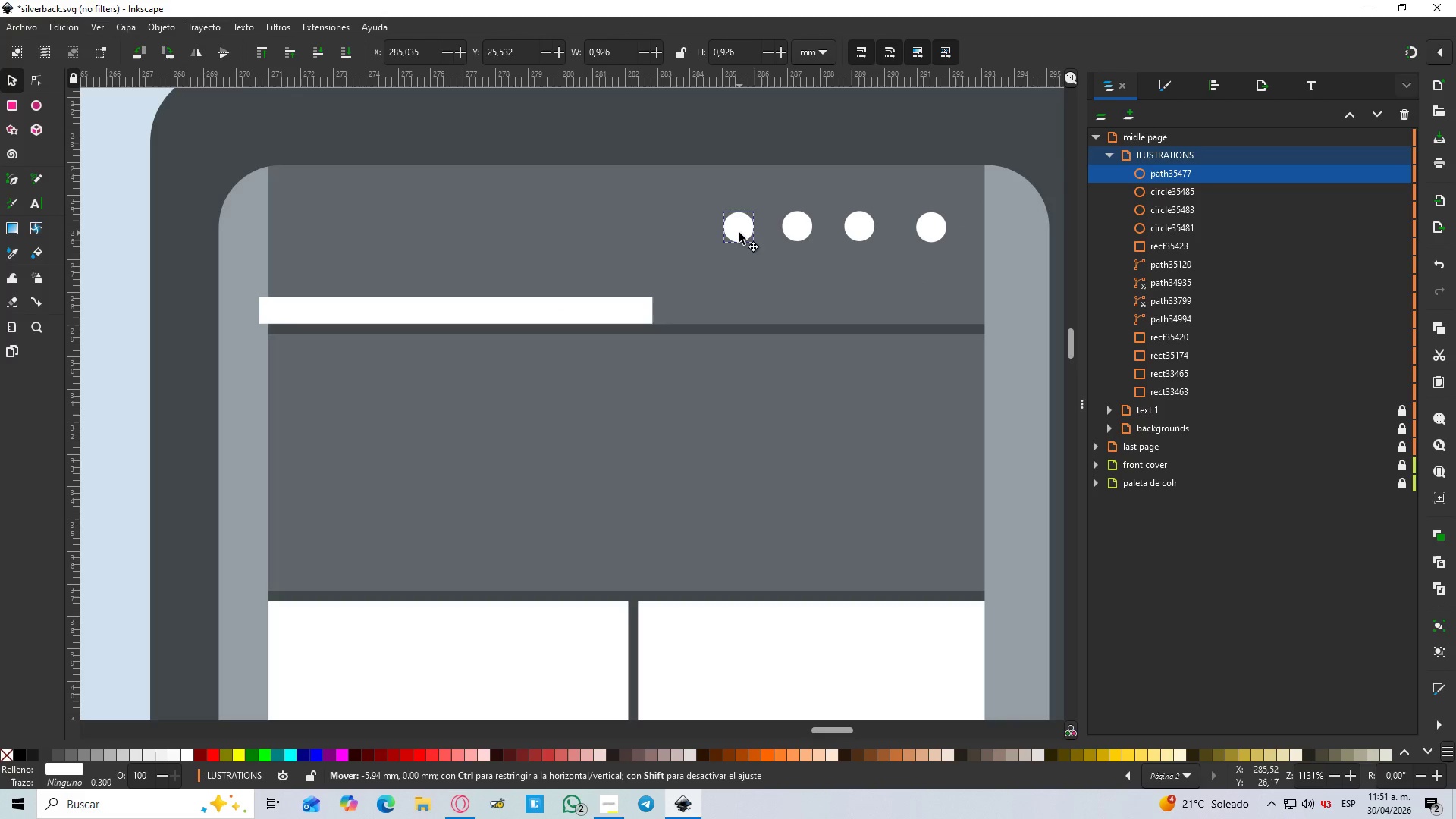 
key(Control+ControlLeft)
 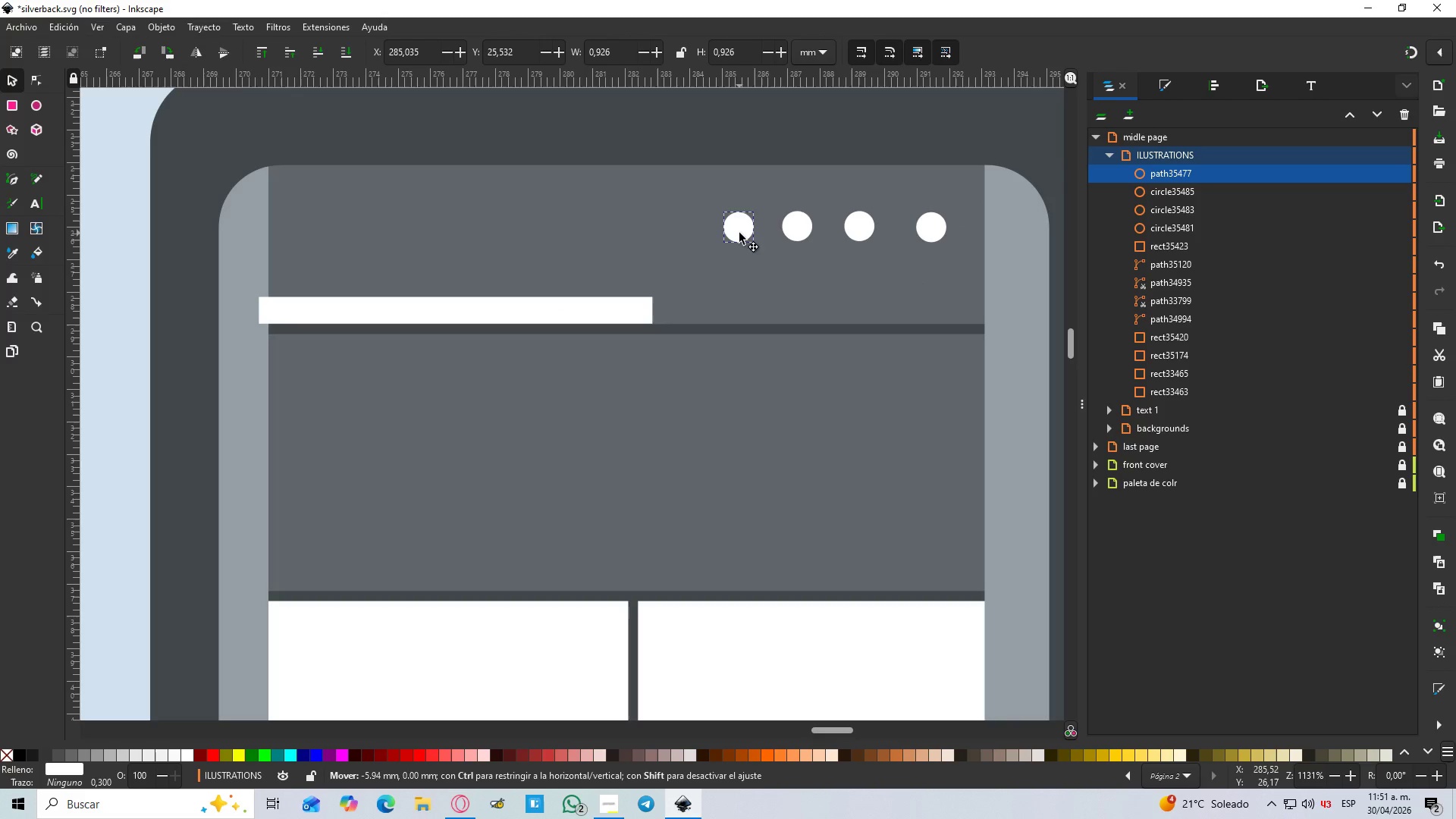 
key(Control+ControlLeft)
 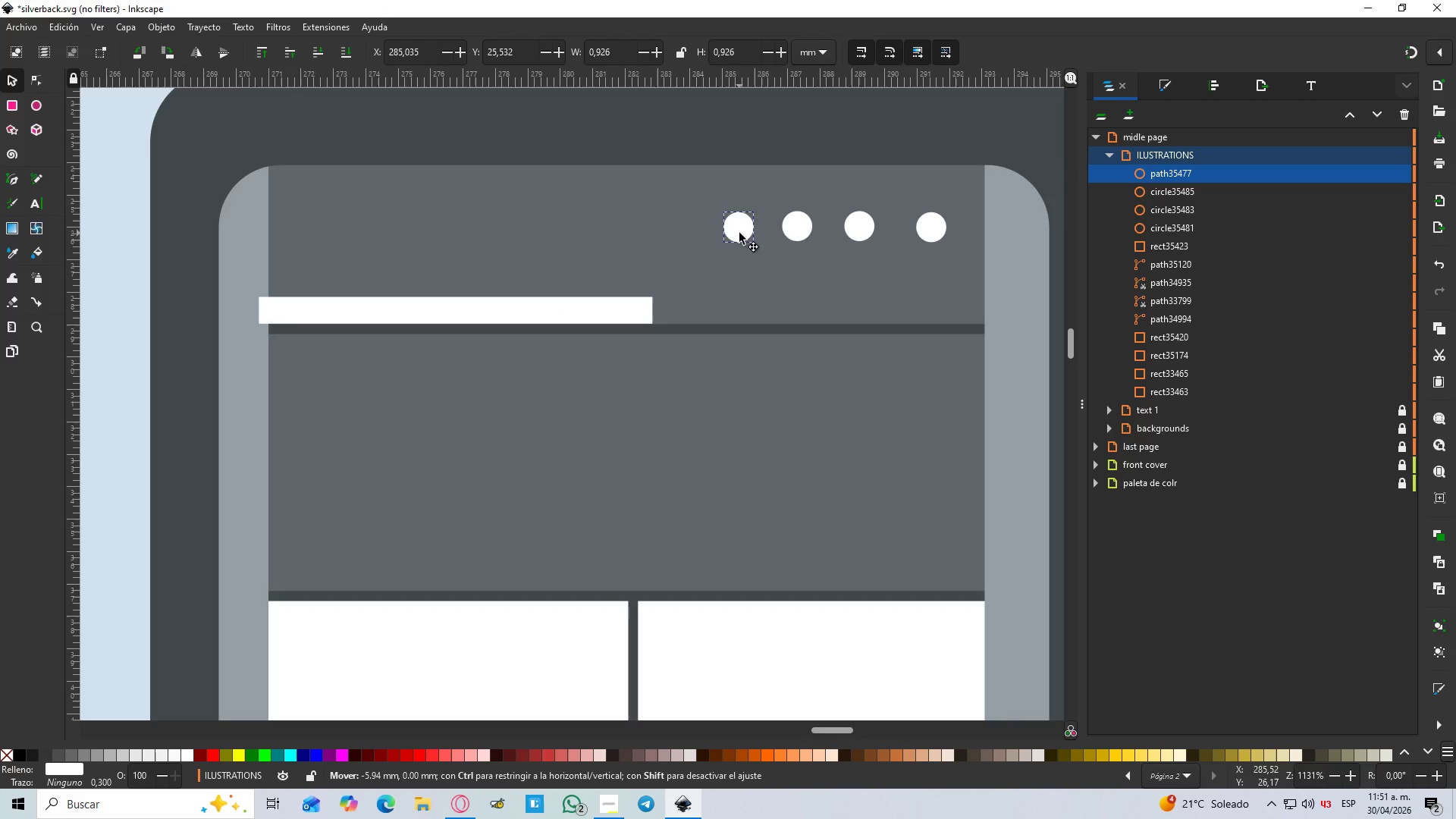 
key(Control+ControlLeft)
 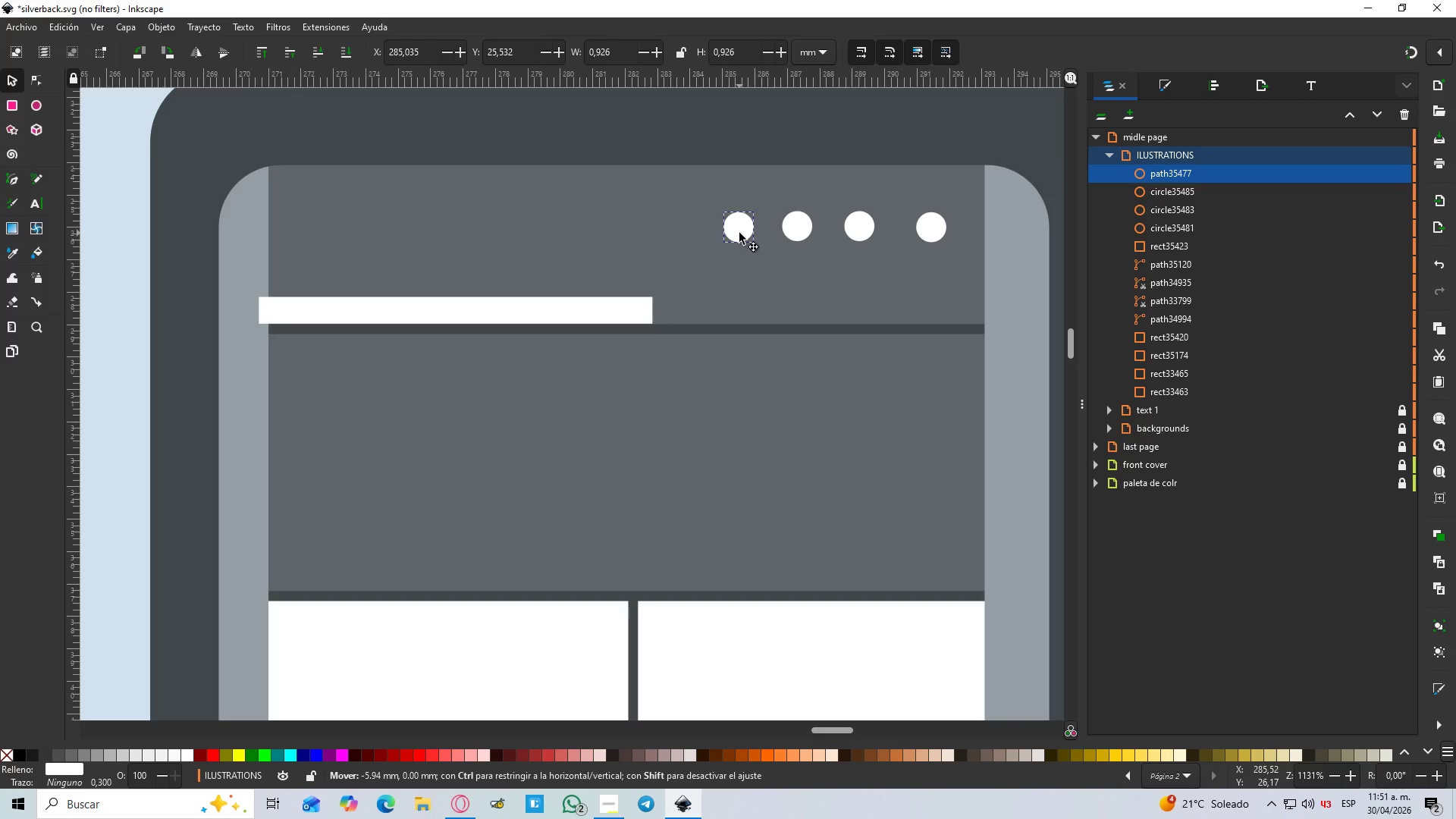 
key(Control+ControlLeft)
 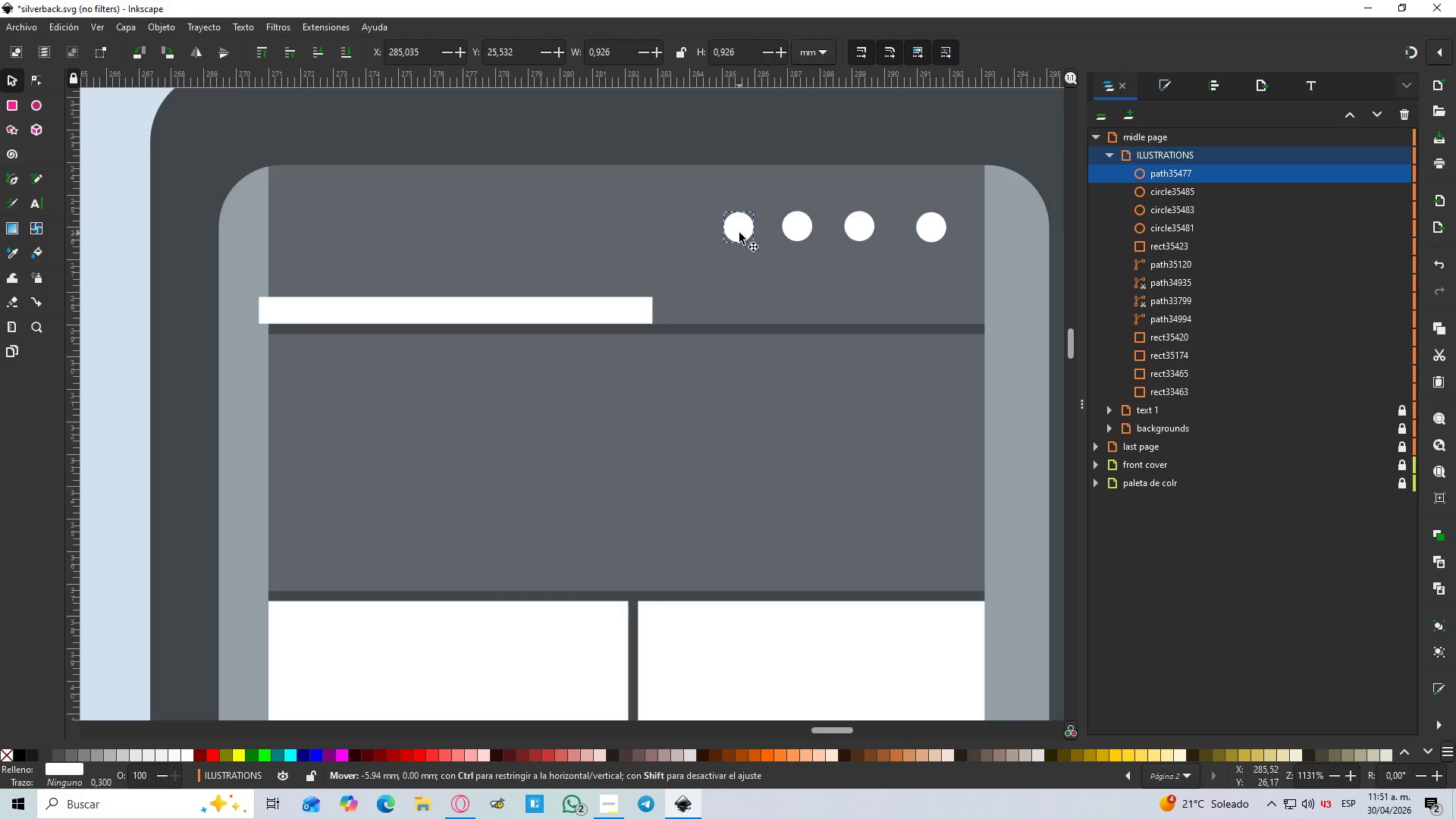 
key(Control+ControlLeft)
 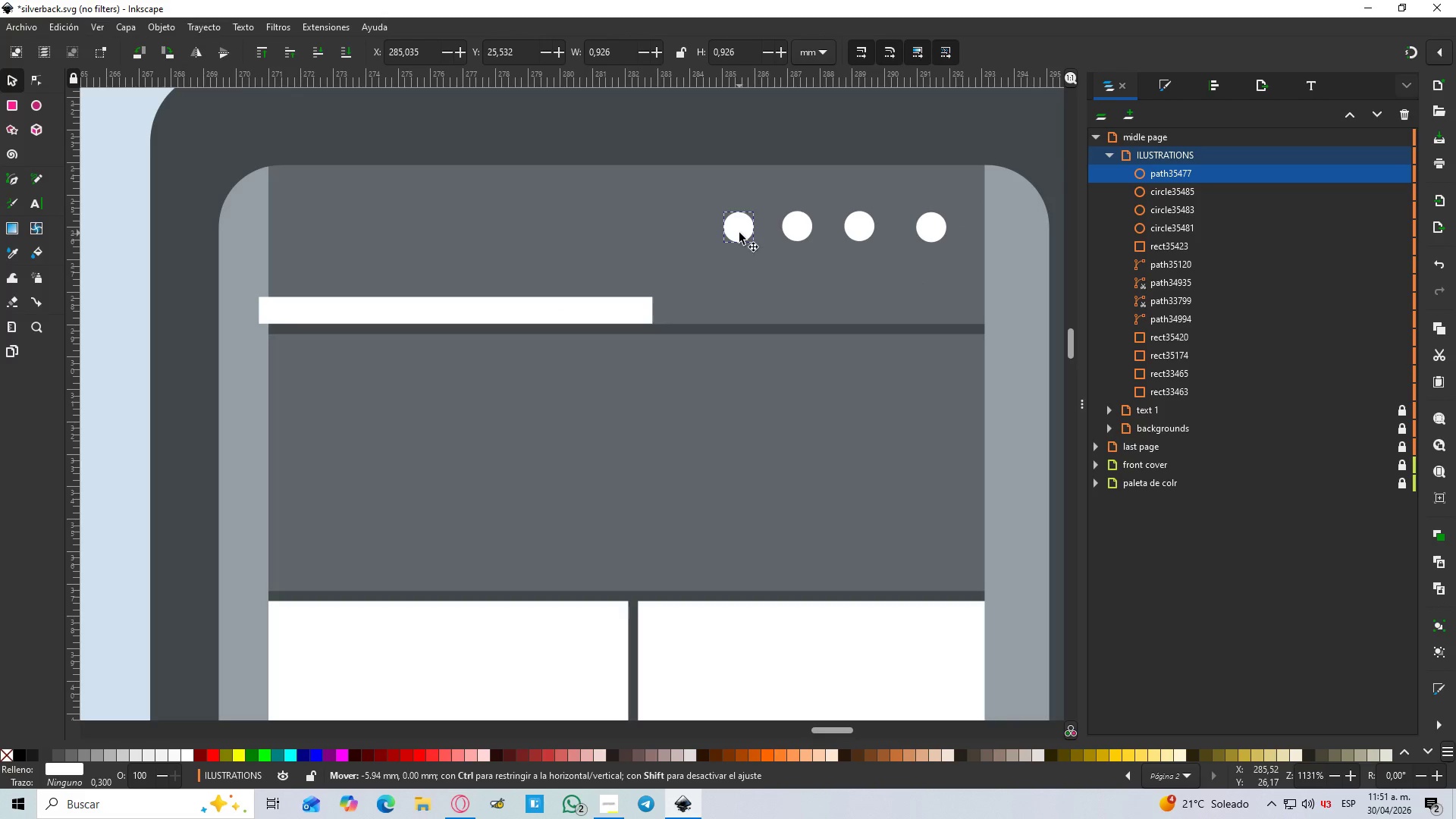 
key(Control+ControlLeft)
 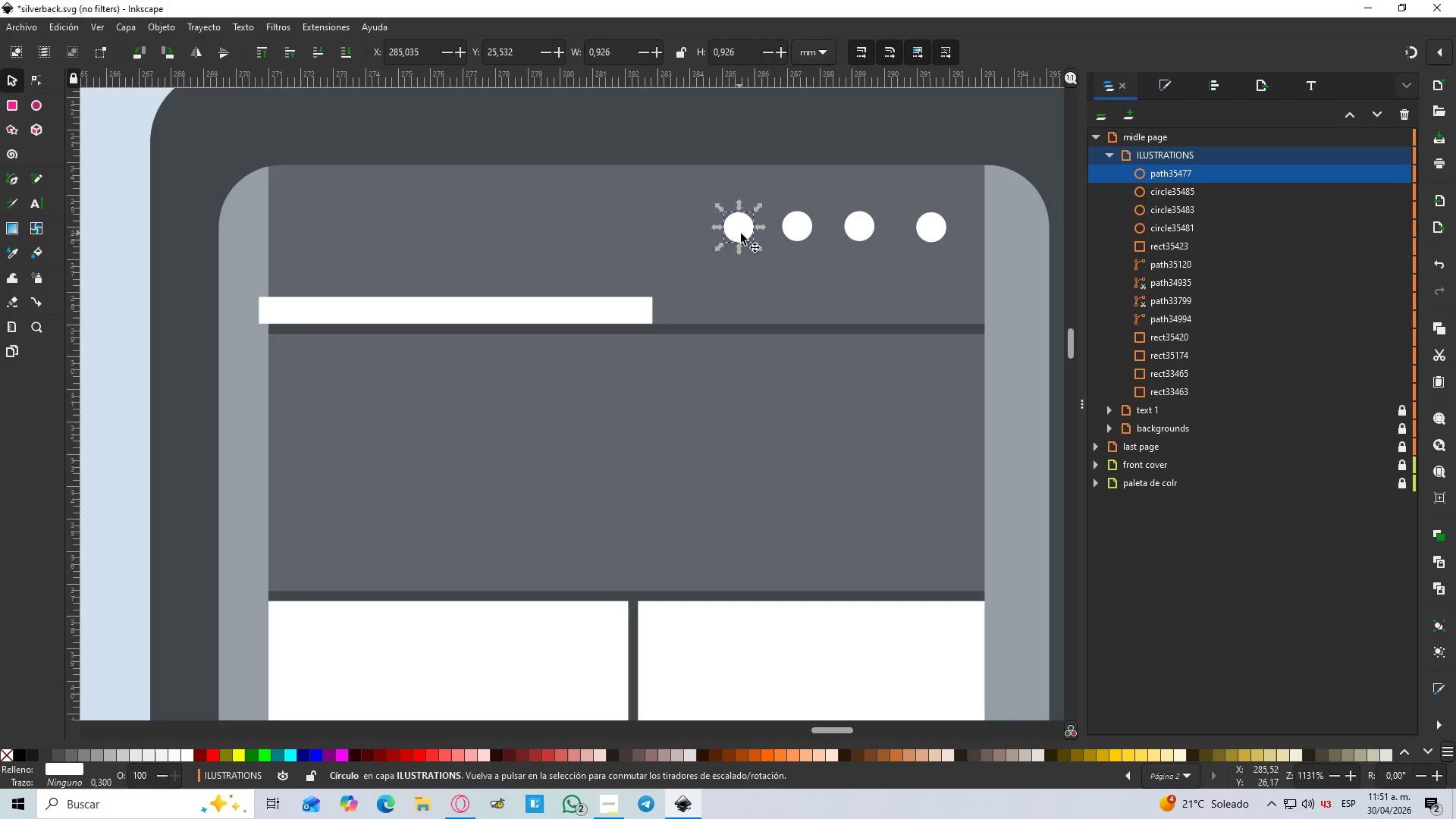 
key(Control+ControlLeft)
 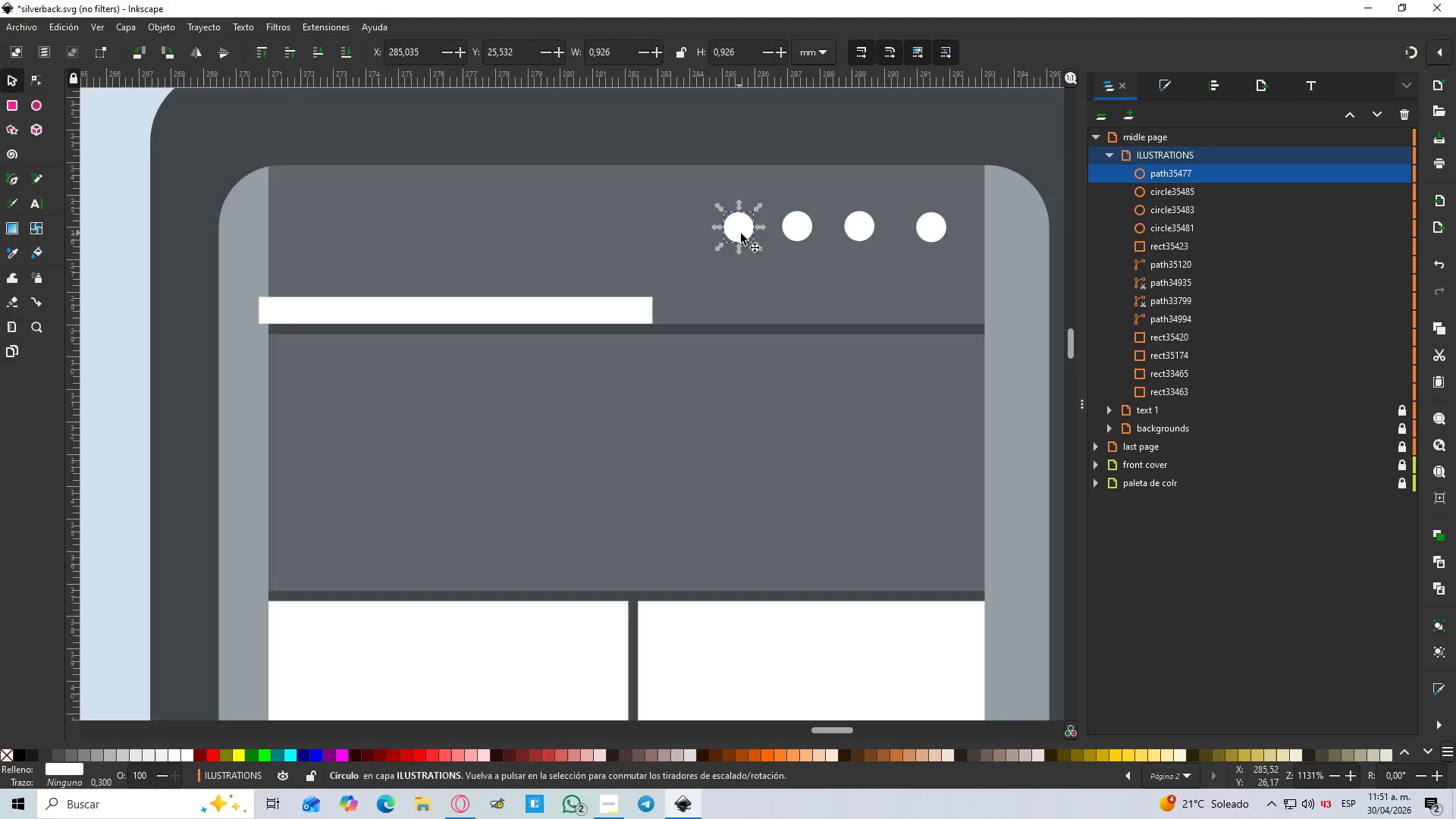 
key(Control+ControlLeft)
 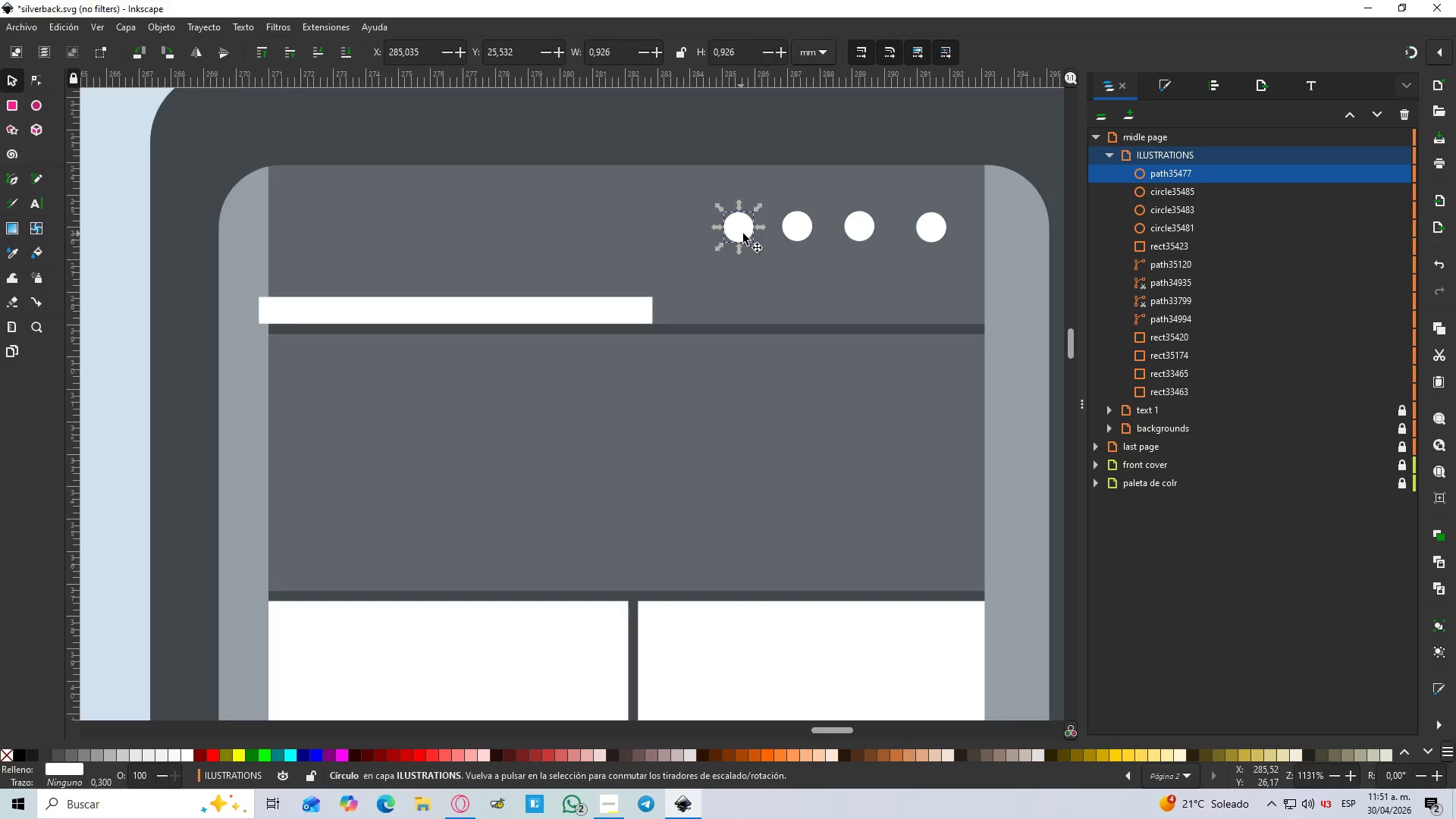 
hold_key(key=ControlLeft, duration=0.88)
scroll: coordinate [743, 234], scroll_direction: down, amount: 5.0
 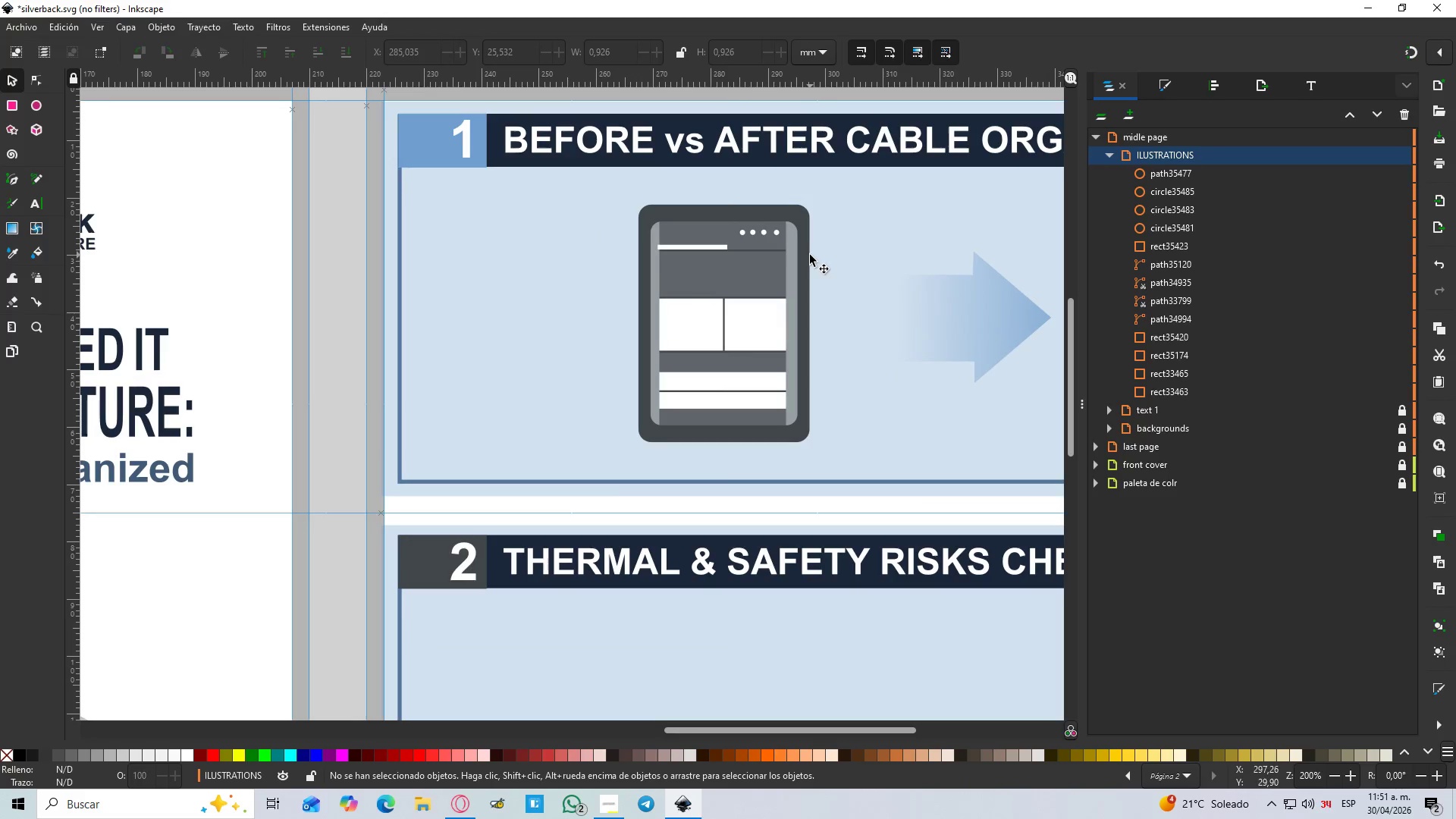 
wait(10.04)
 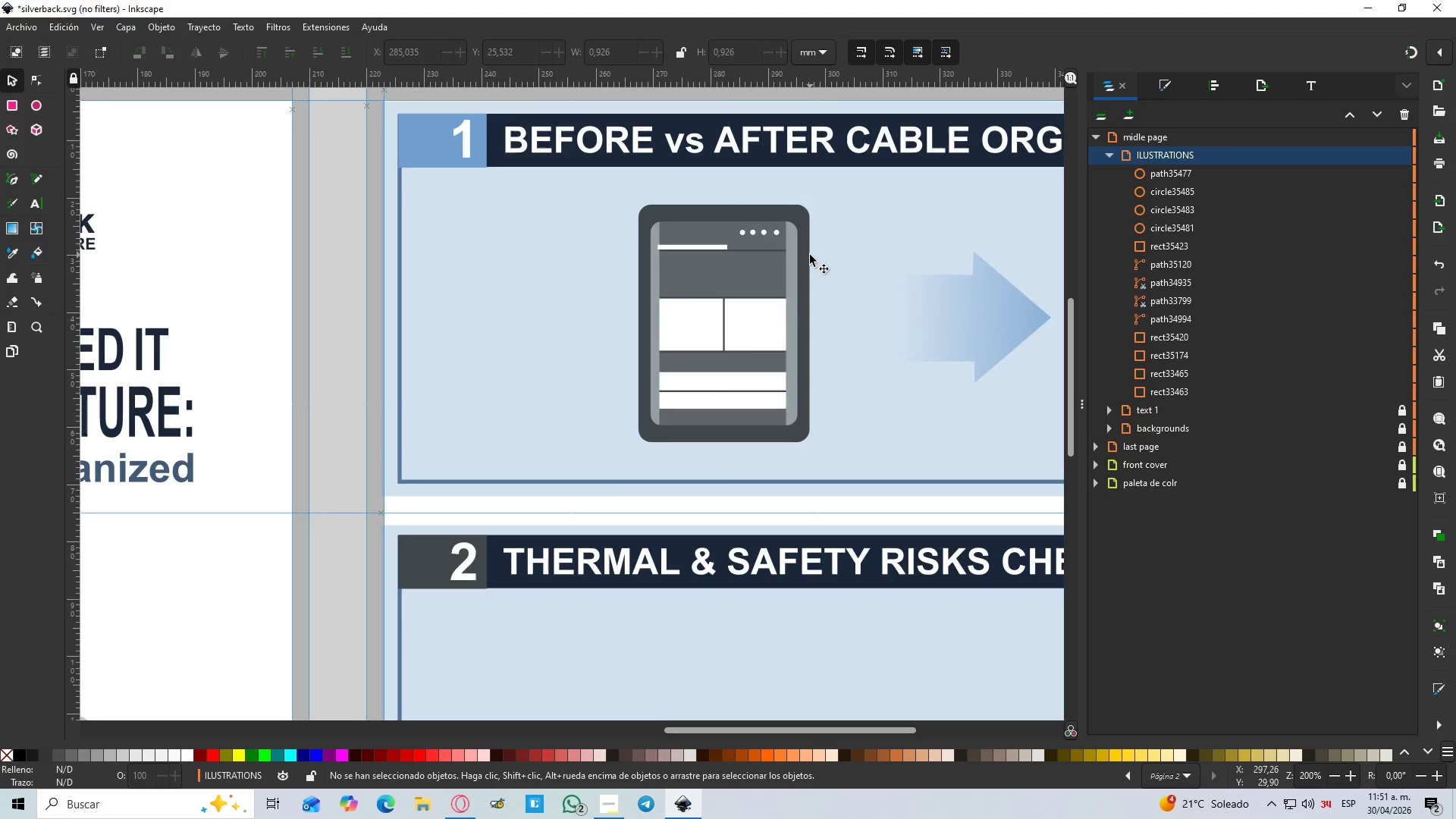 
hold_key(key=ControlLeft, duration=0.67)
scroll: coordinate [927, 330], scroll_direction: up, amount: 1.0
 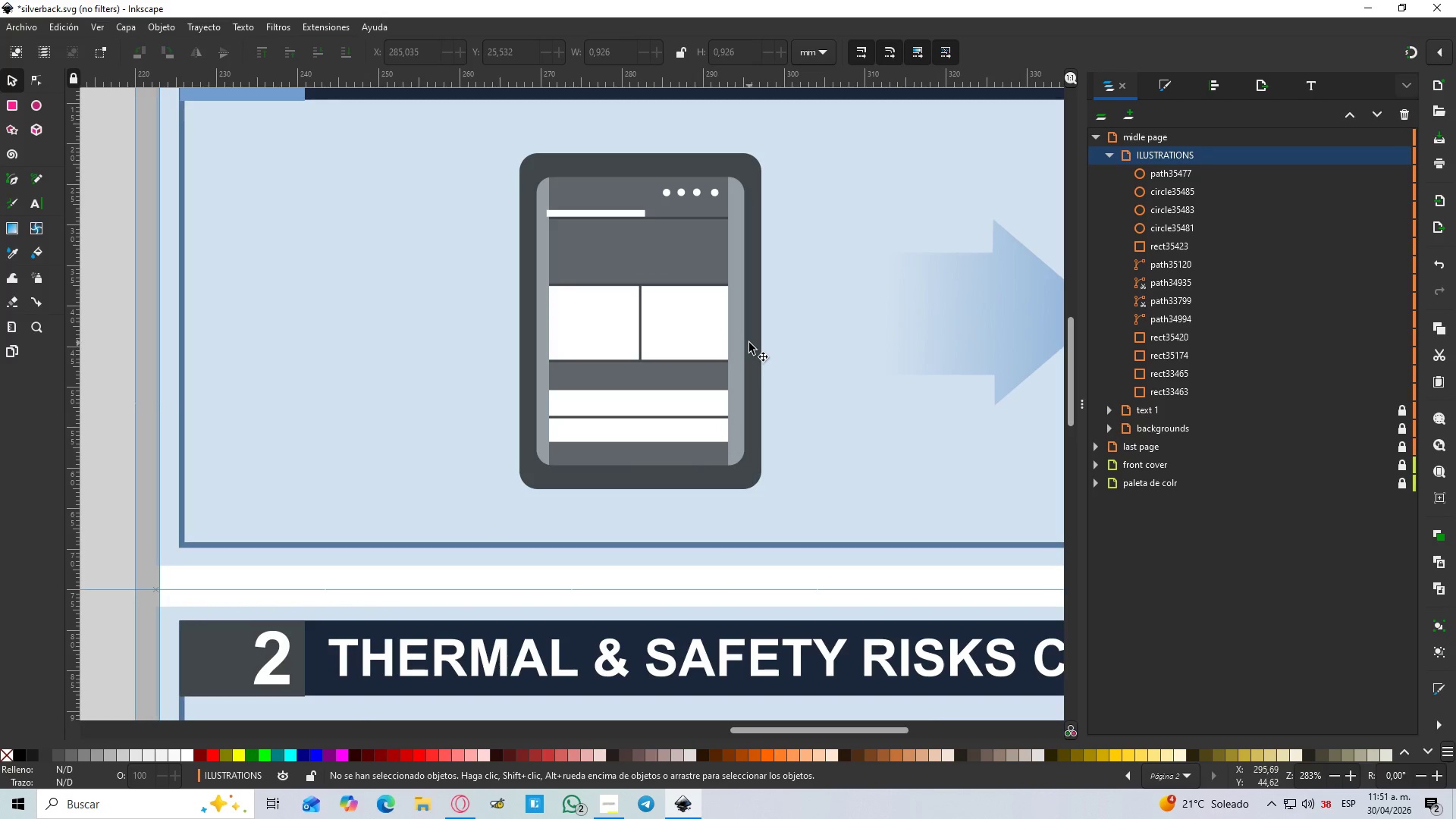 
key(B)
 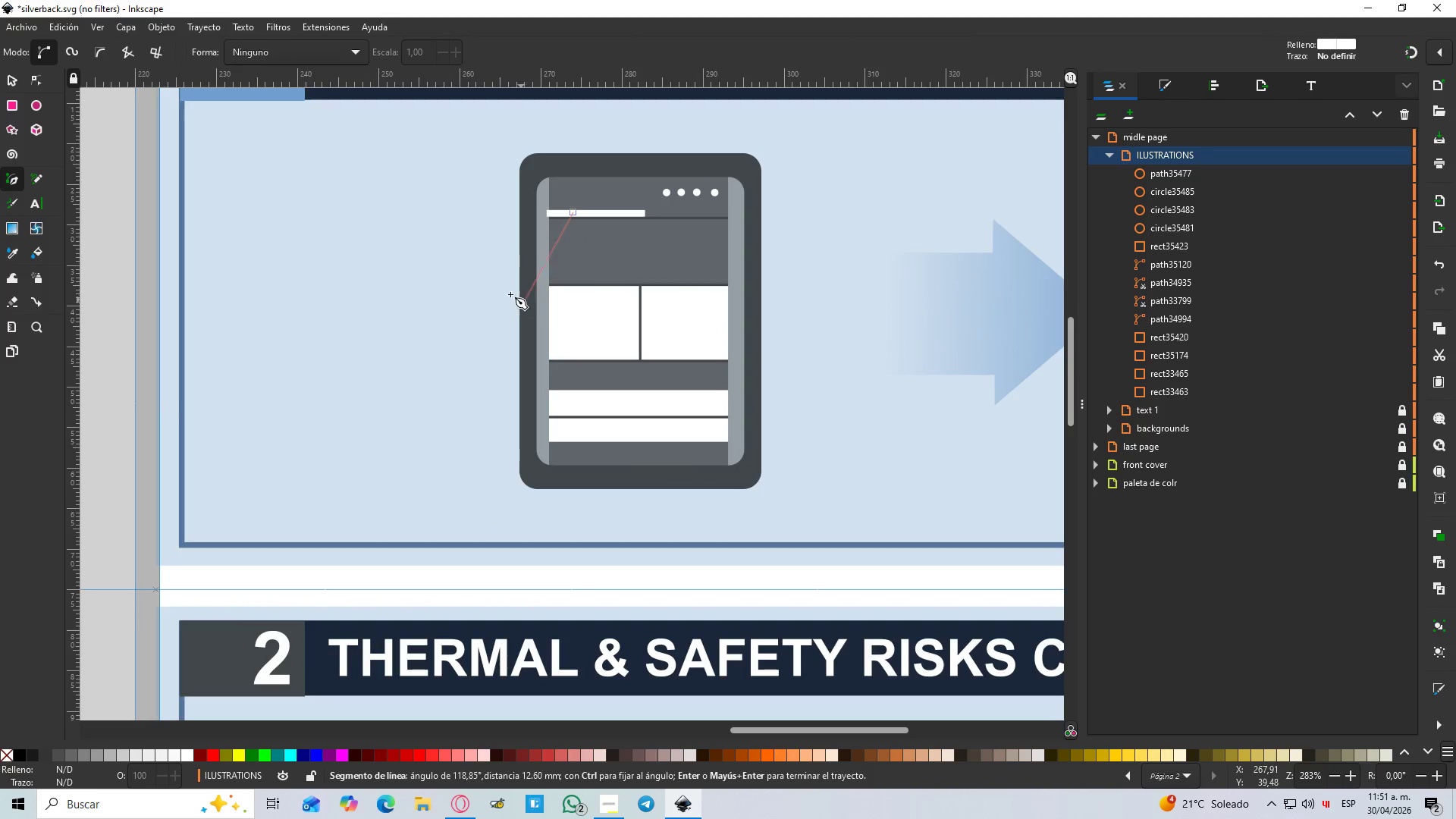 
left_click([73, 54])
 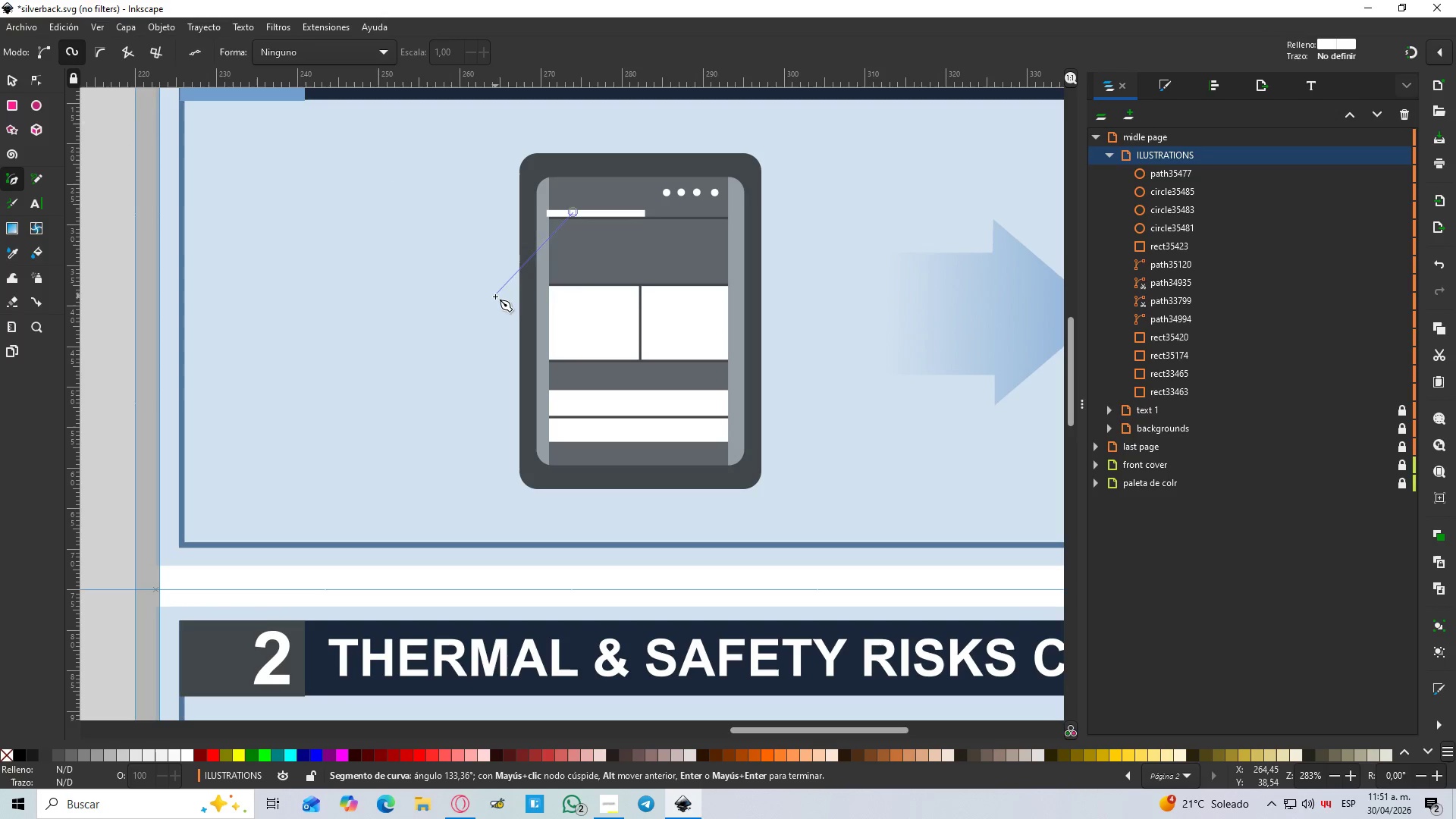 
left_click_drag(start_coordinate=[497, 299], to_coordinate=[541, 325])
 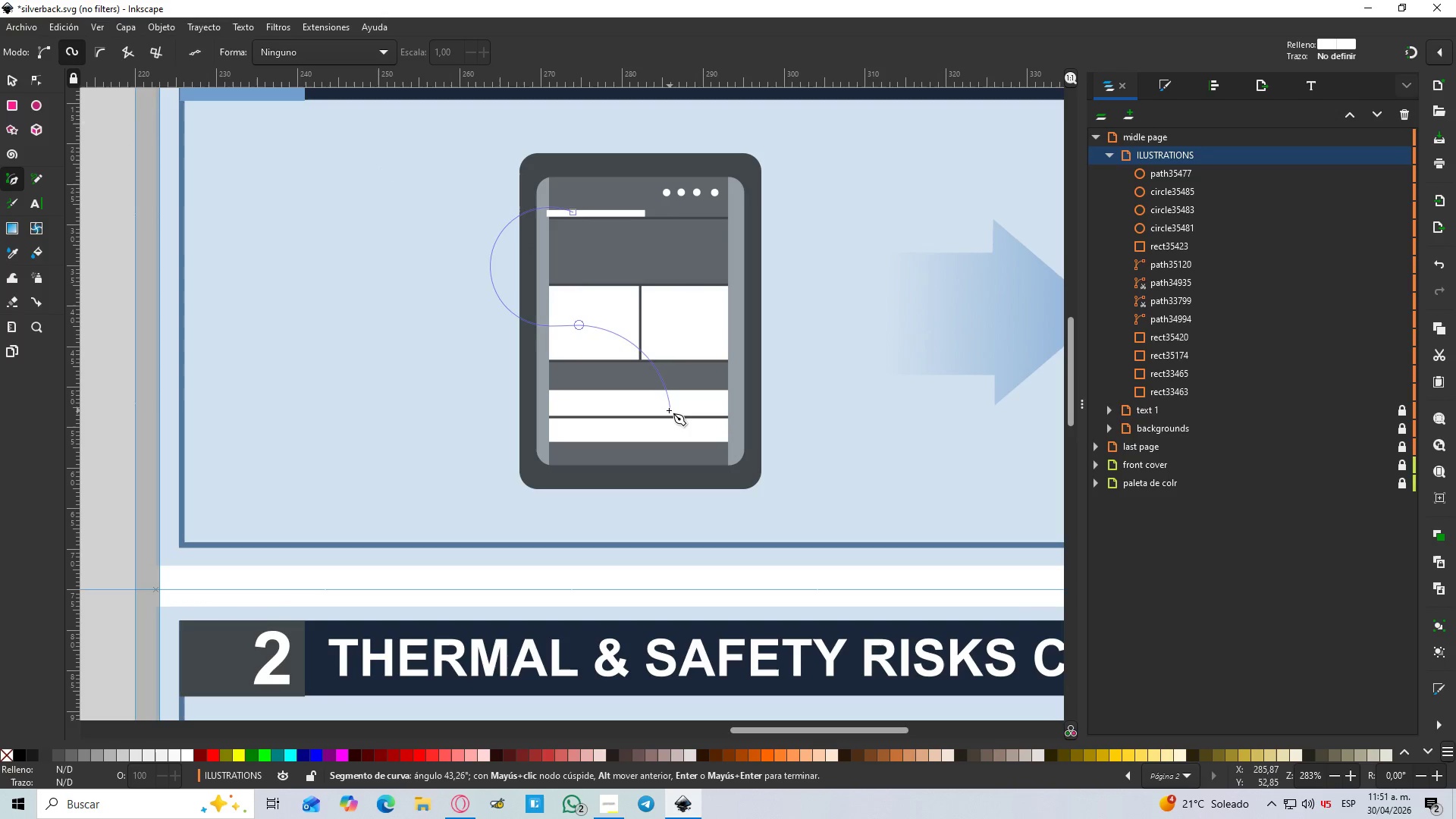 
wait(5.16)
 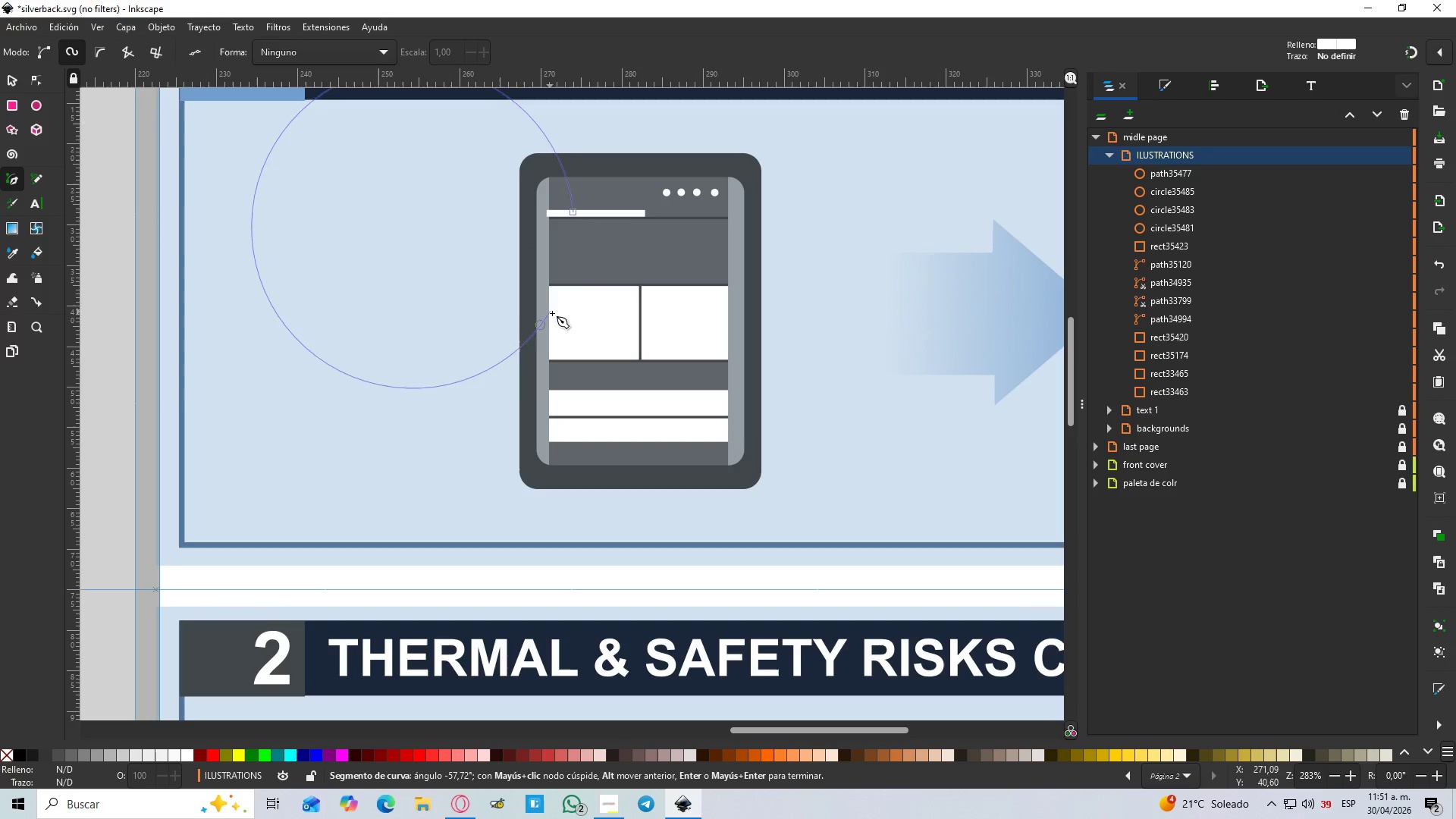 
left_click_drag(start_coordinate=[643, 430], to_coordinate=[642, 434])
 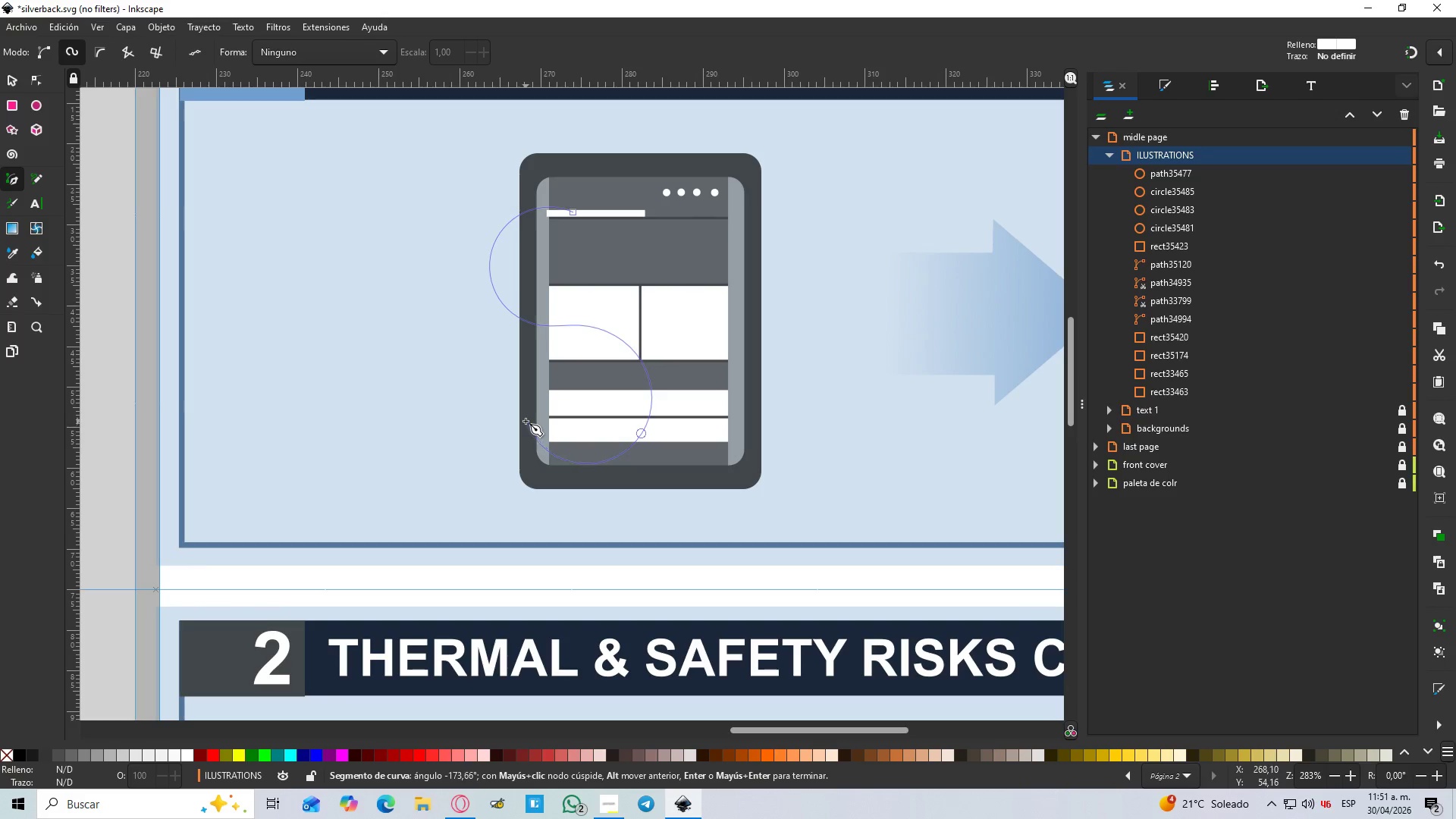 
left_click([524, 420])
 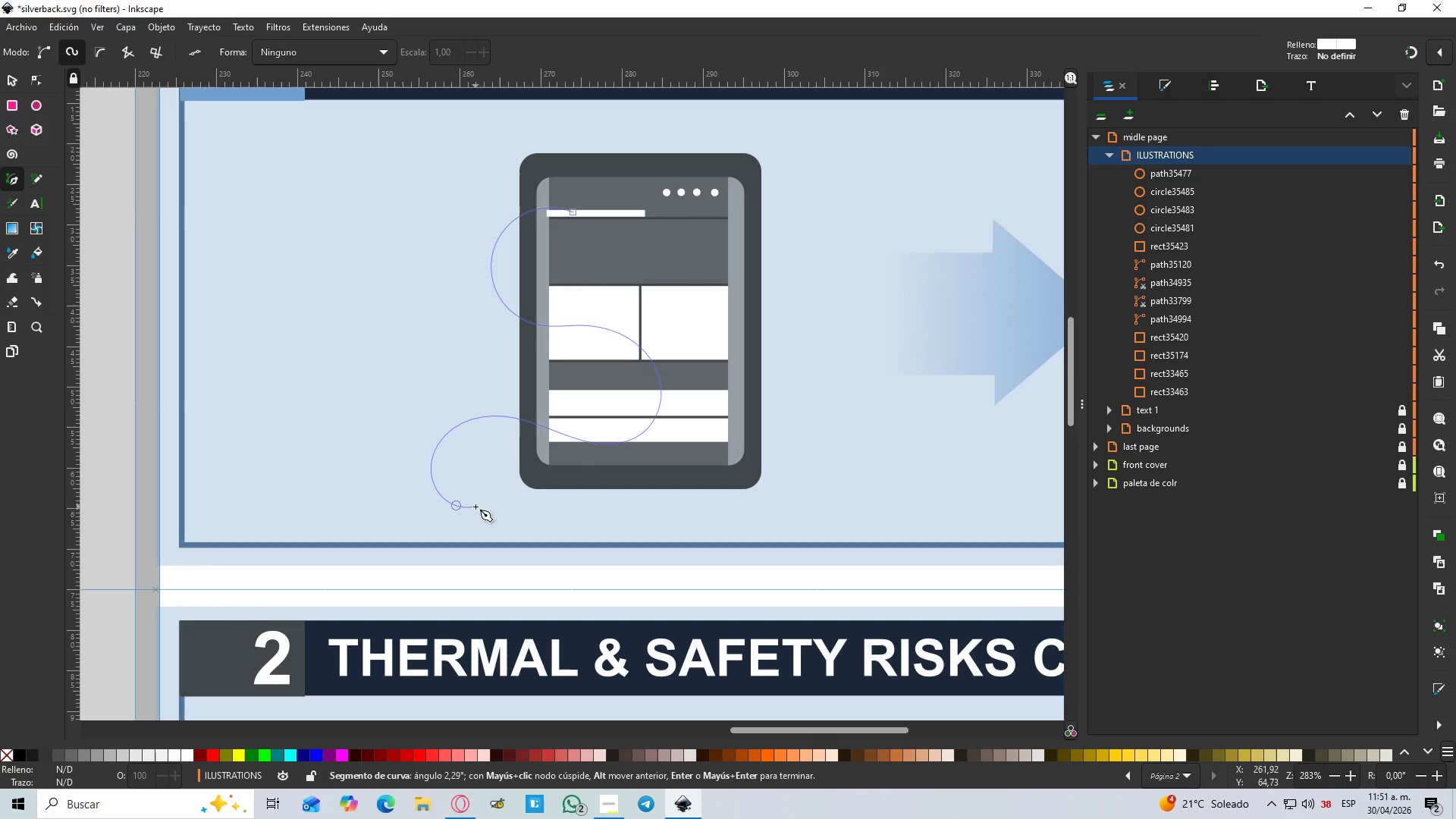 
left_click([538, 496])
 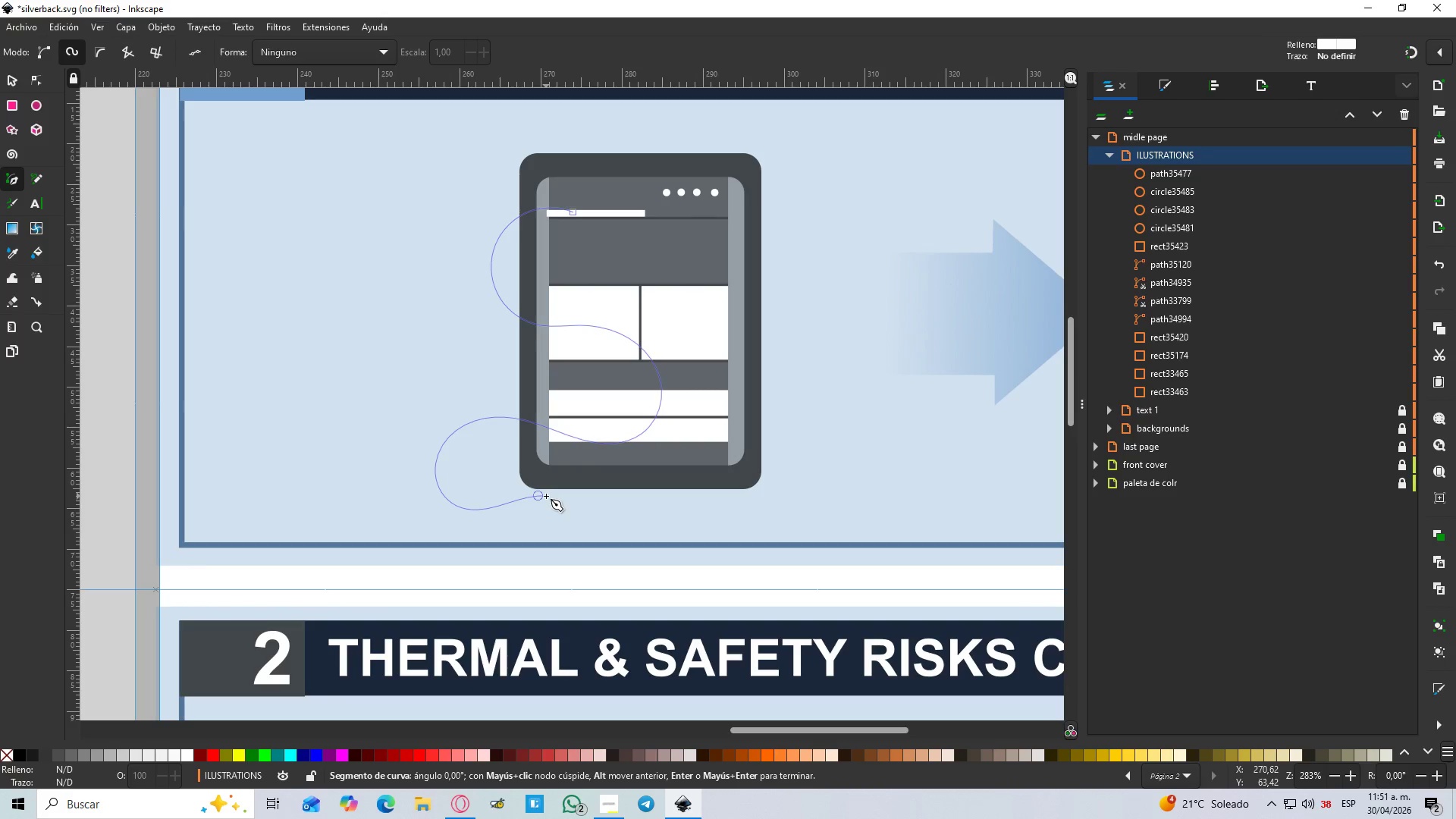 
key(Enter)
 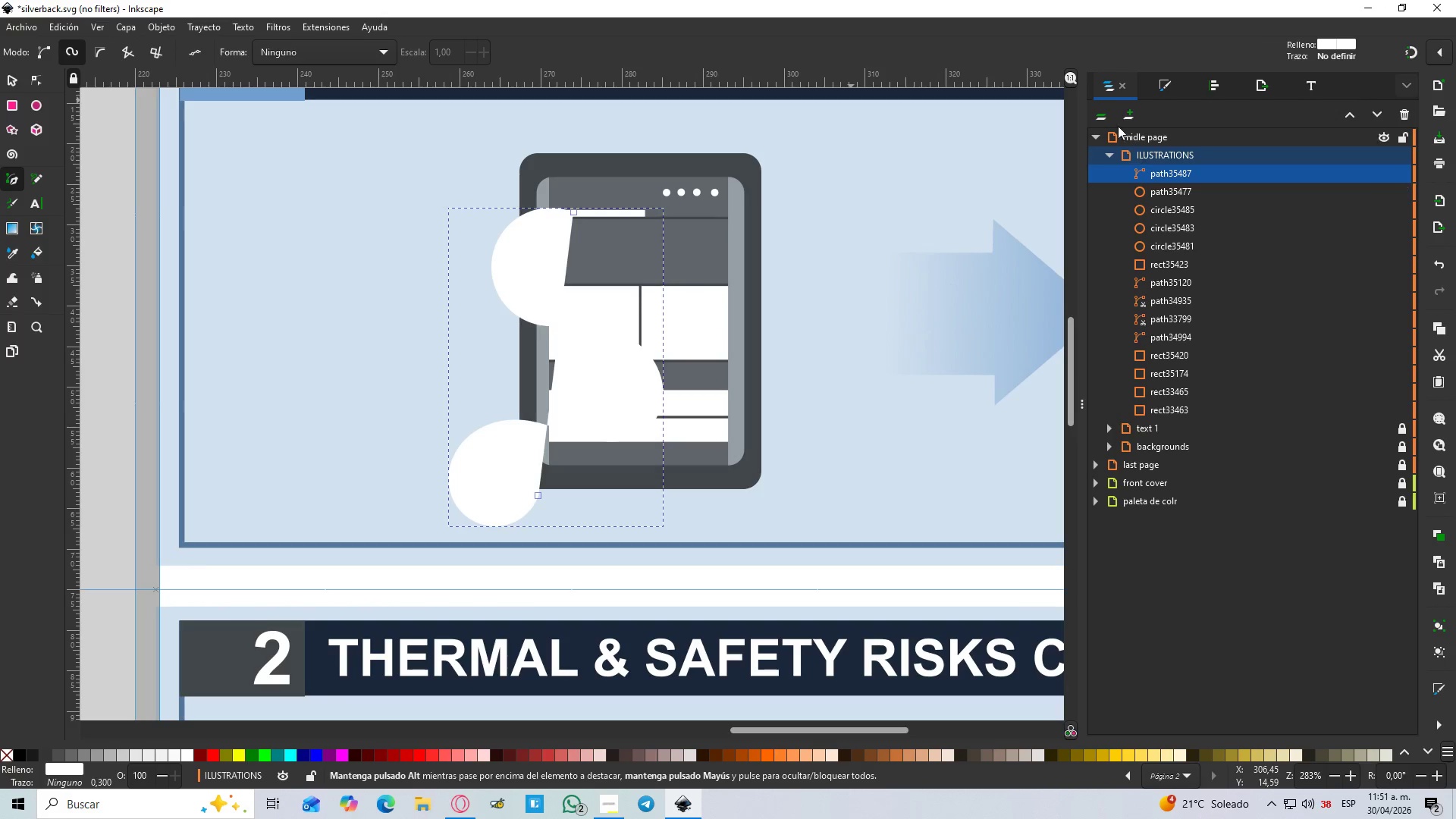 
left_click([1165, 86])
 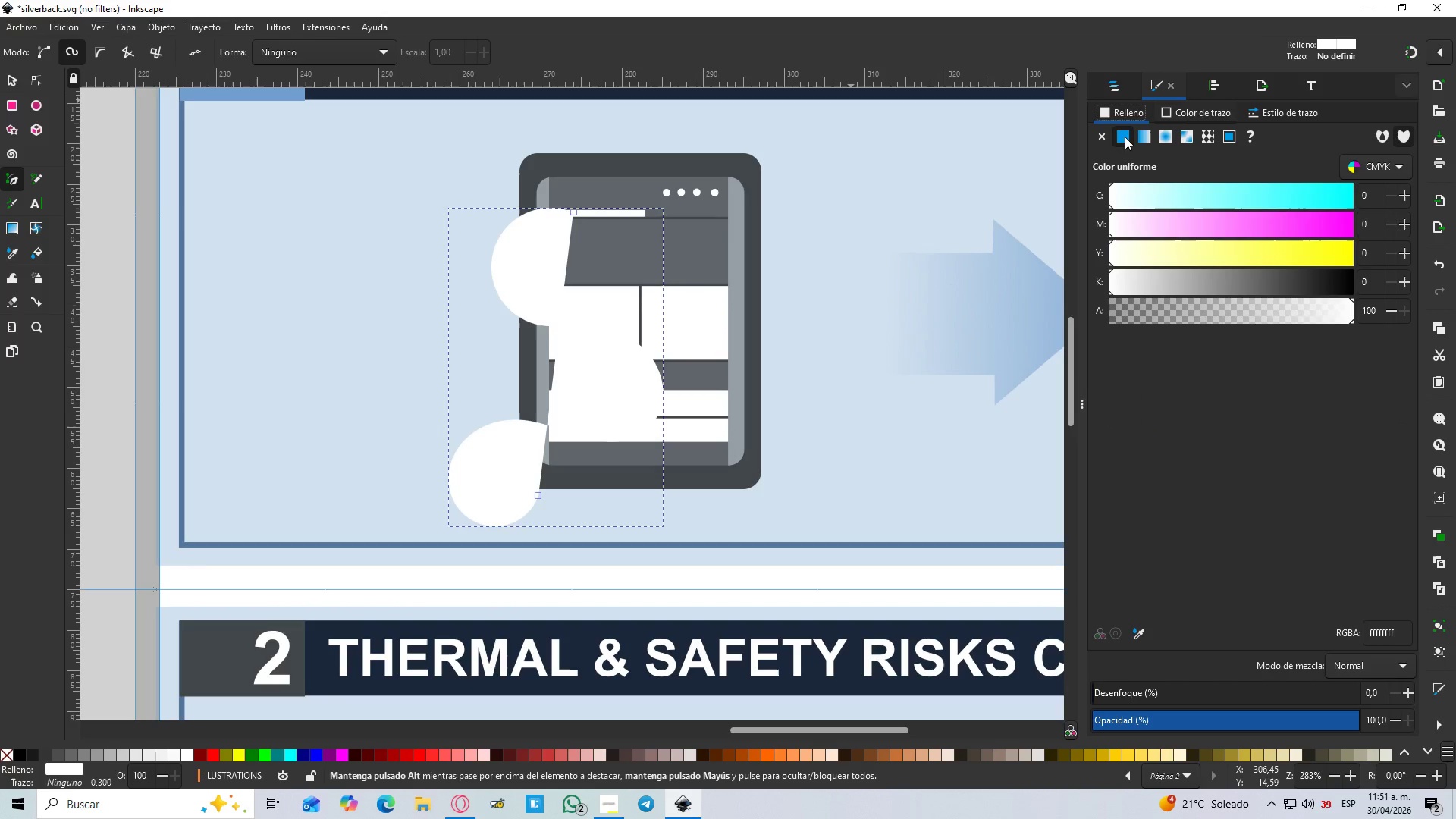 
double_click([1196, 108])
 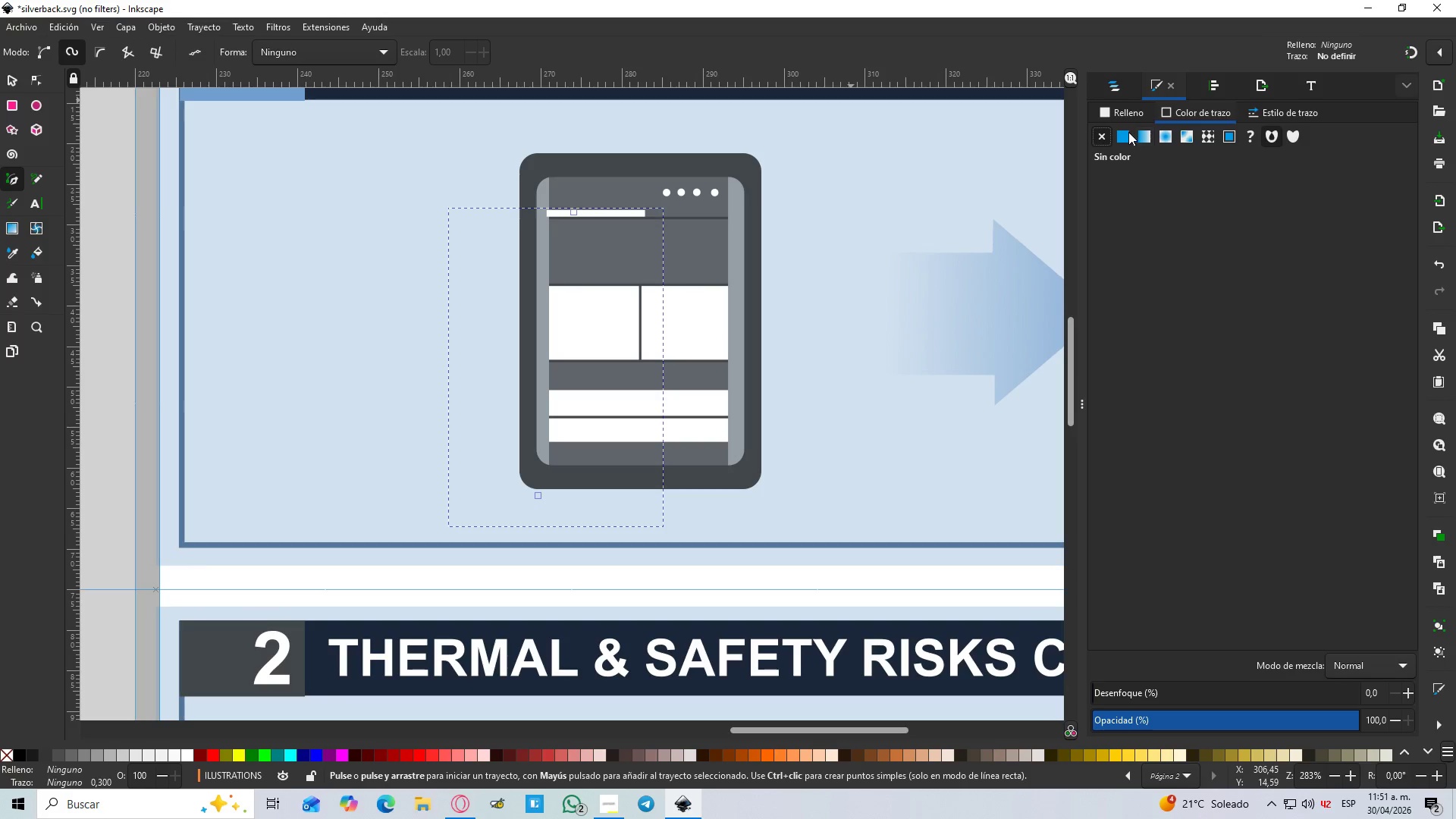 
left_click([1124, 135])
 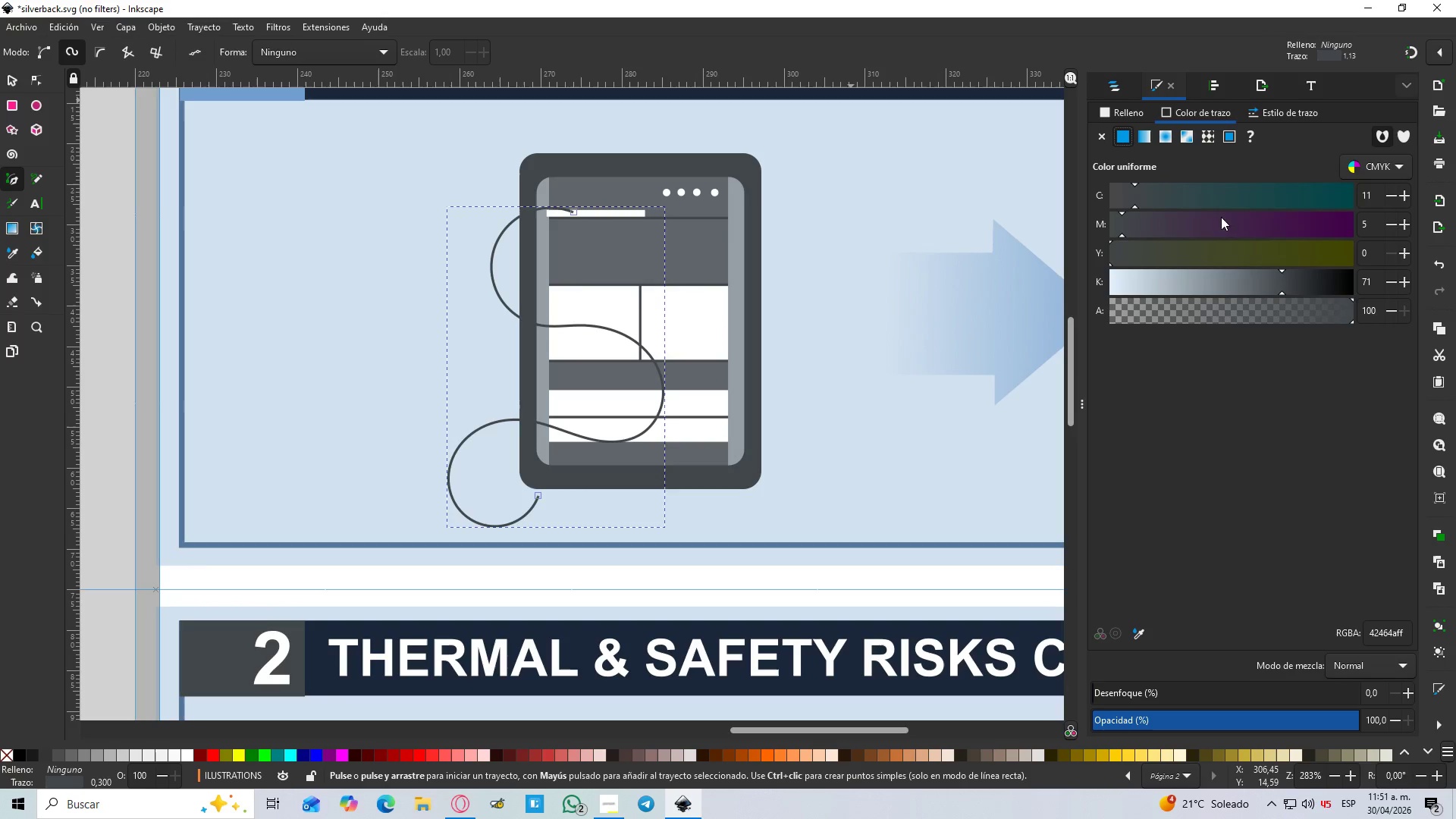 
left_click_drag(start_coordinate=[1185, 231], to_coordinate=[1097, 240])
 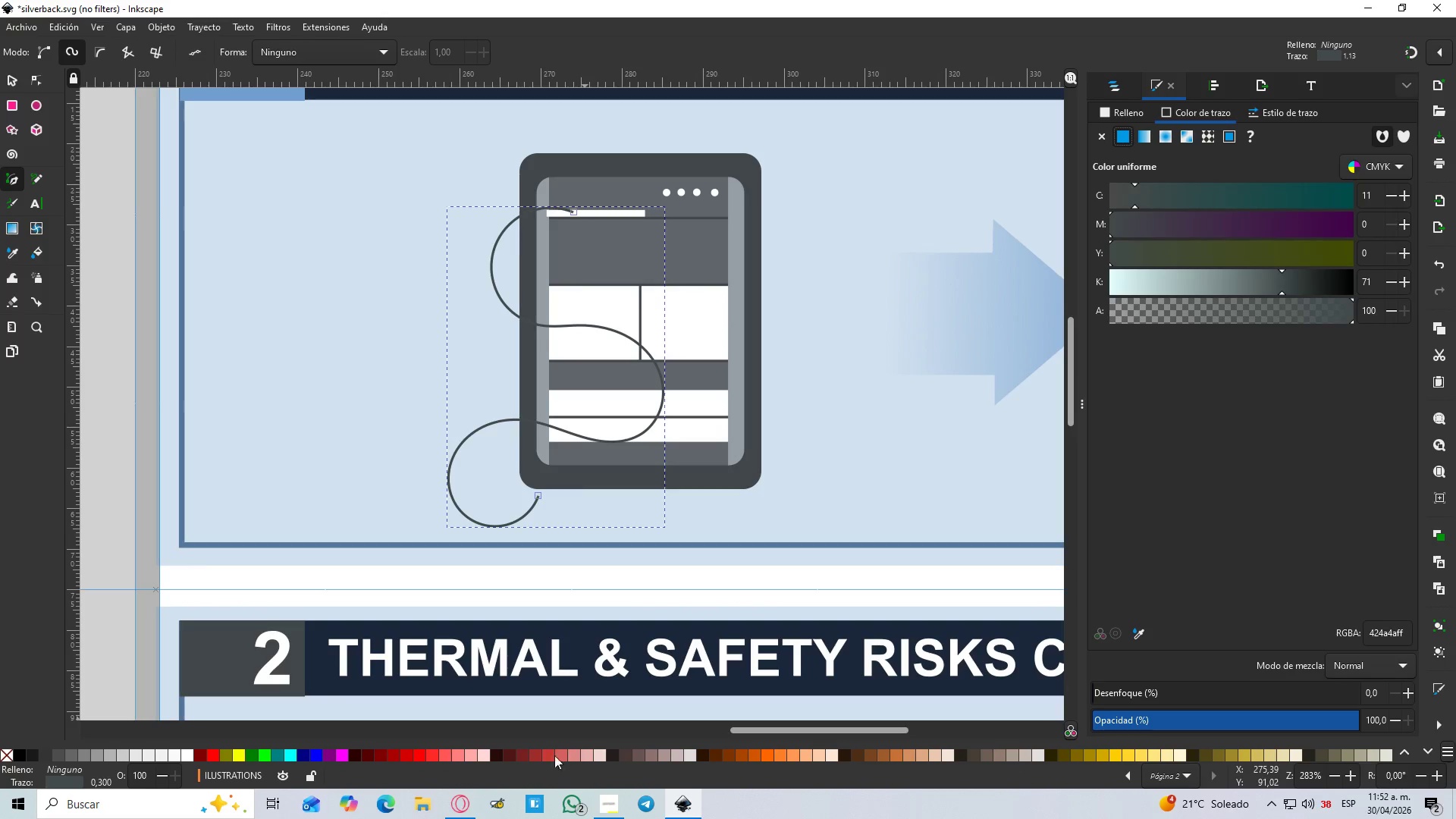 
left_click([546, 757])
 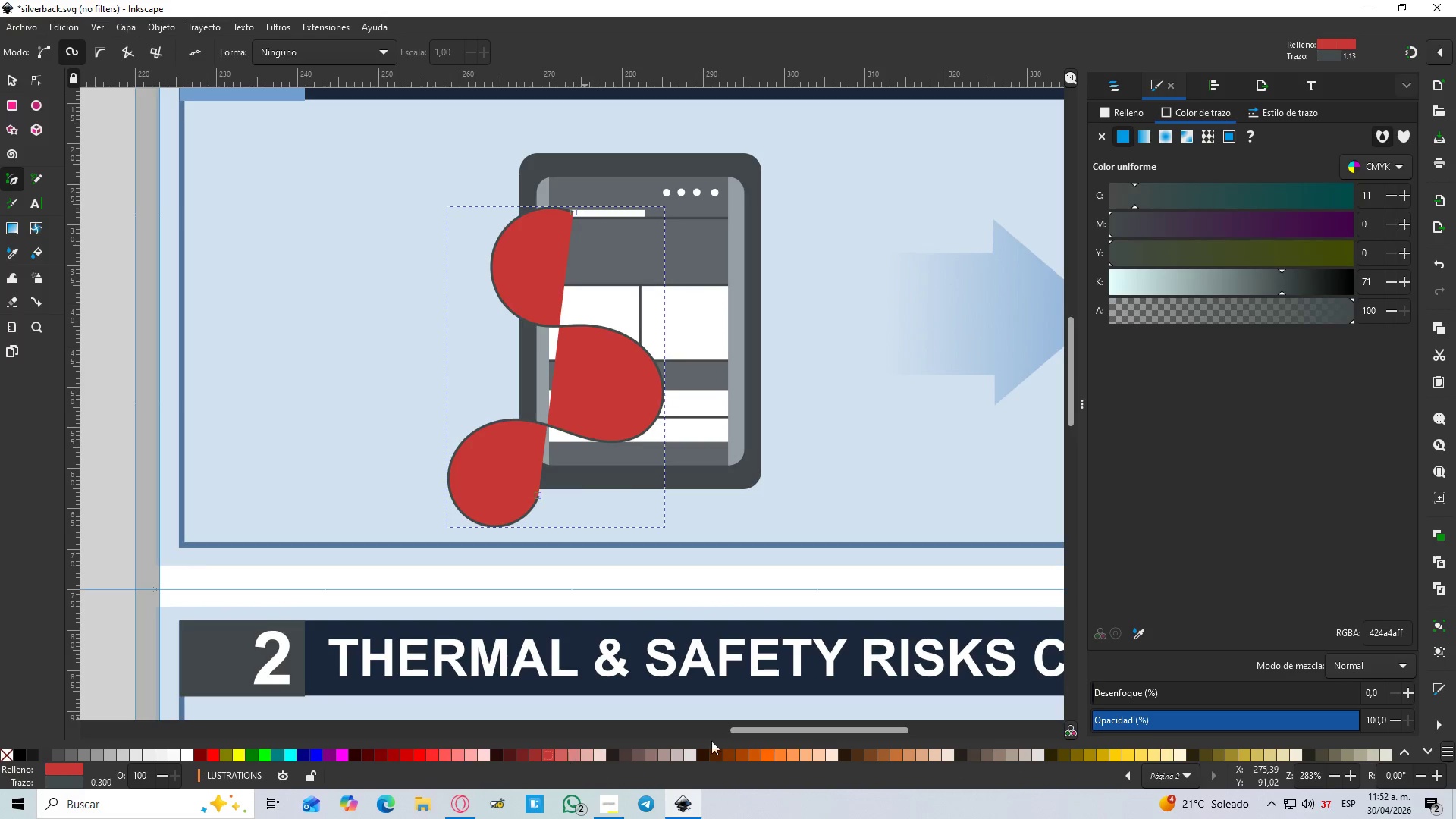 
left_click([1138, 637])
 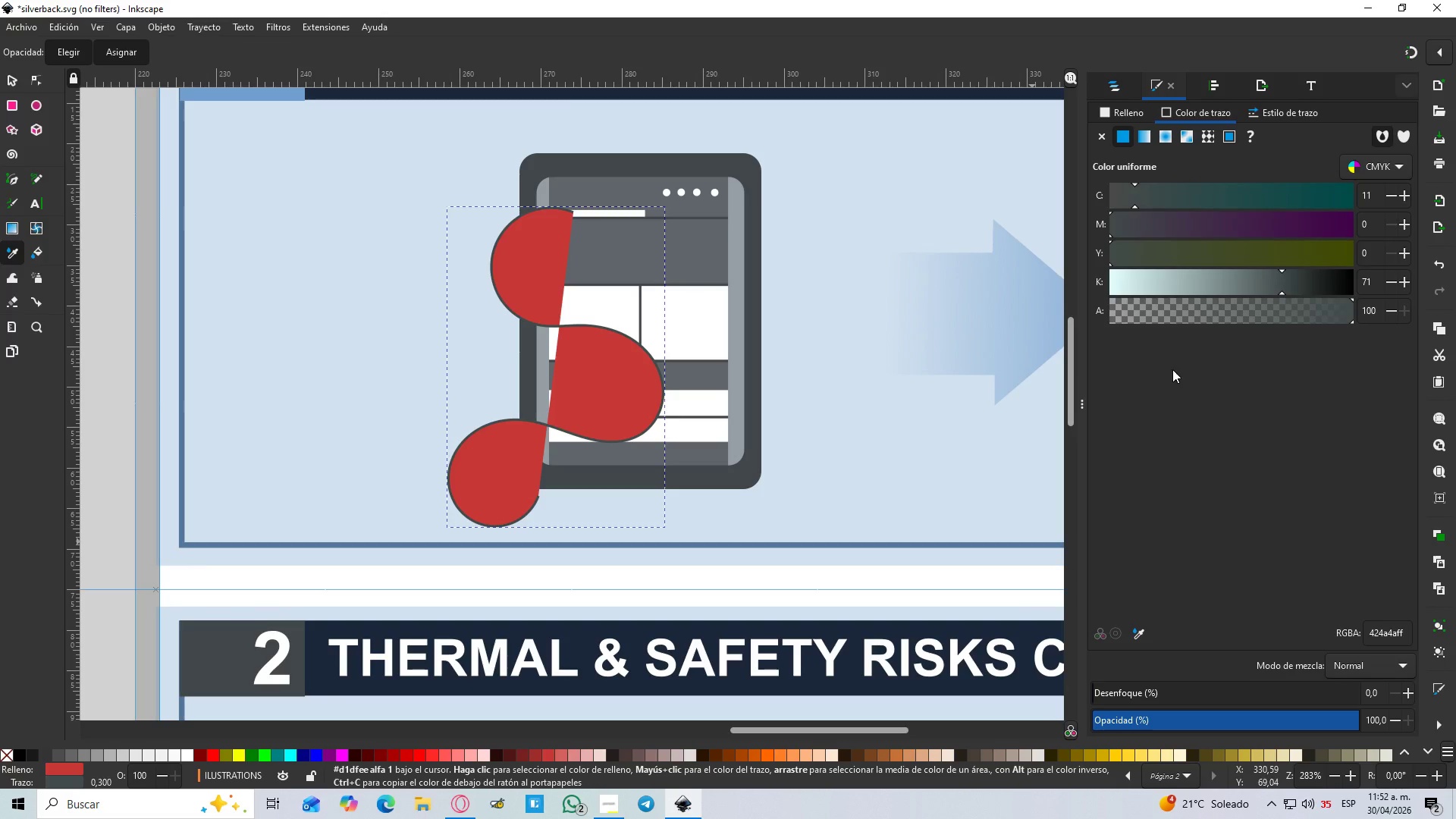 
left_click([1141, 635])
 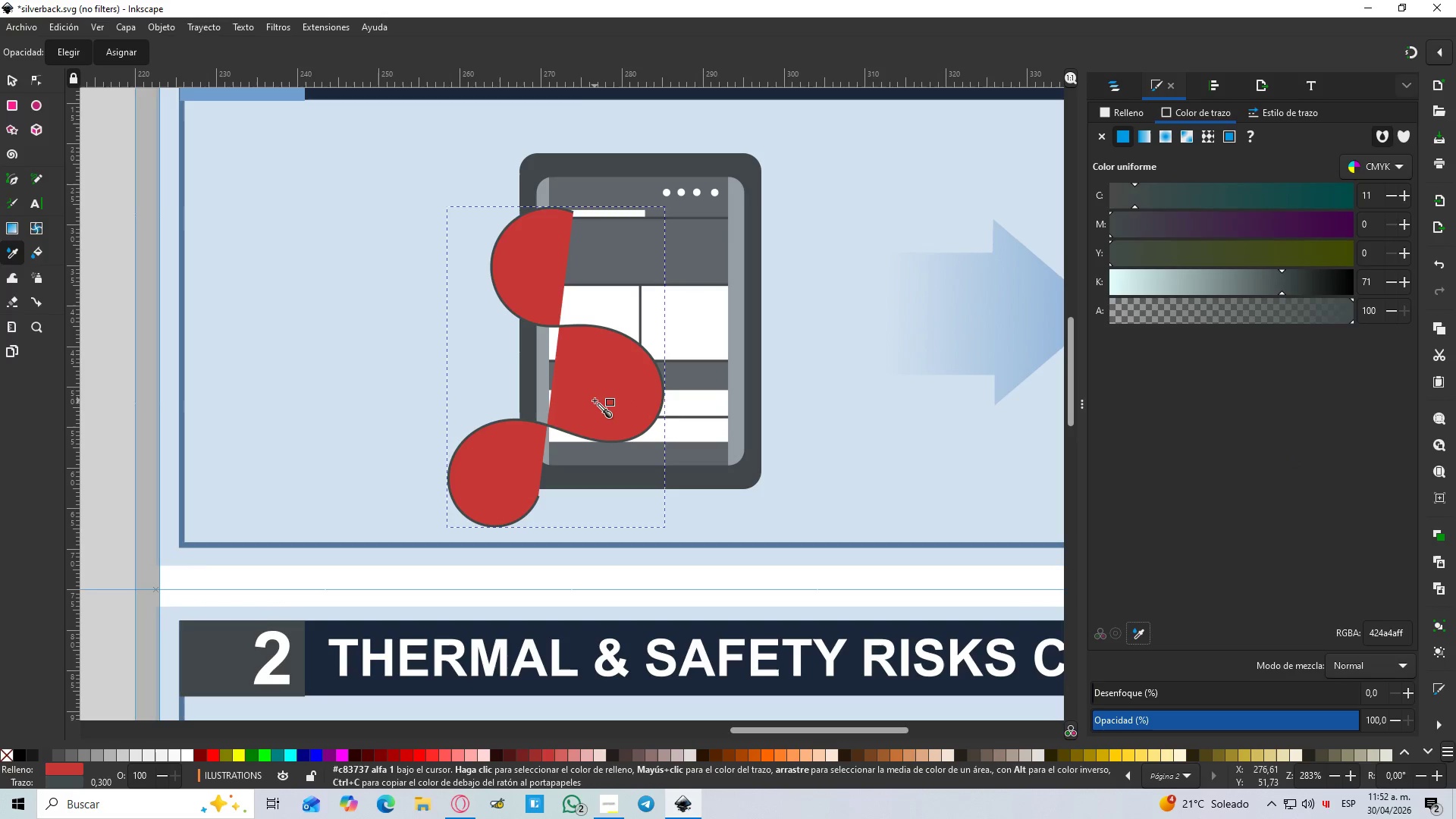 
left_click([599, 399])
 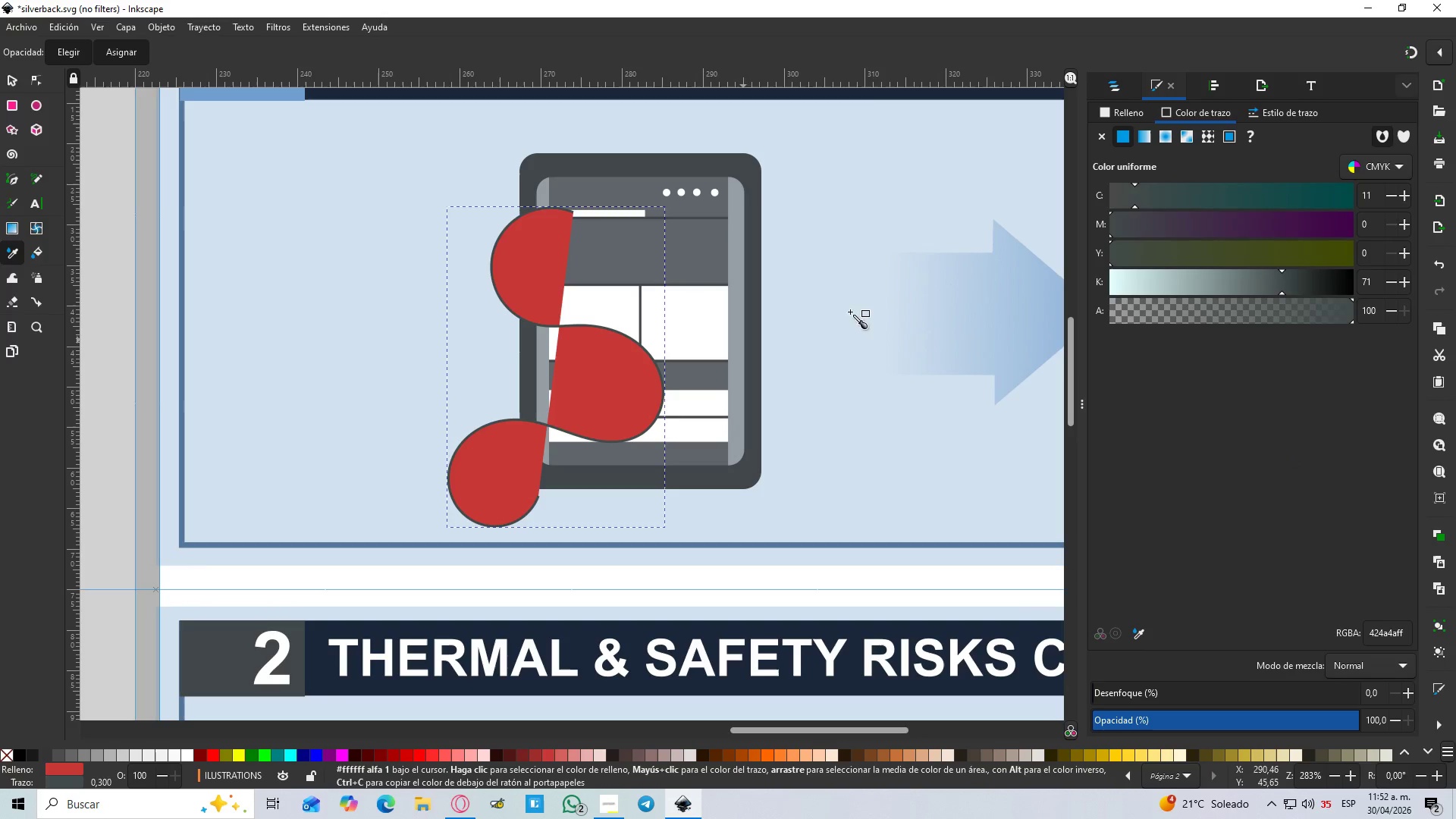 
left_click([1117, 112])
 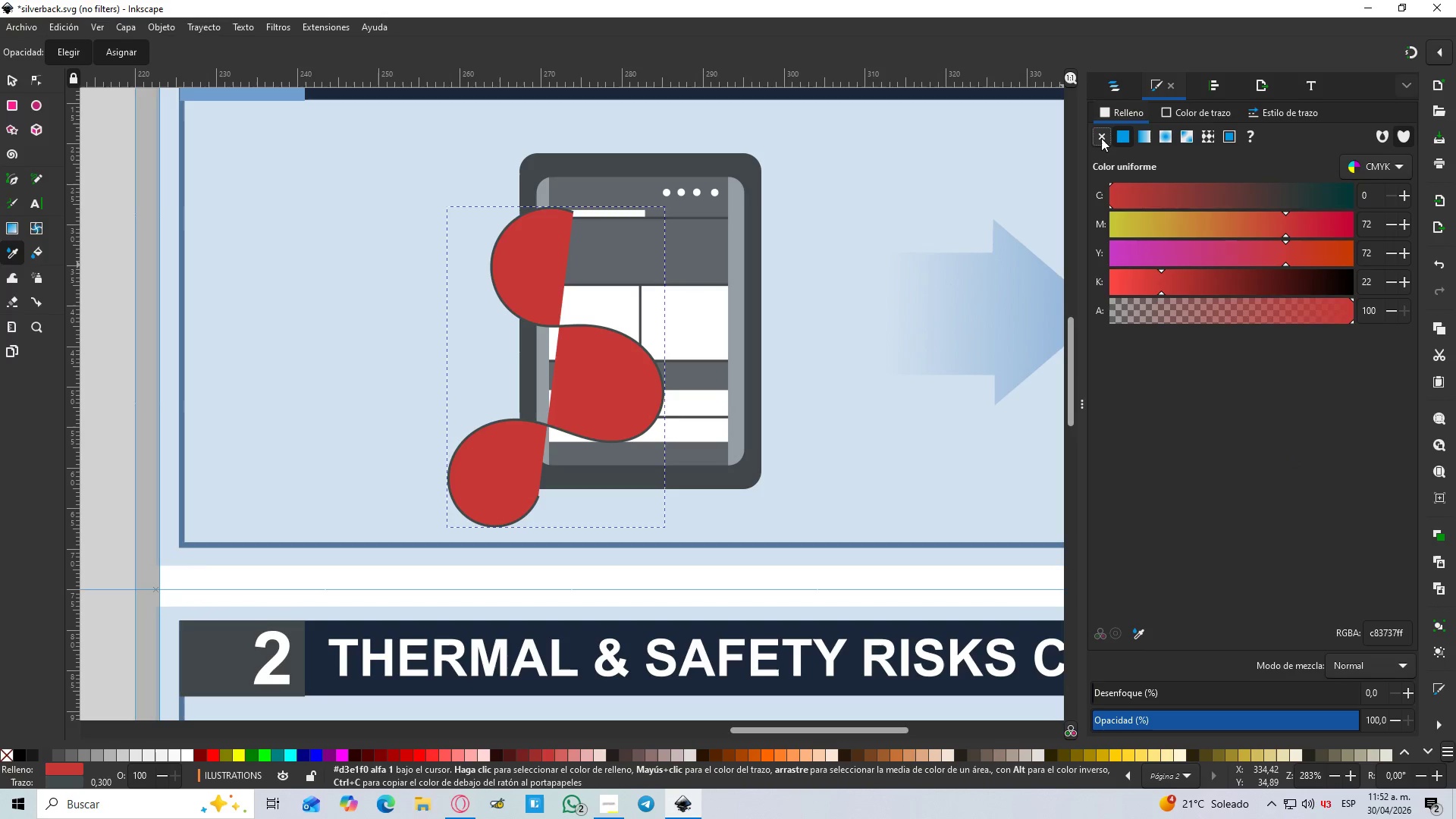 
left_click([1101, 138])
 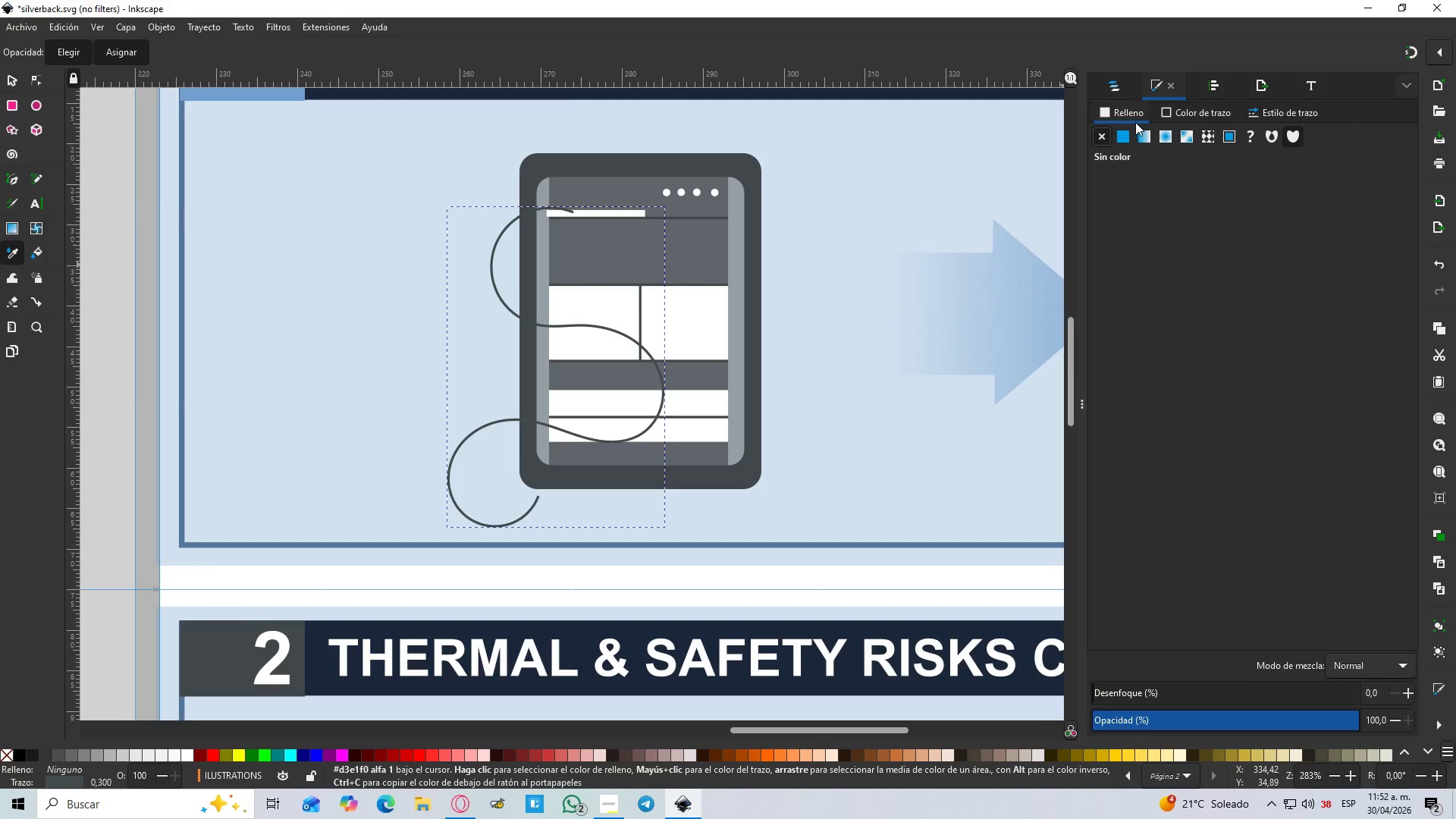 
mouse_move([1142, 128])
 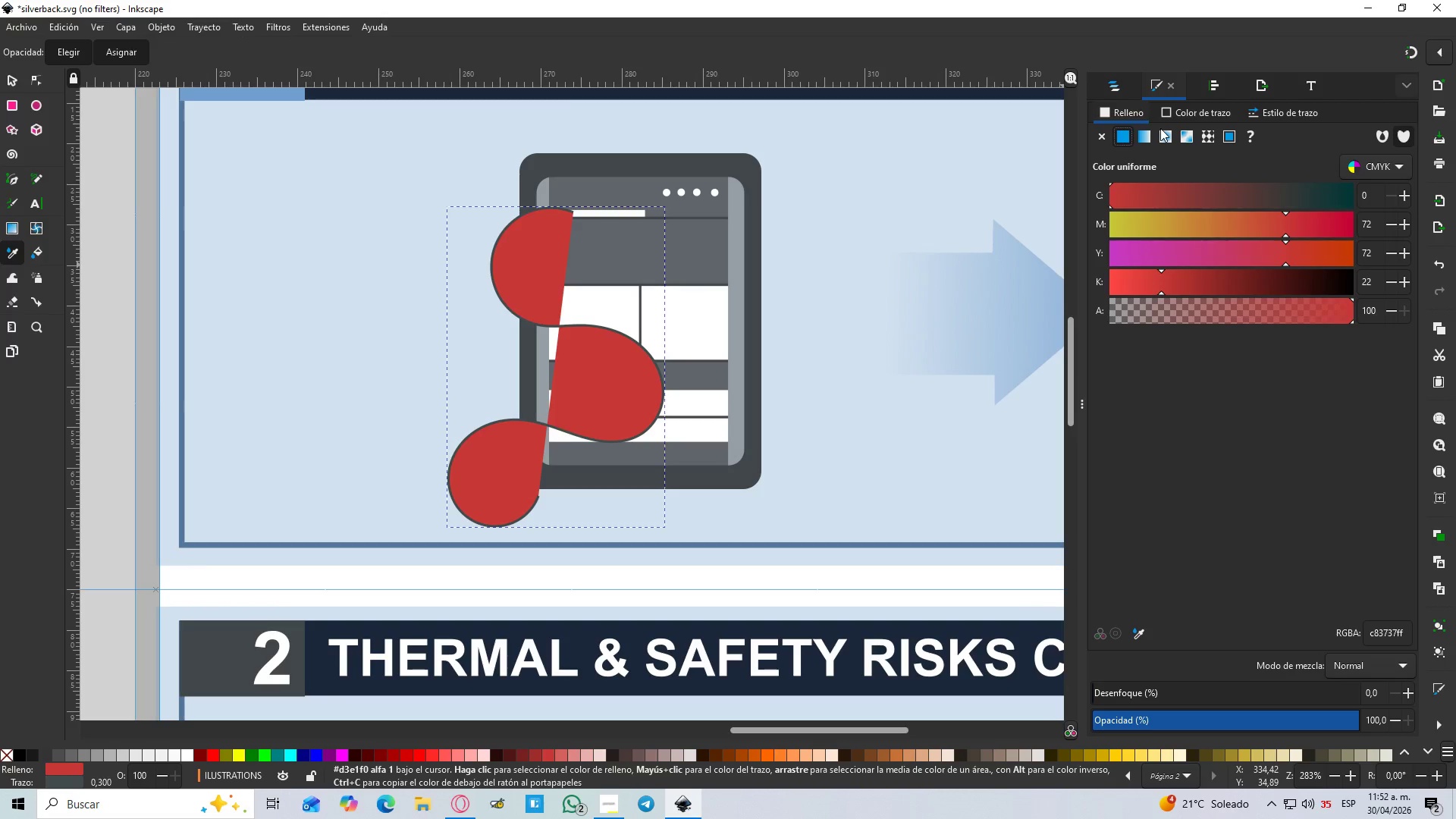 
mouse_move([1175, 136])
 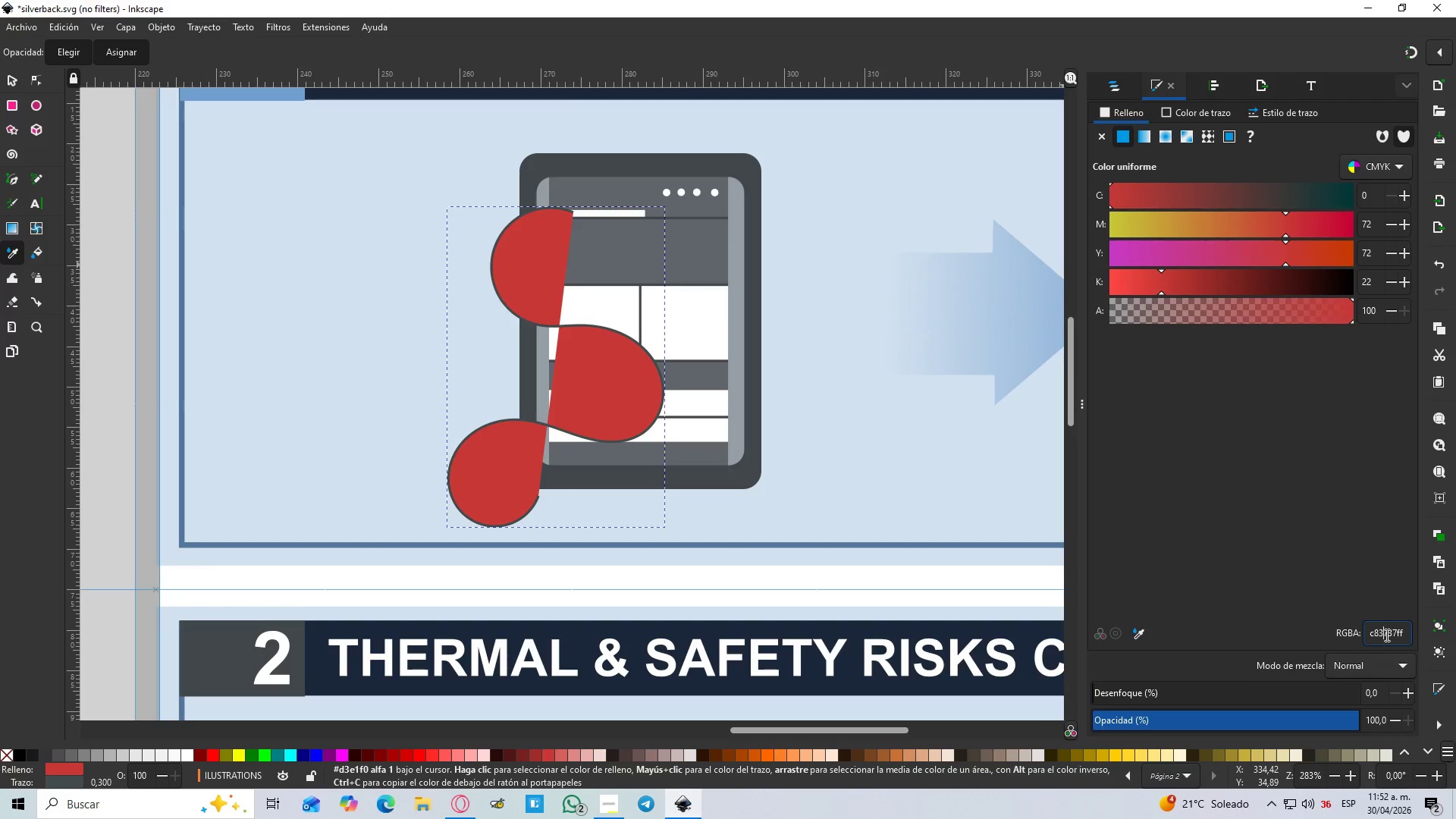 
double_click([1385, 635])
 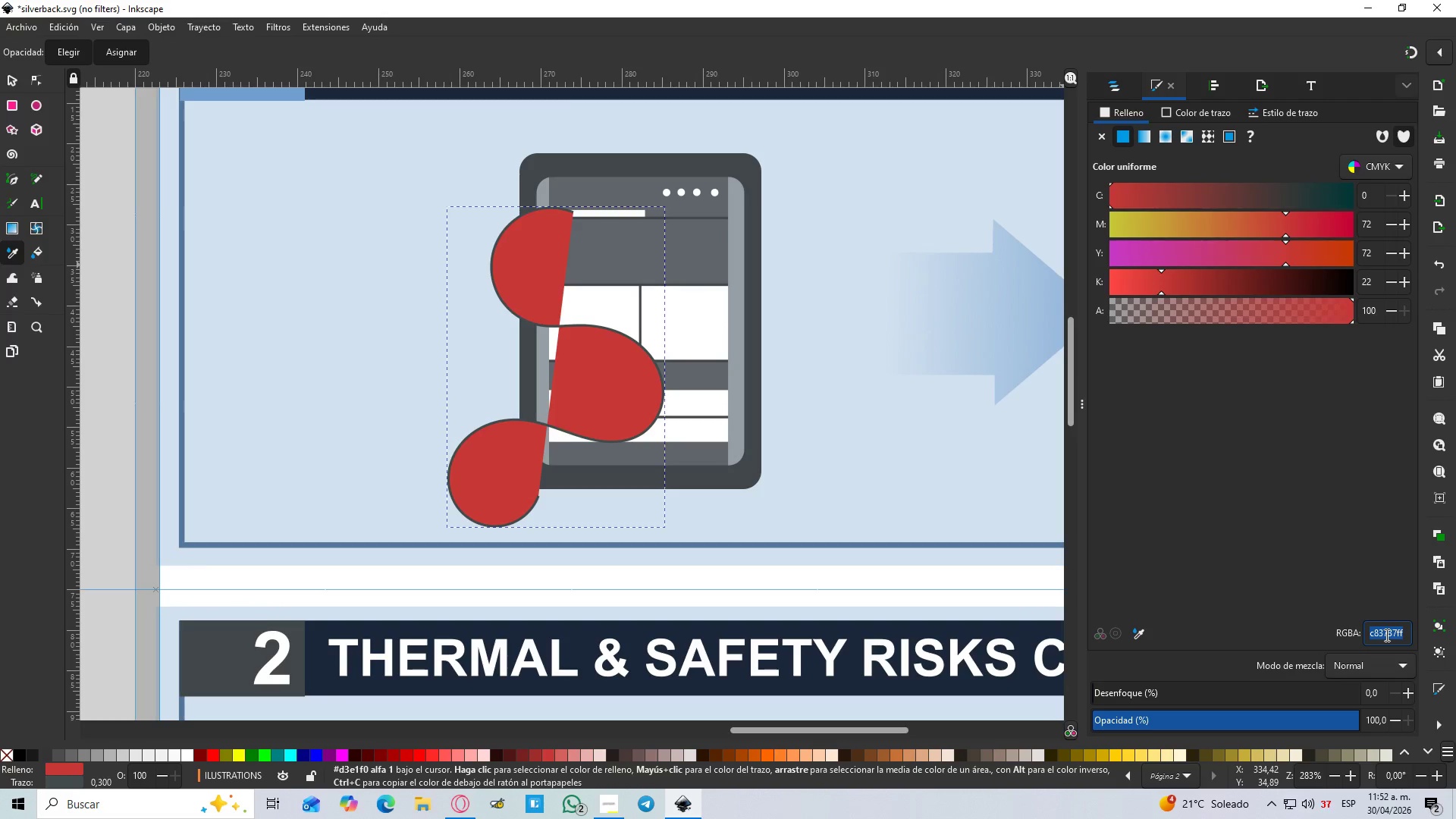 
triple_click([1385, 635])
 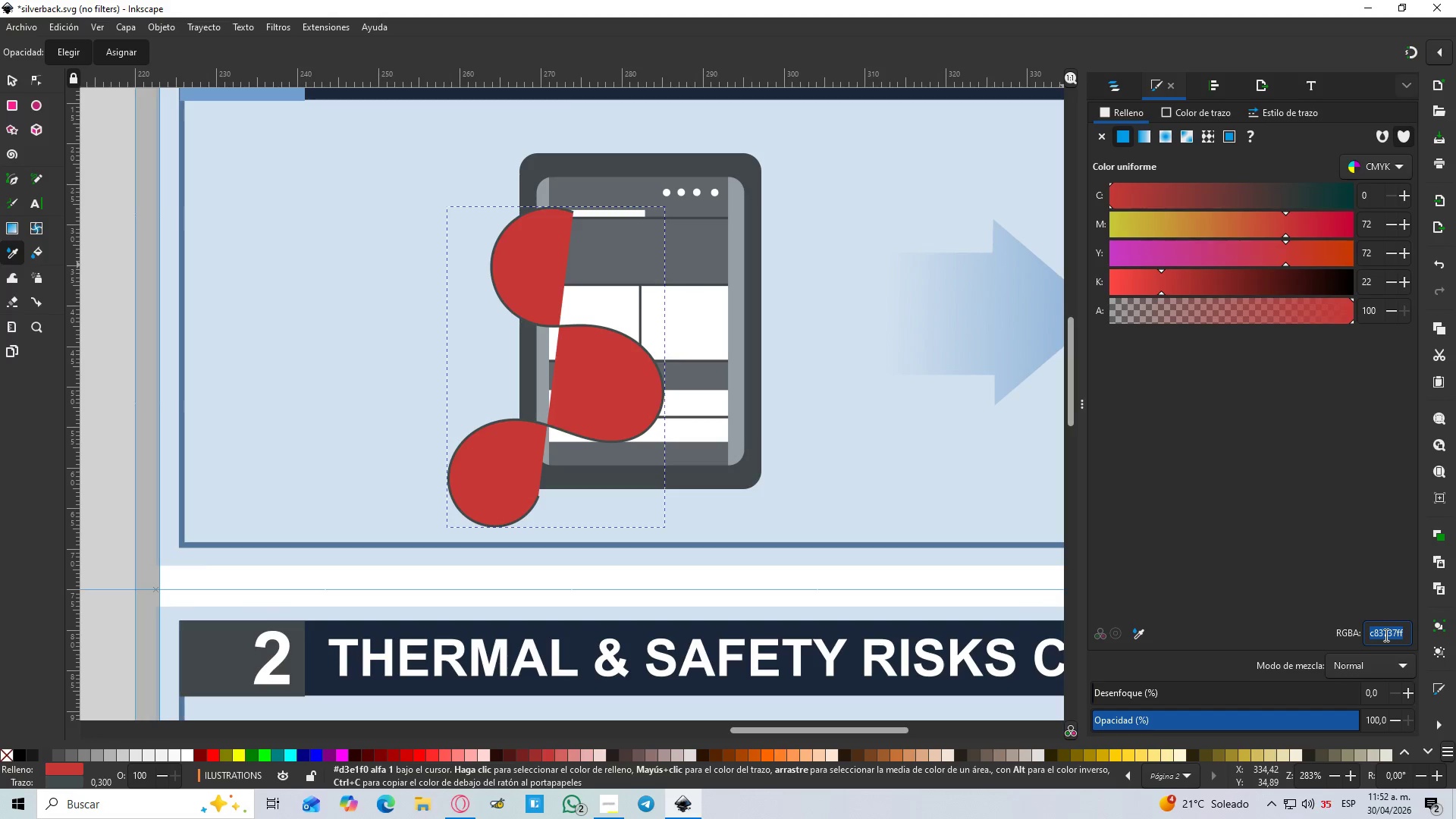 
key(Control+C)
 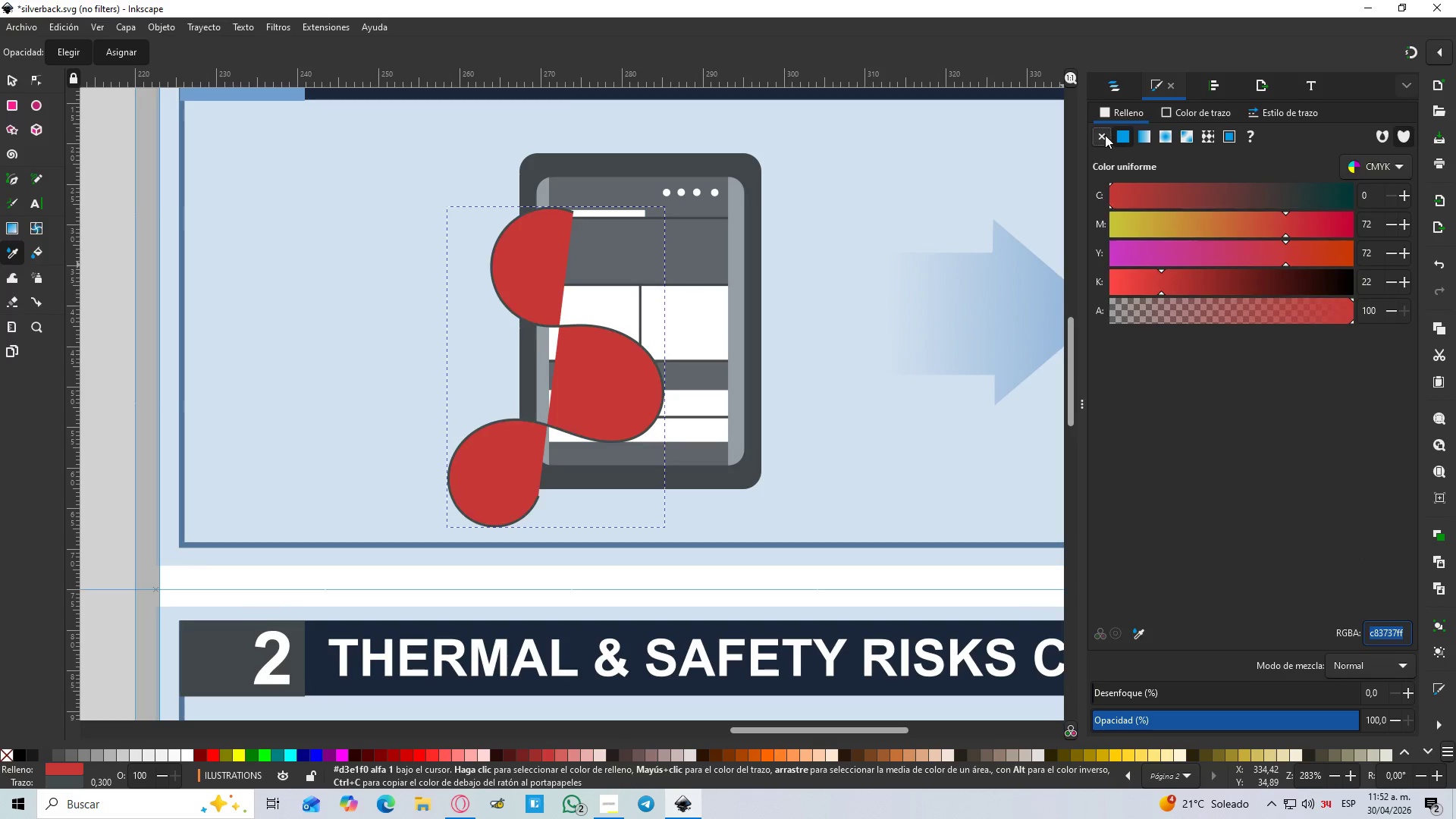 
double_click([1172, 112])
 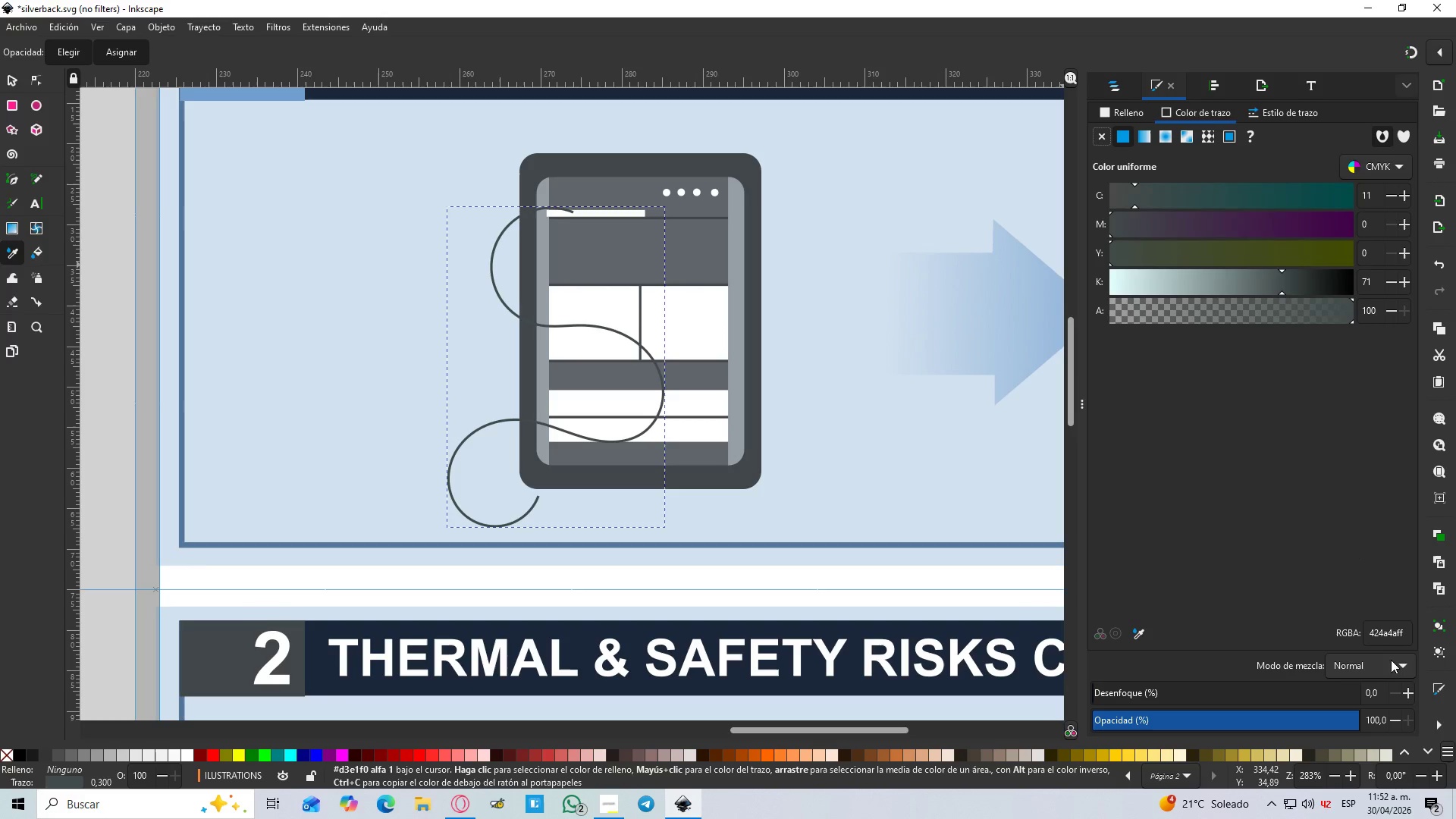 
left_click([1372, 628])
 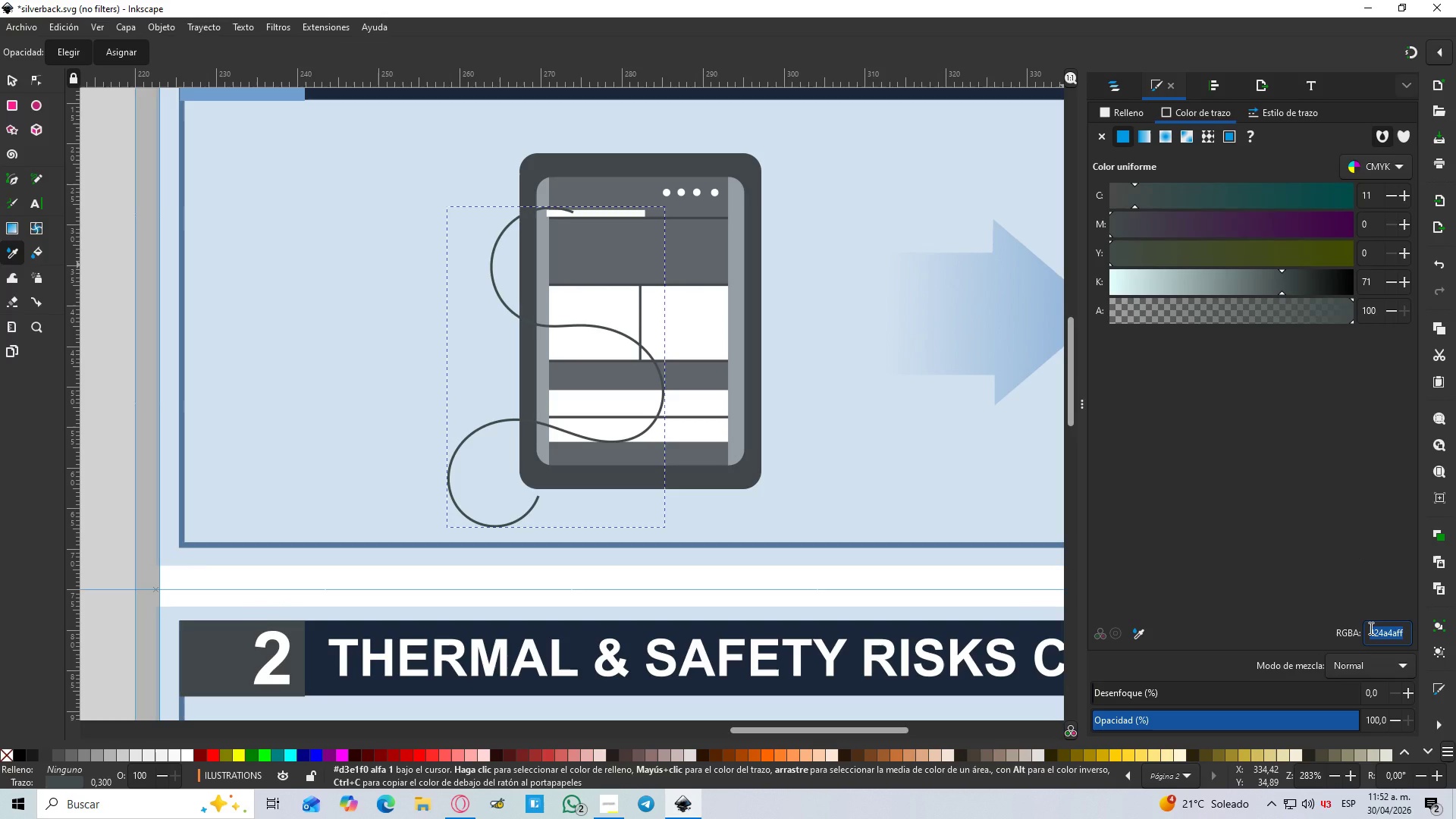 
key(Control+V)
 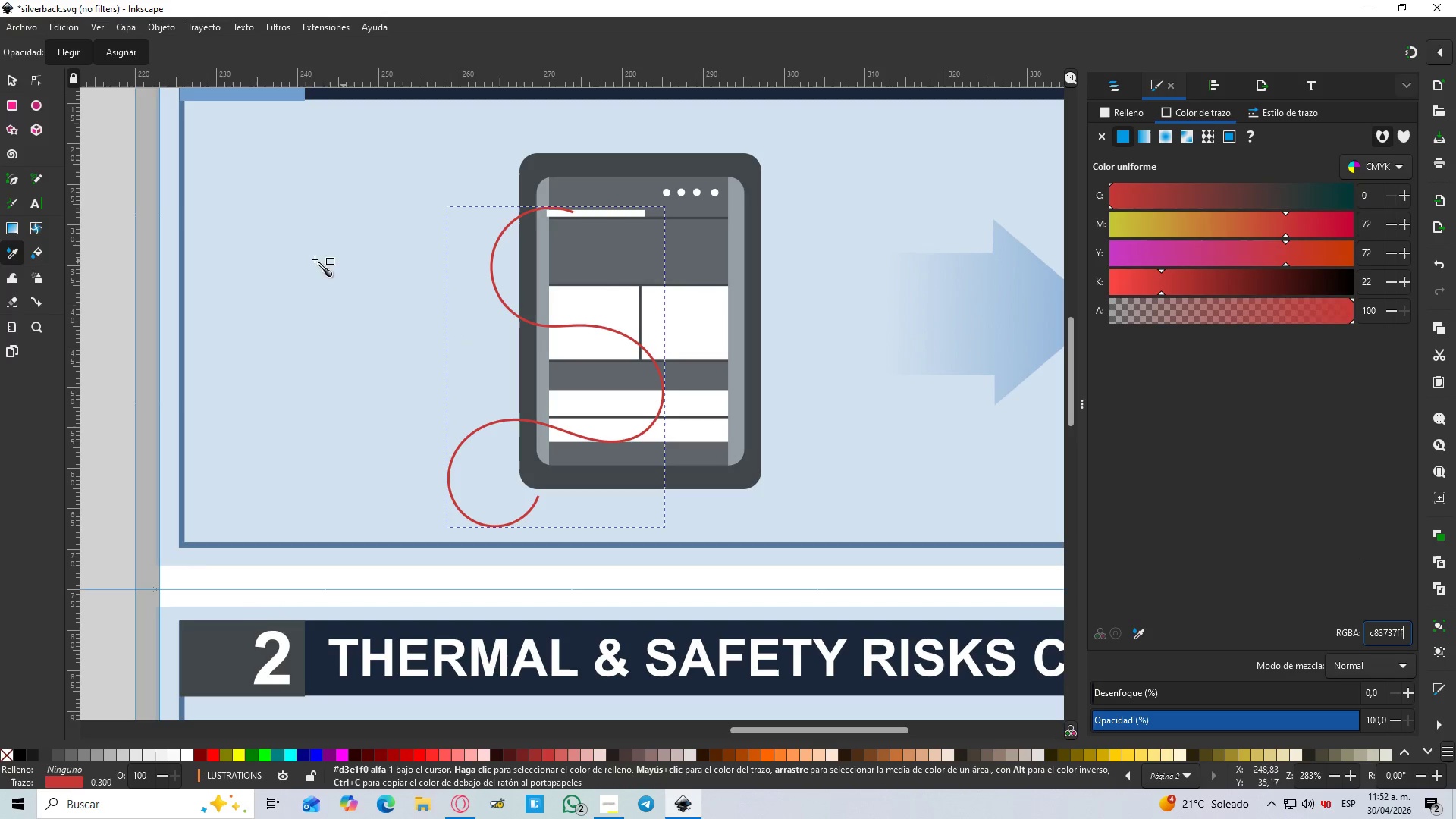 
left_click([8, 81])
 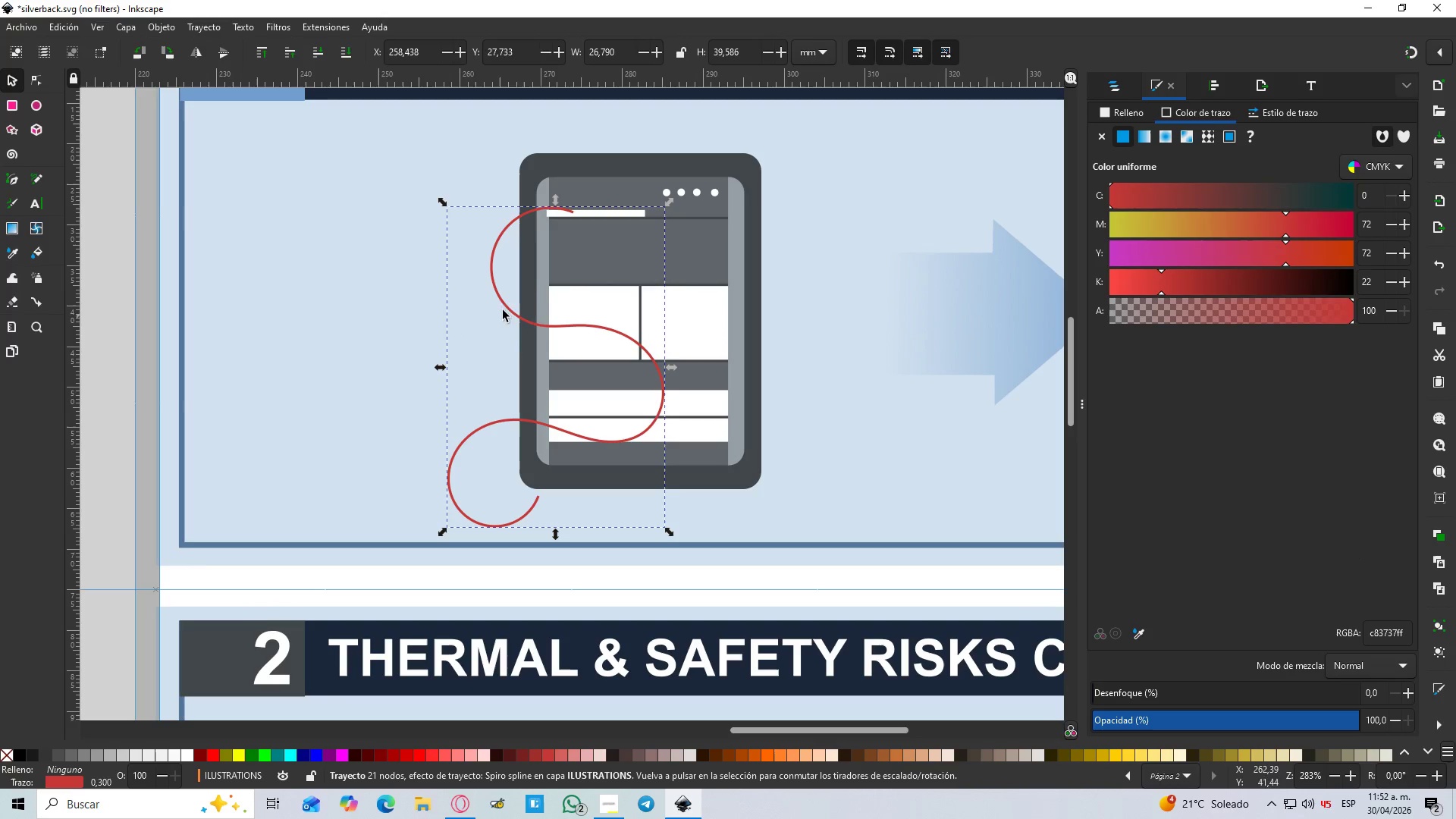 
hold_key(key=ControlLeft, duration=1.05)
scroll: coordinate [563, 161], scroll_direction: up, amount: 5.0
 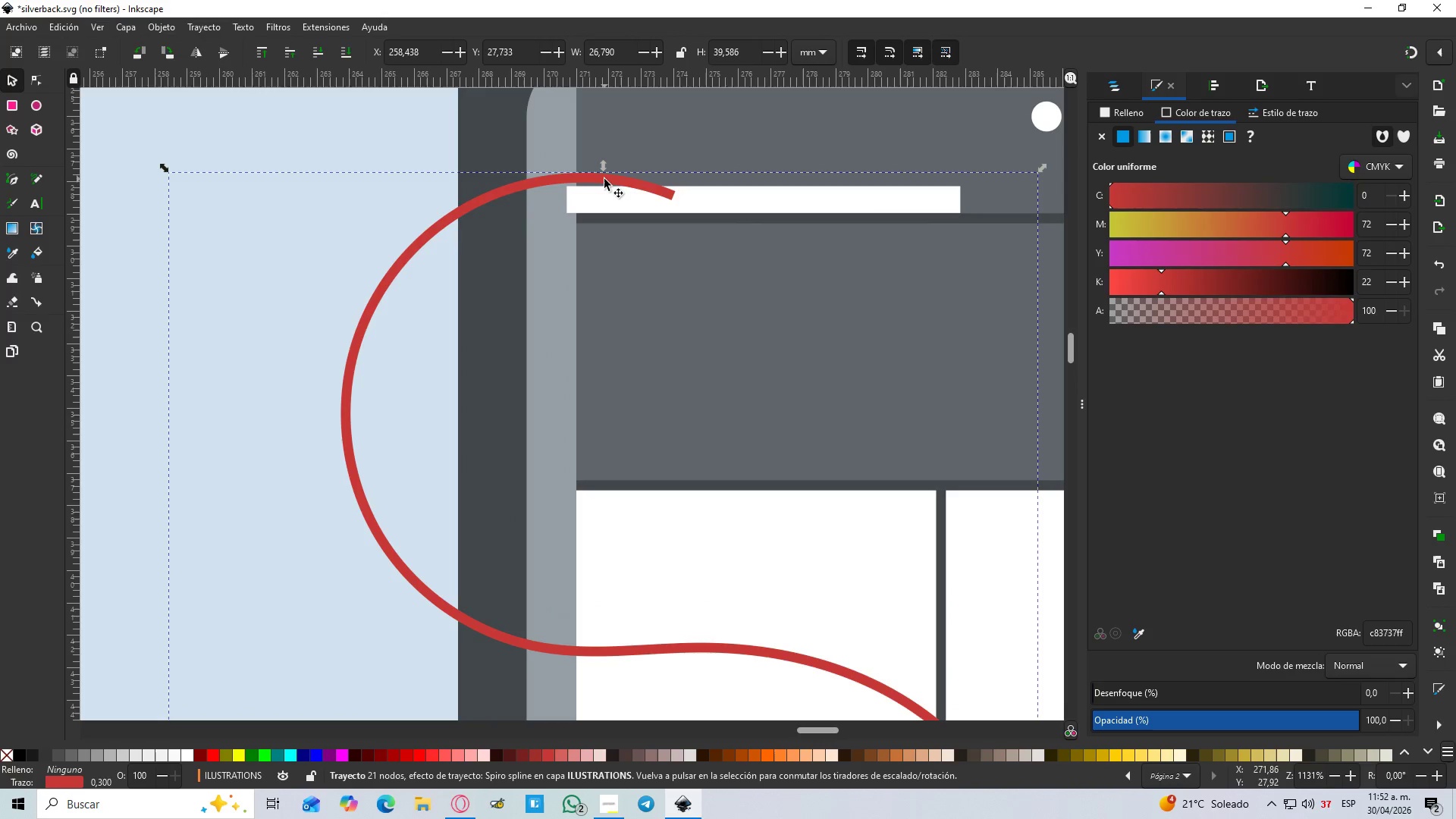 
left_click_drag(start_coordinate=[607, 179], to_coordinate=[585, 185])
 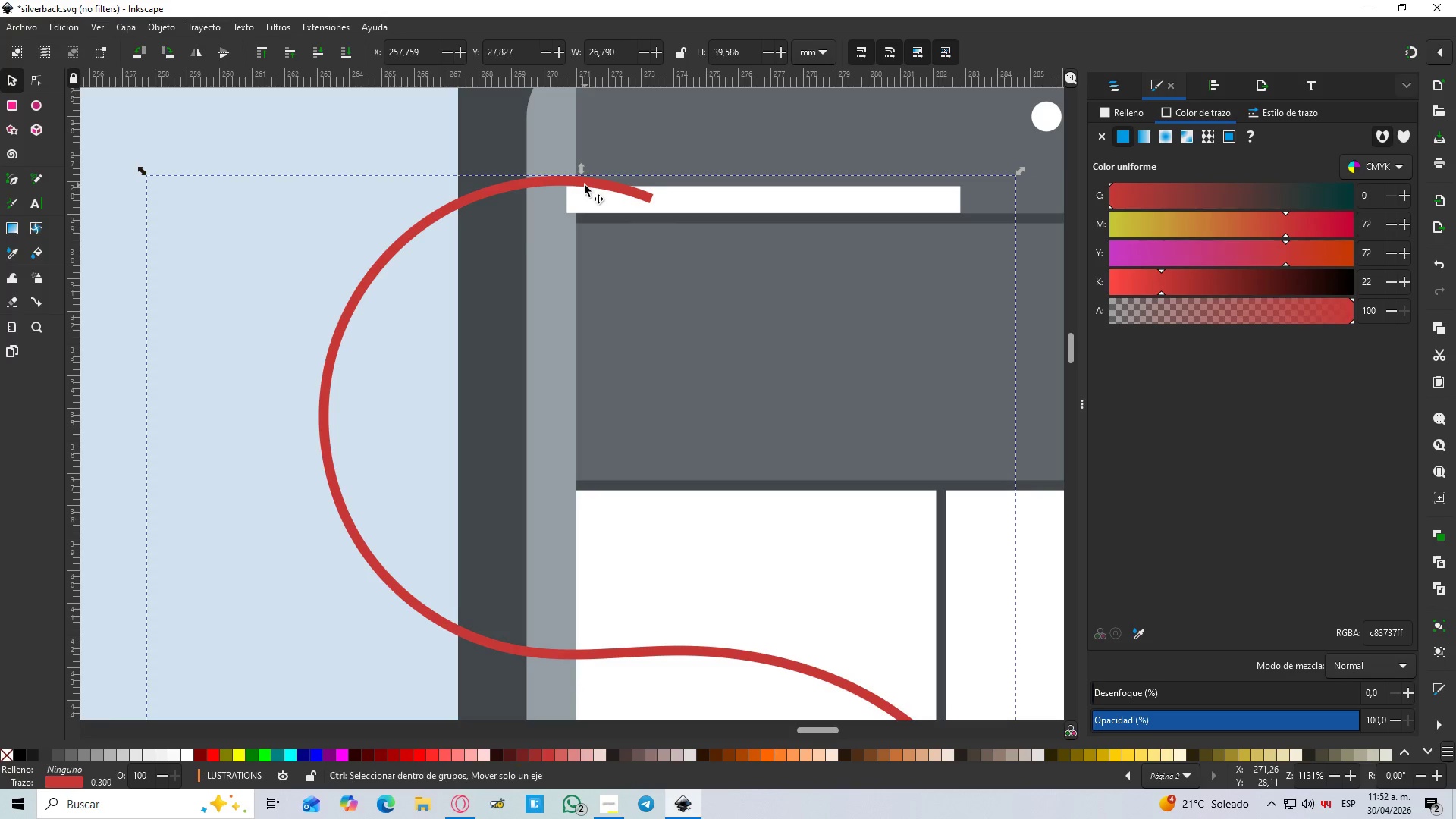 
hold_key(key=ControlLeft, duration=0.86)
scroll: coordinate [585, 185], scroll_direction: down, amount: 4.0
 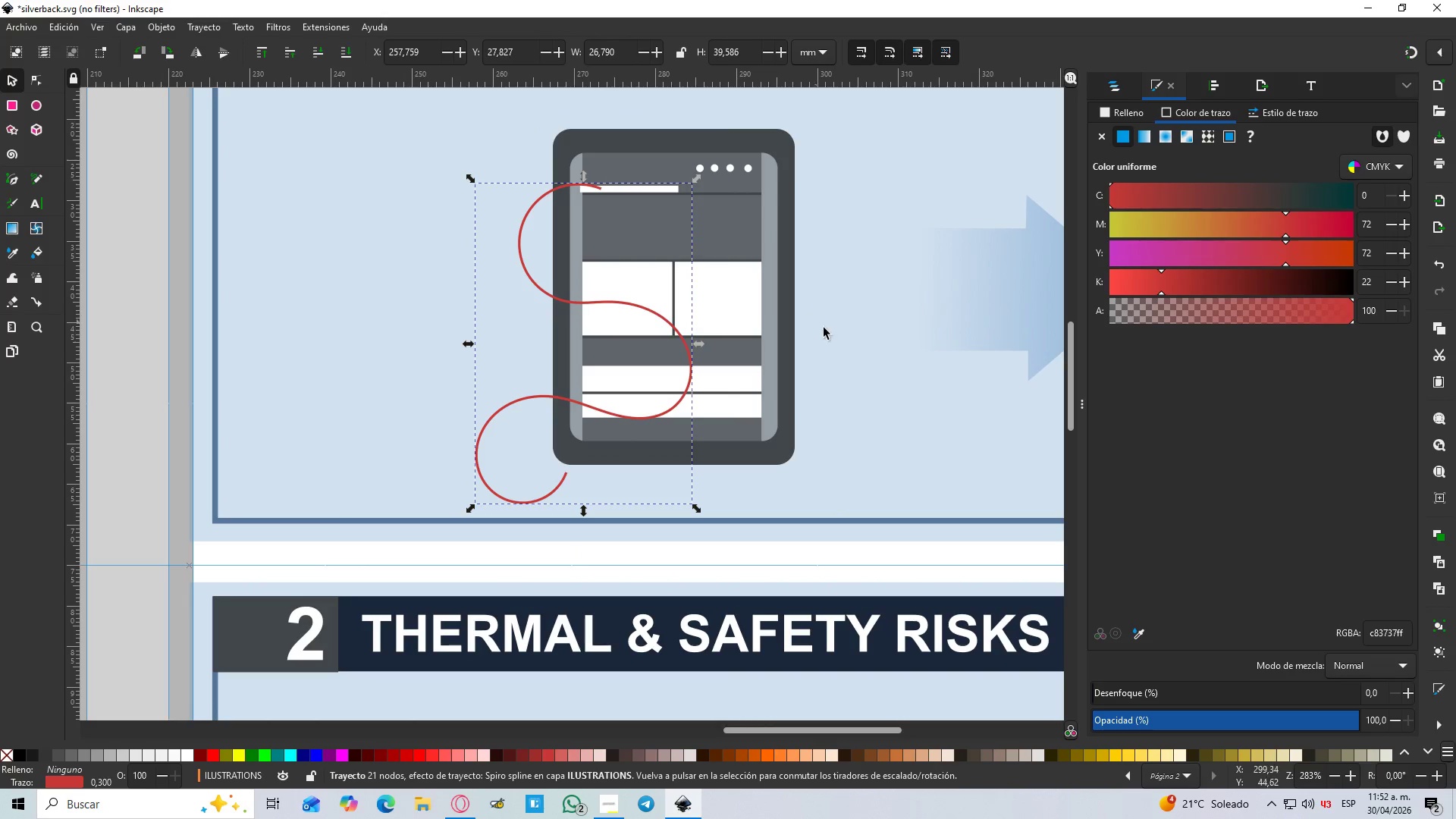 
left_click([846, 338])
 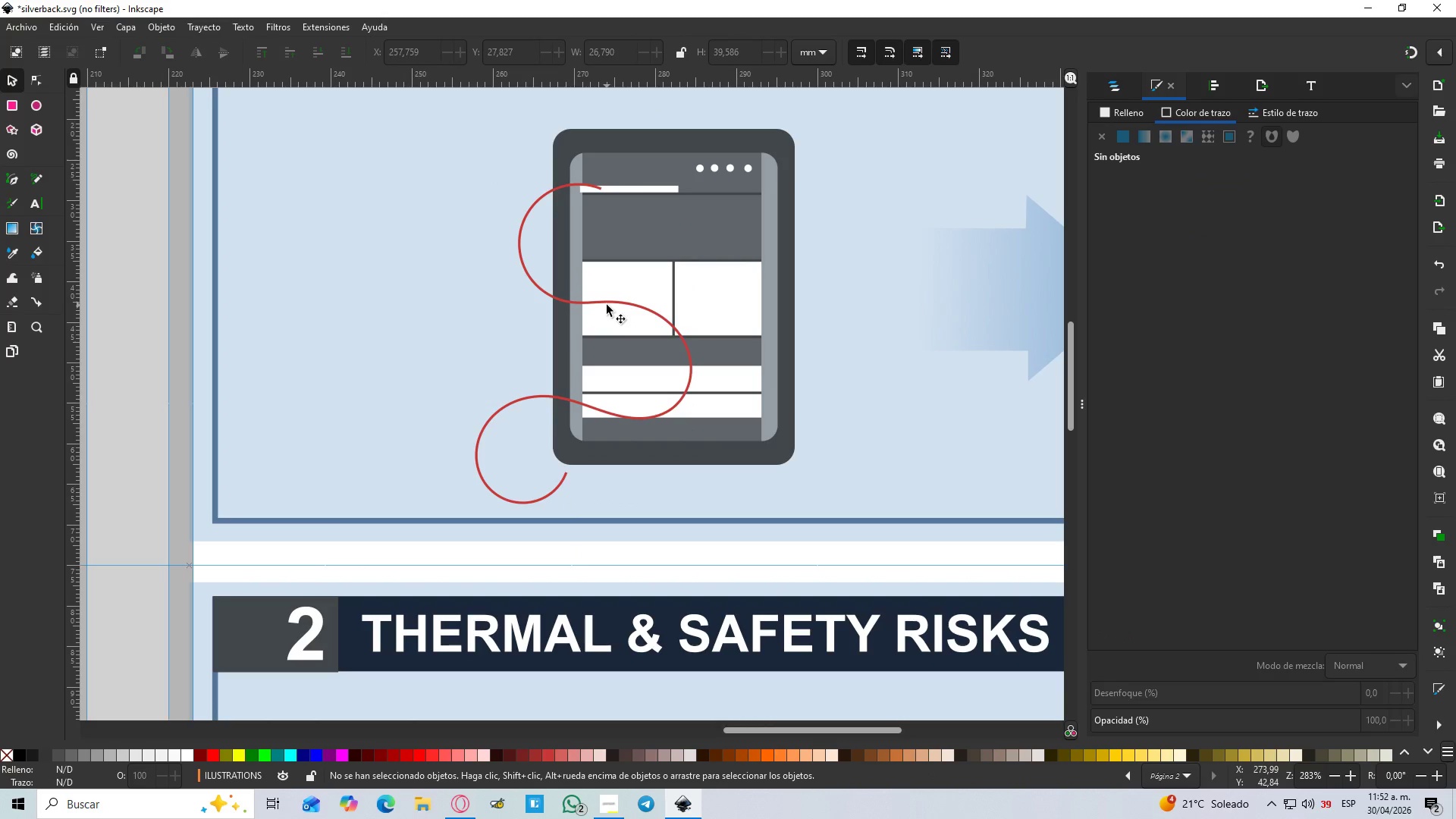 
left_click([607, 305])
 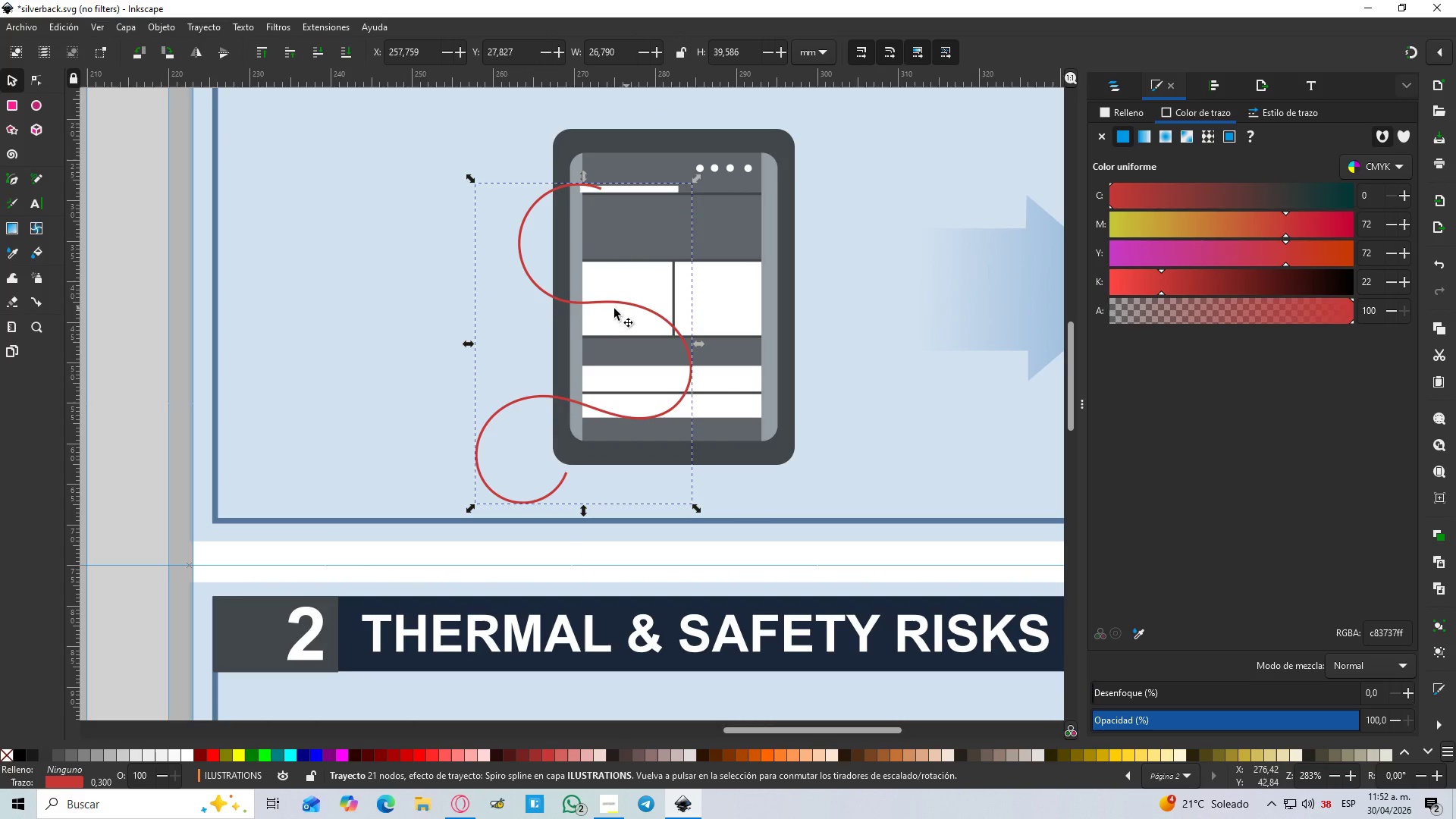 
key(Control+D)
 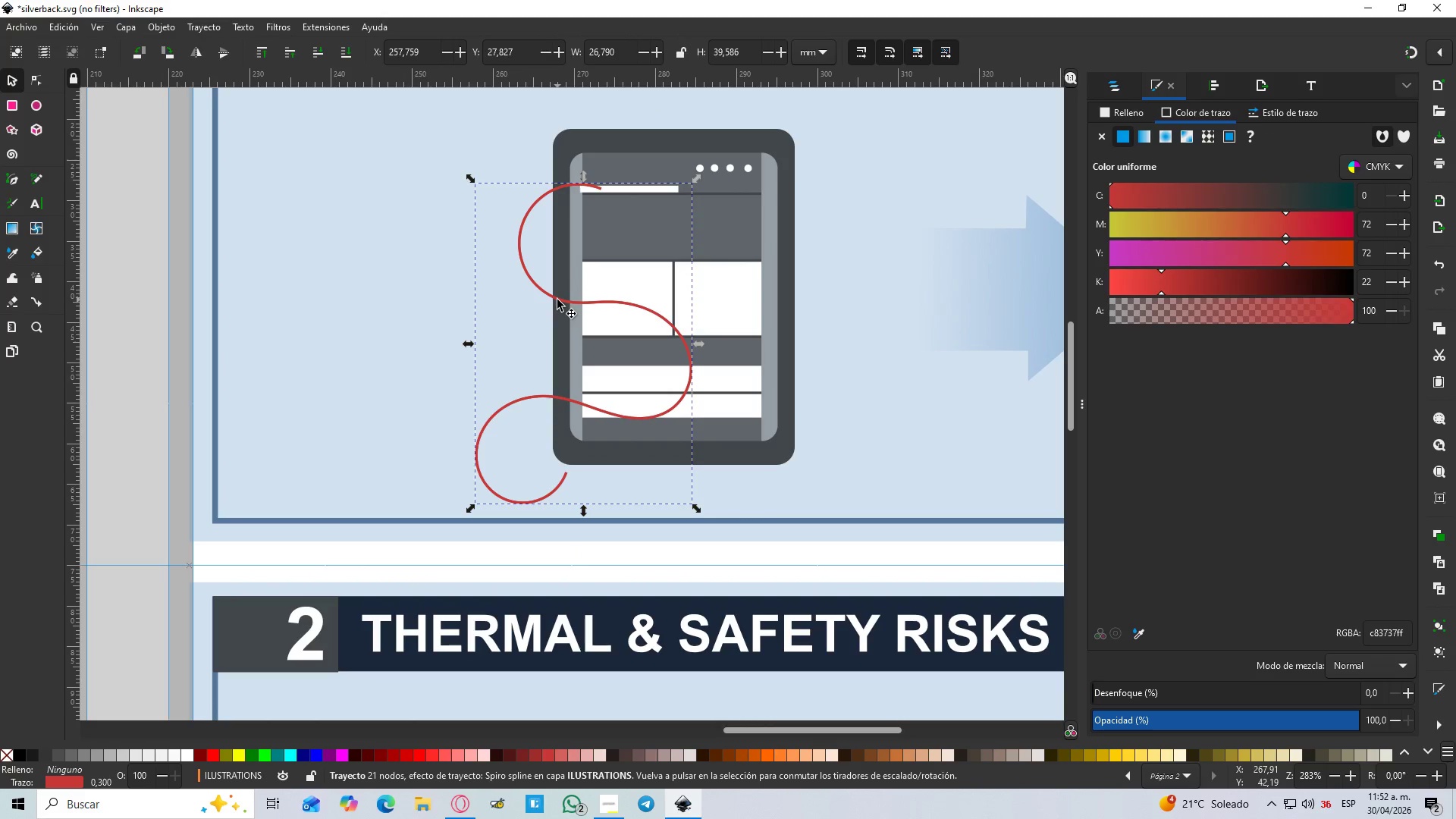 
left_click_drag(start_coordinate=[557, 300], to_coordinate=[582, 300])
 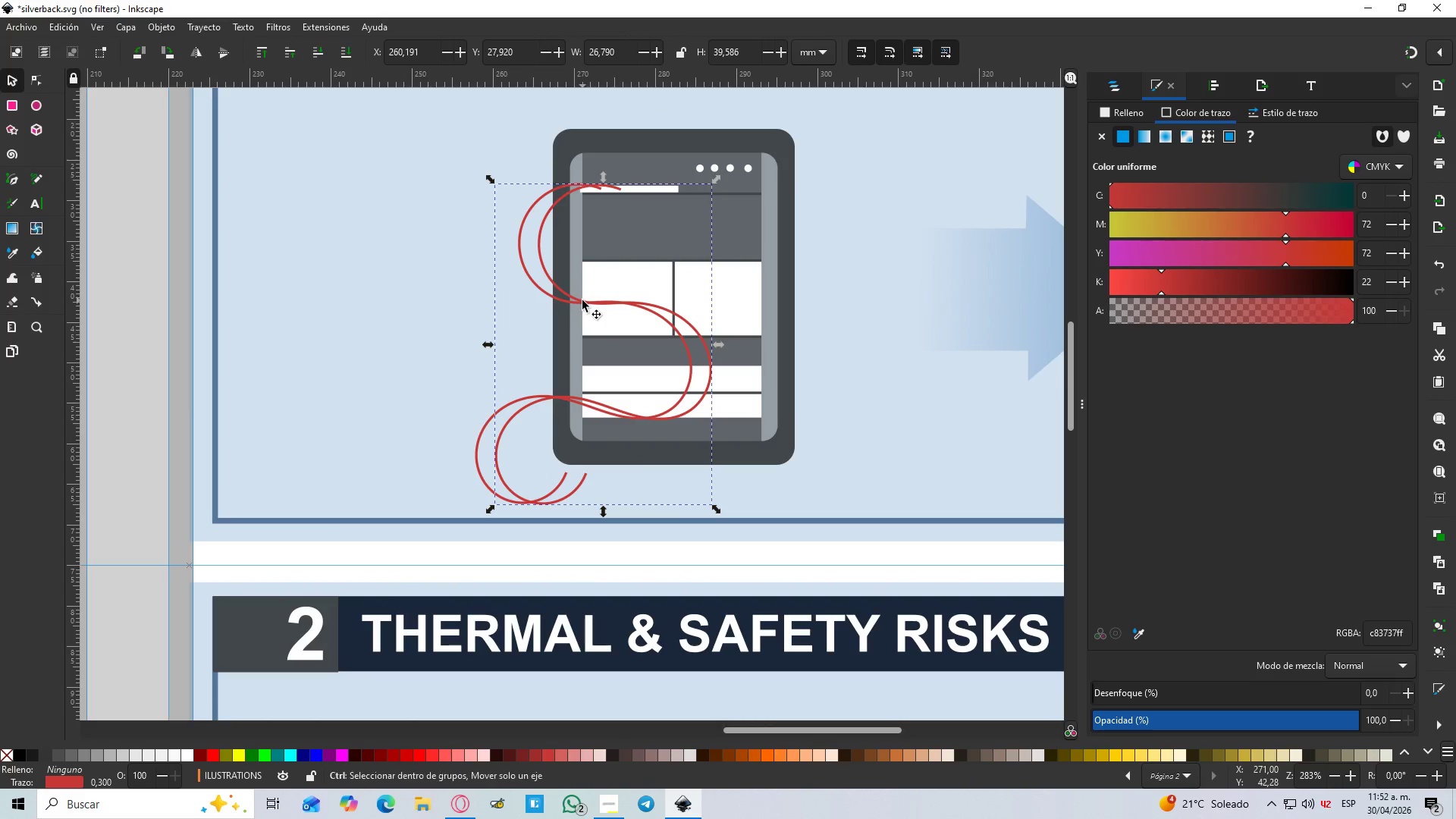 
key(Control+D)
 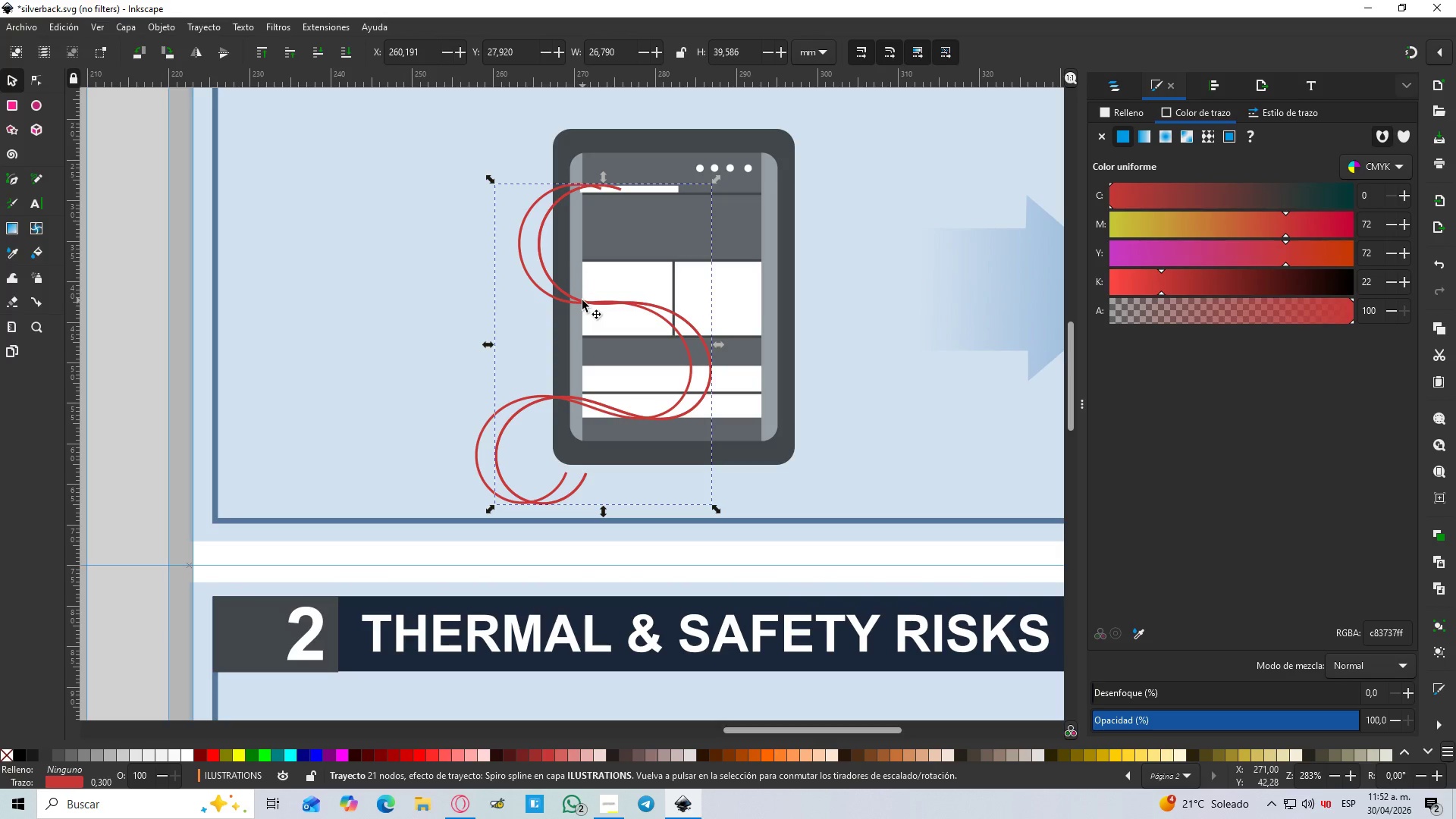 
left_click_drag(start_coordinate=[582, 300], to_coordinate=[605, 300])
 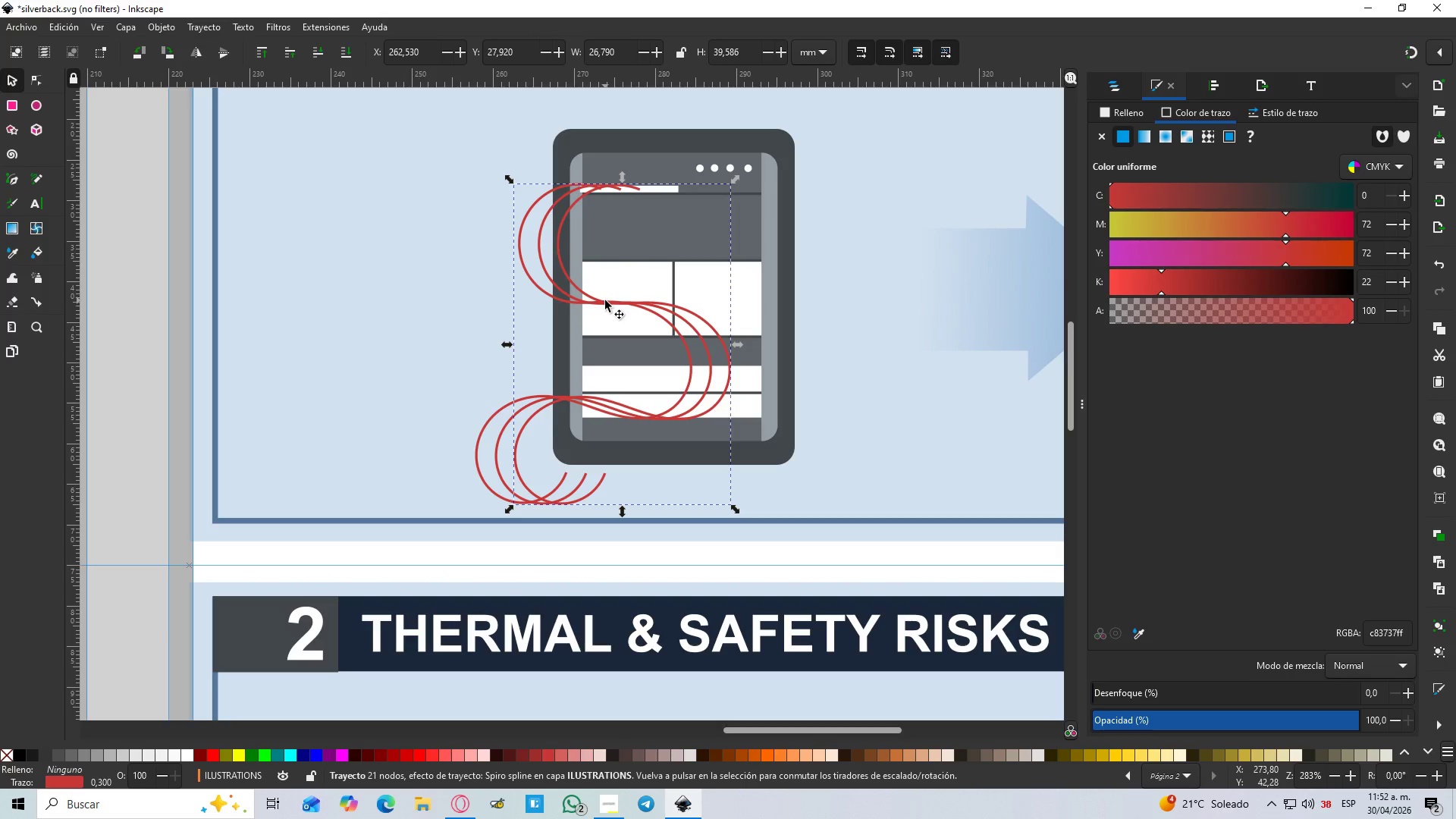 
key(Control+D)
 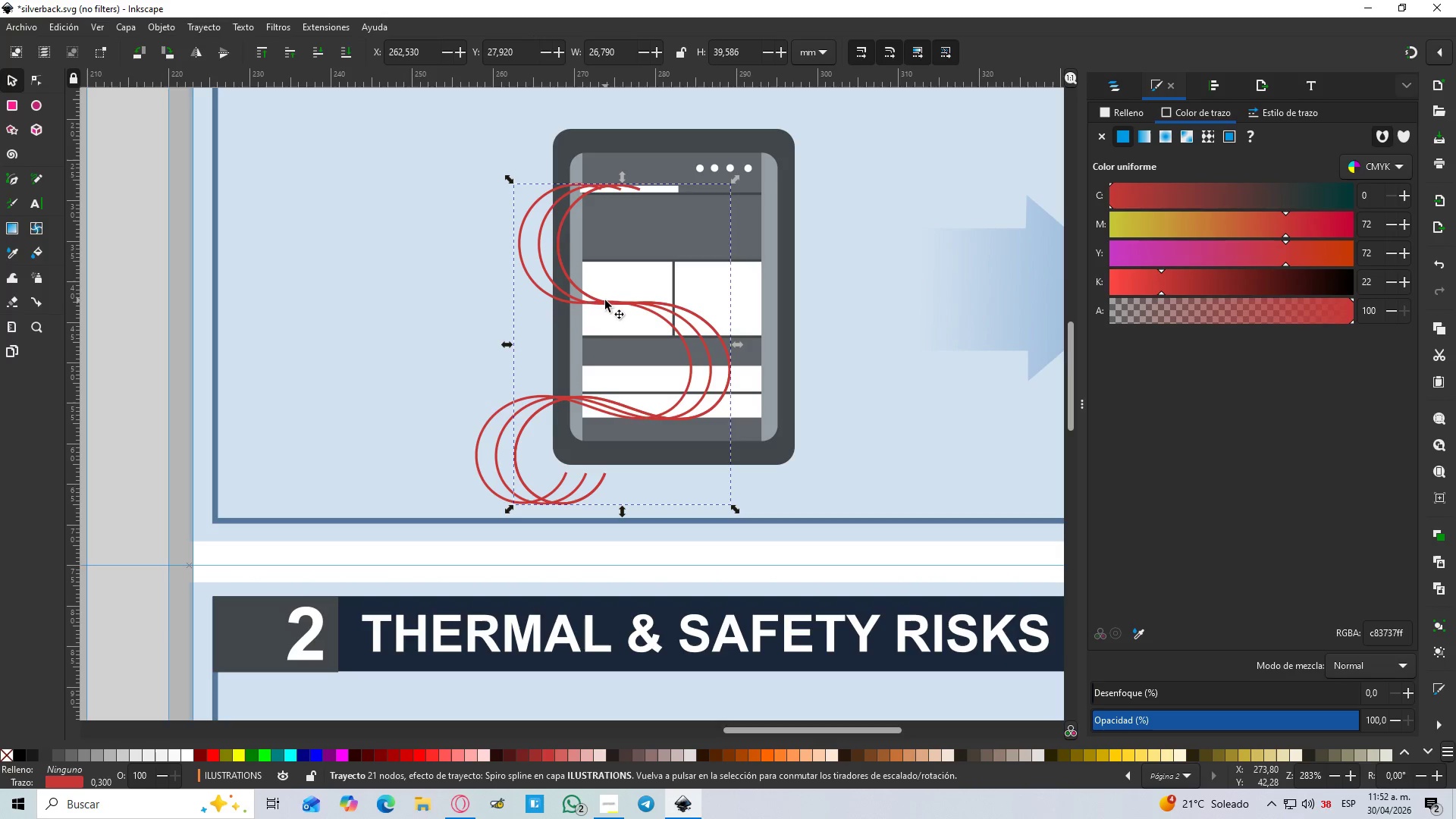 
left_click_drag(start_coordinate=[605, 300], to_coordinate=[696, 315])
 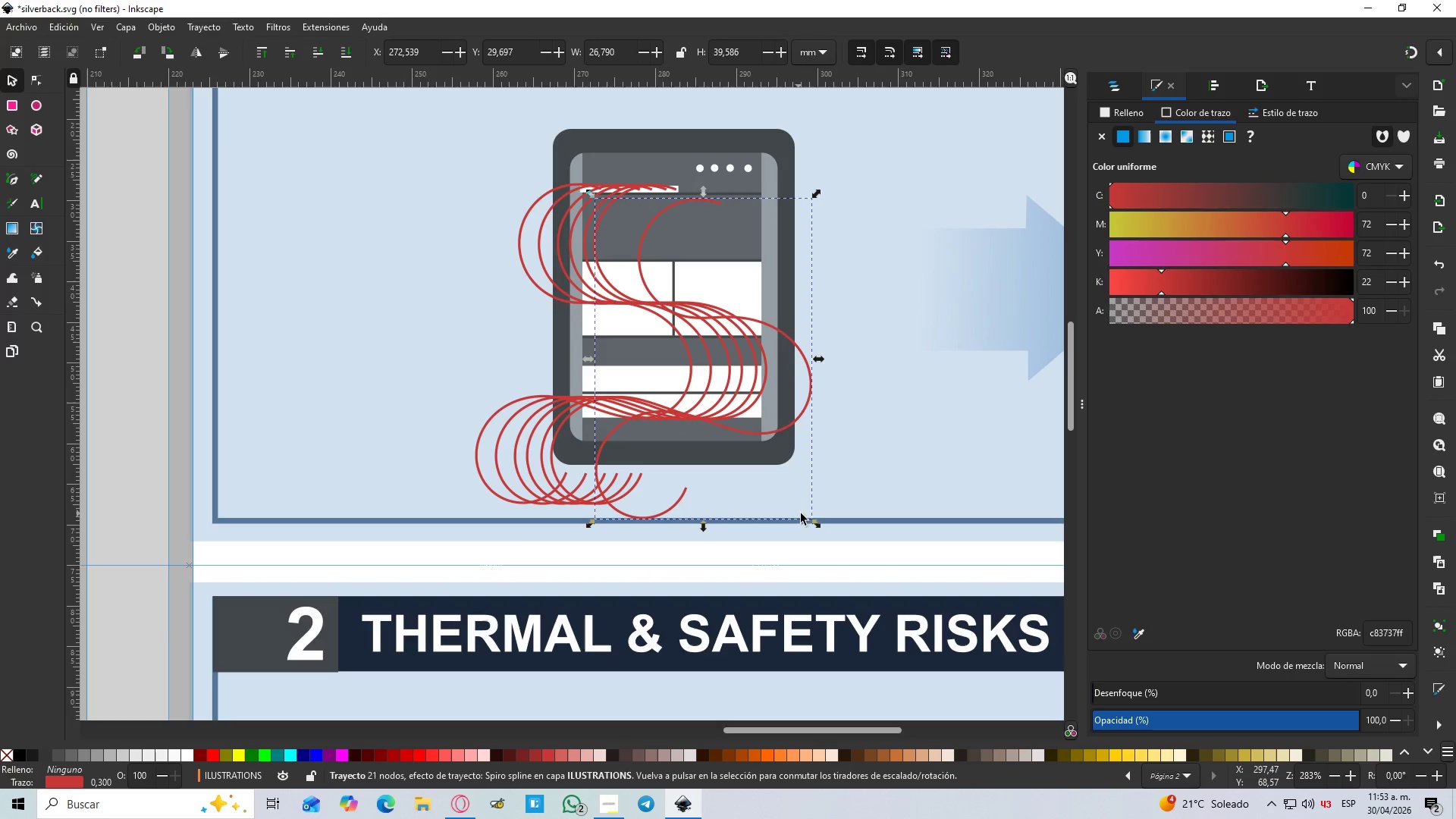 
key(Control+Space)
 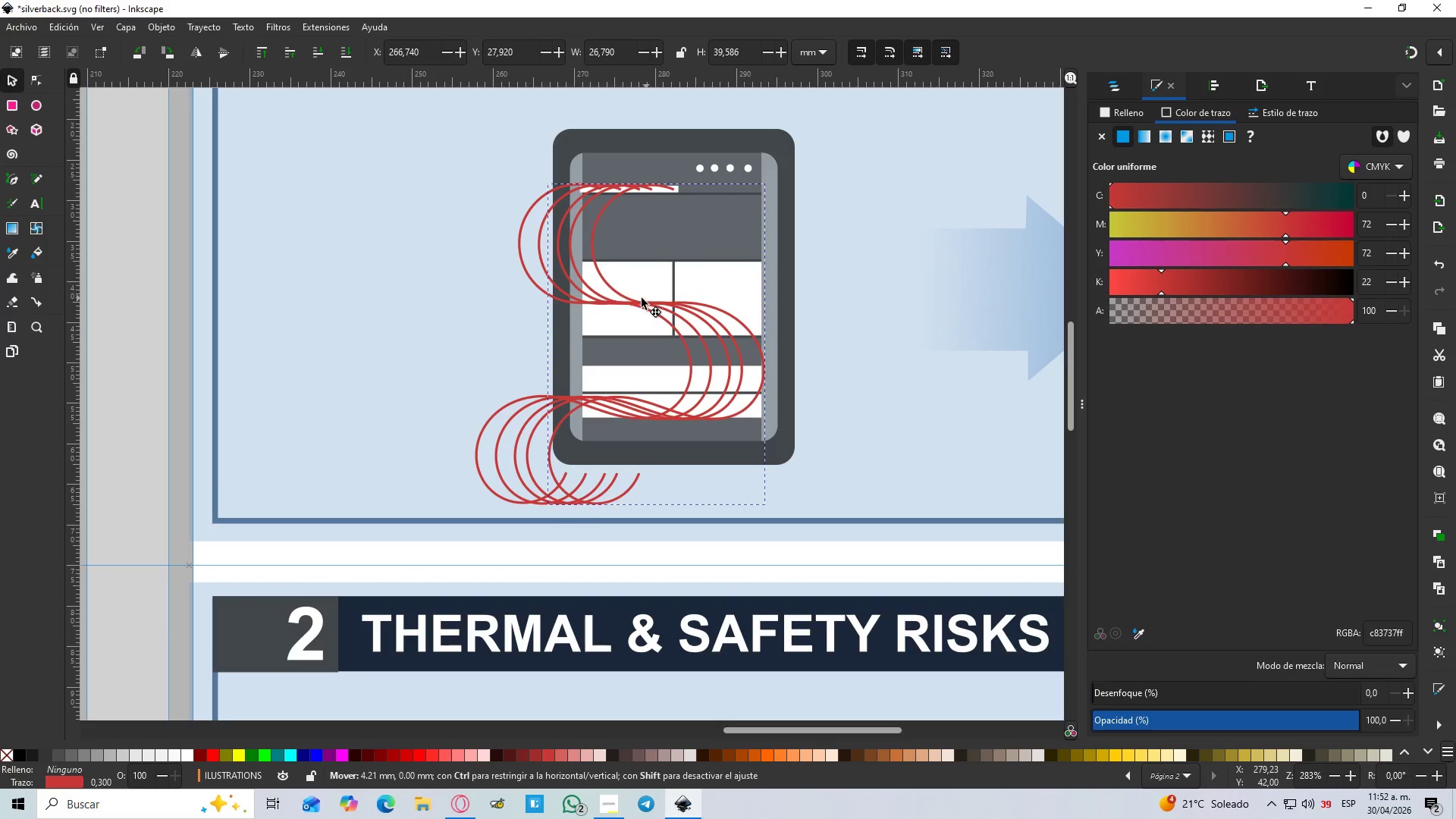 
key(Control+Space)
 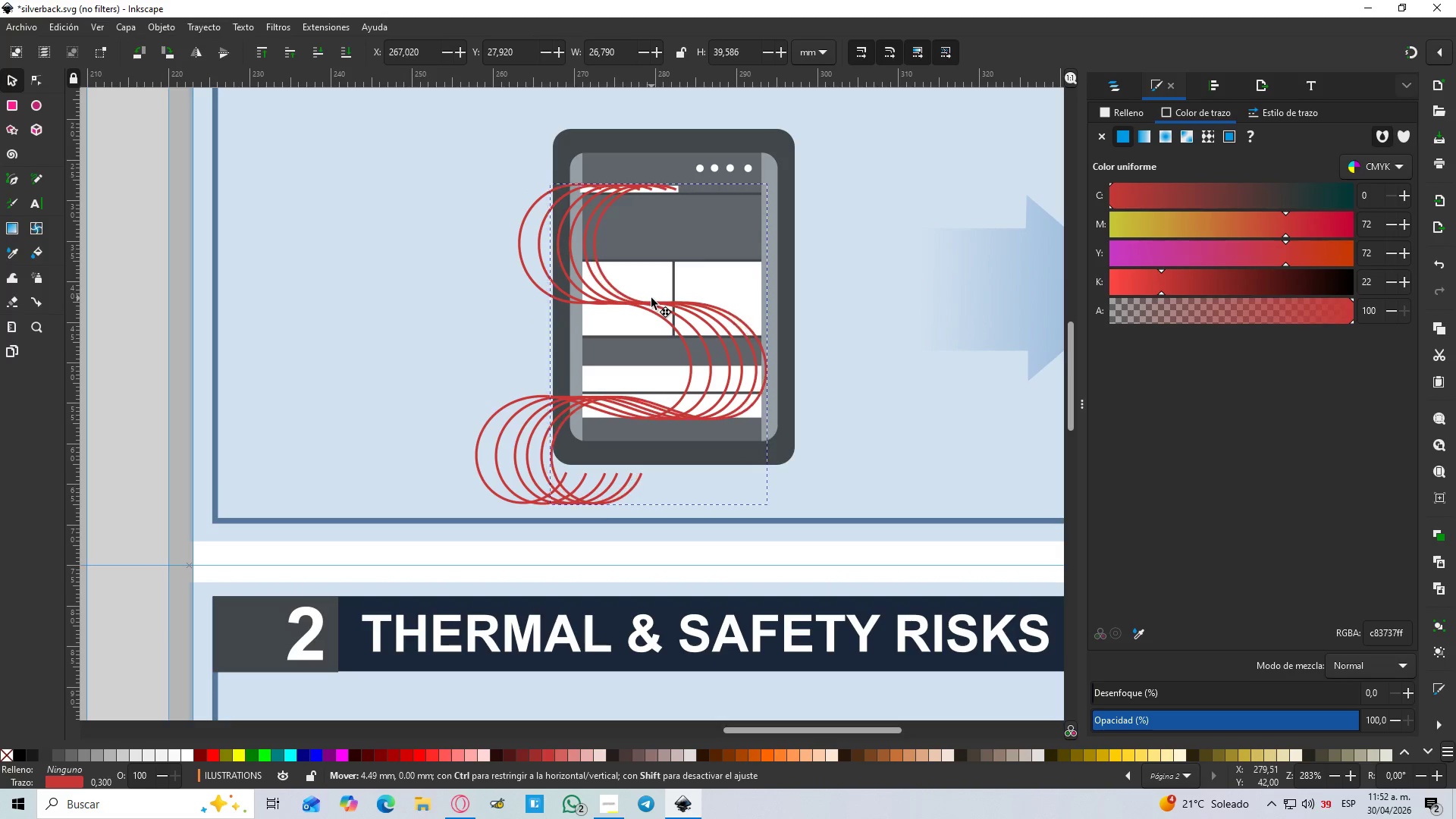 
key(Control+Space)
 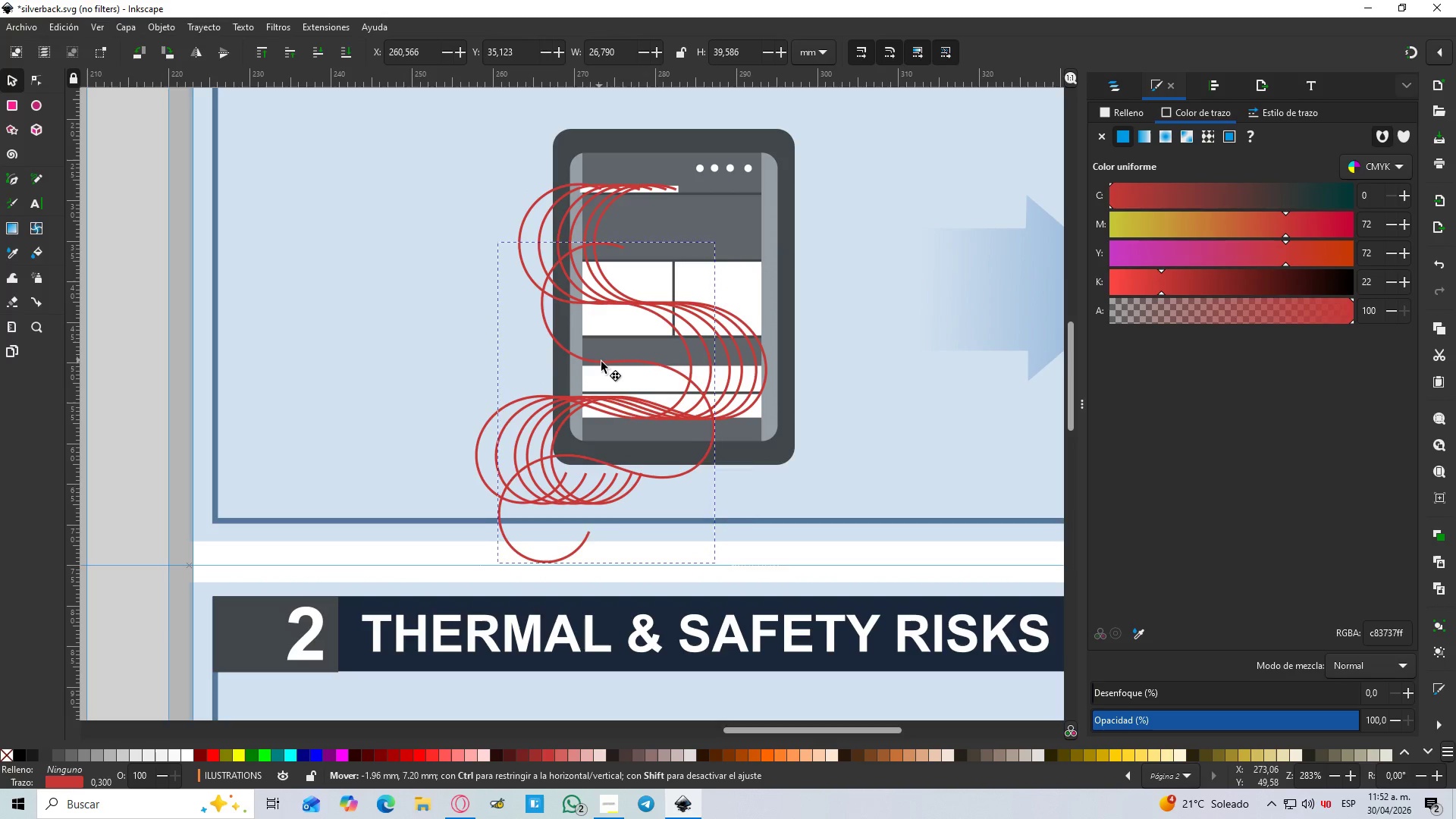 
left_click_drag(start_coordinate=[814, 526], to_coordinate=[863, 393])
 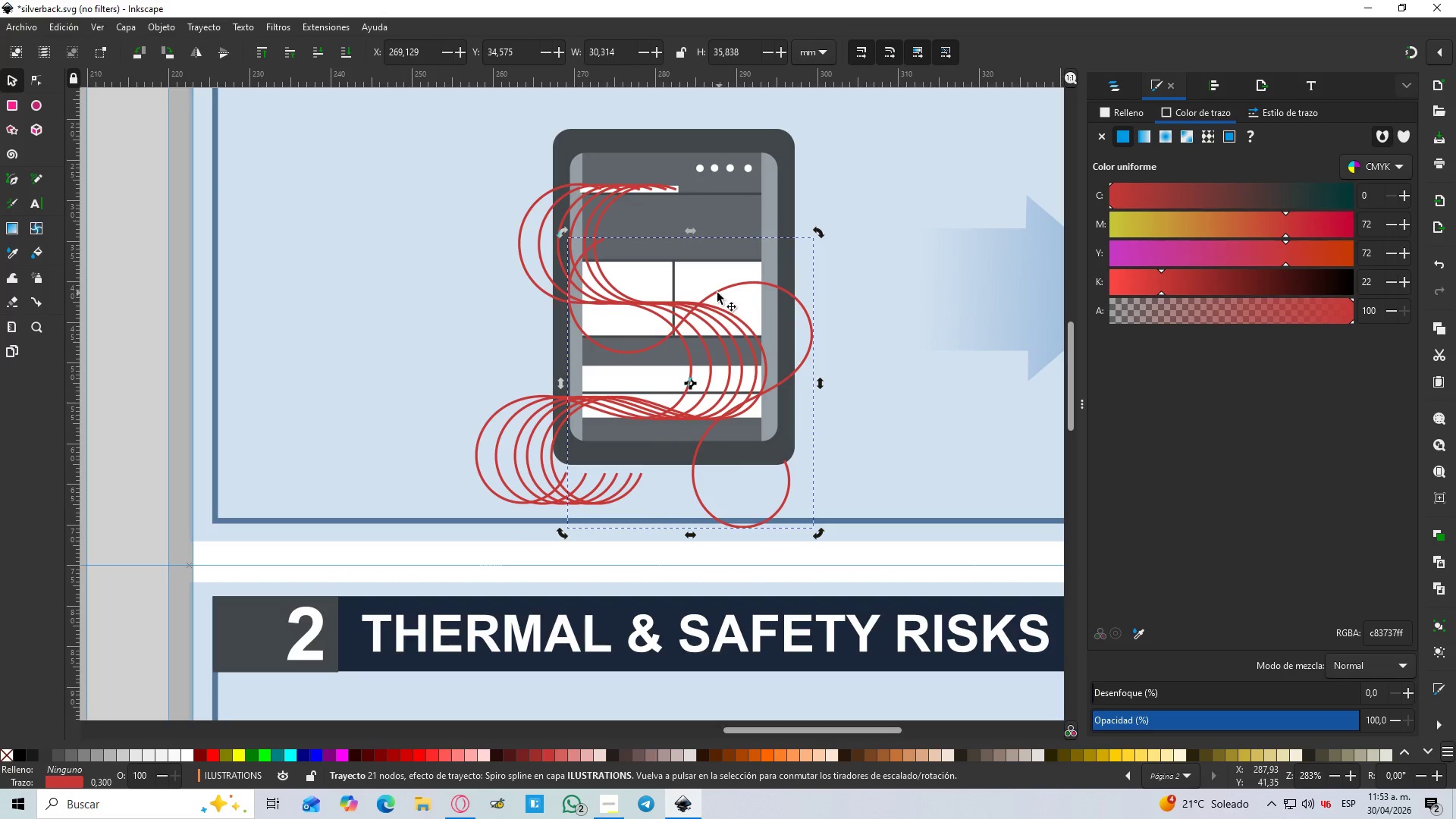 
left_click_drag(start_coordinate=[717, 293], to_coordinate=[723, 328])
 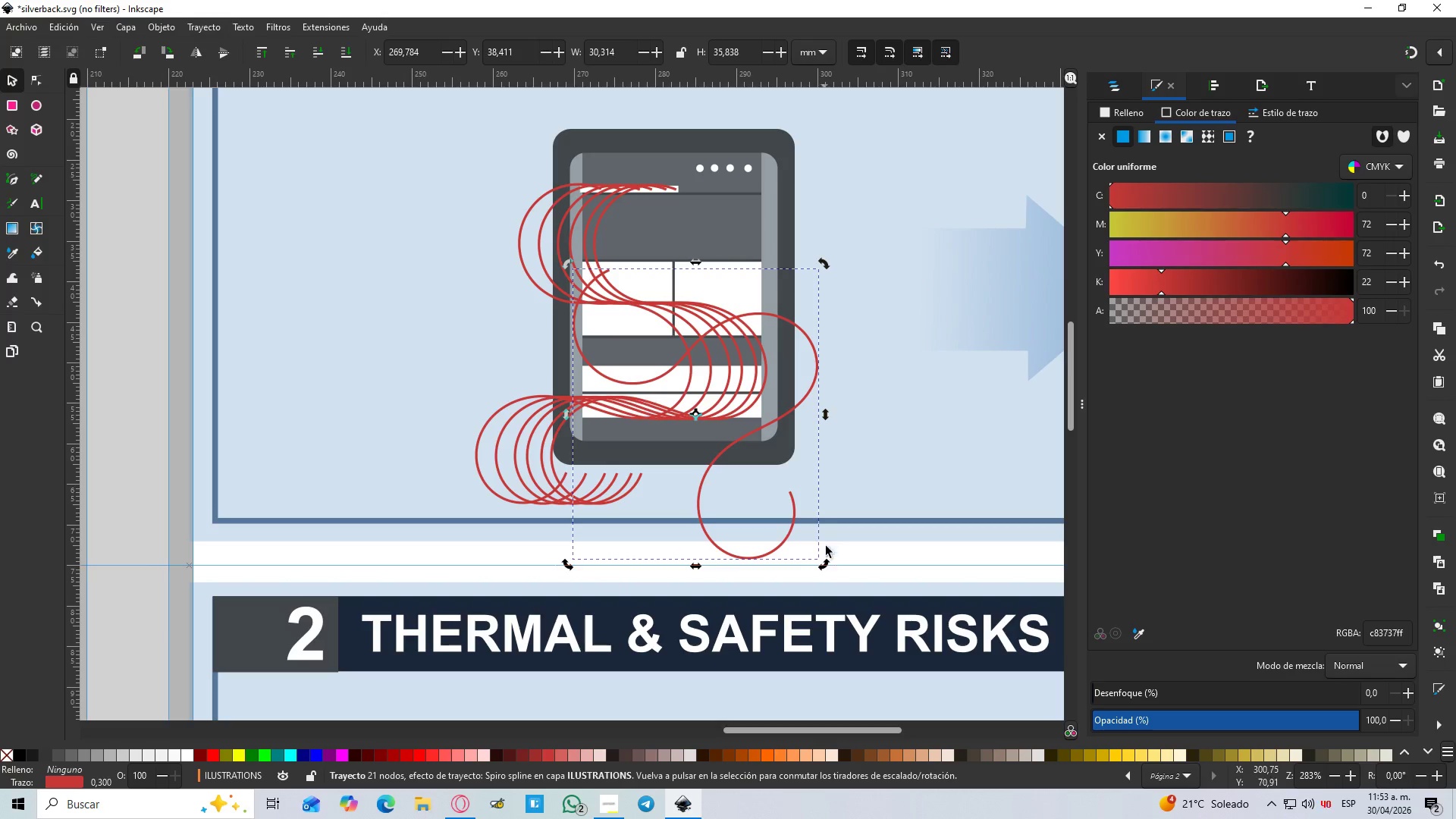 
hold_key(key=ControlLeft, duration=0.36)
 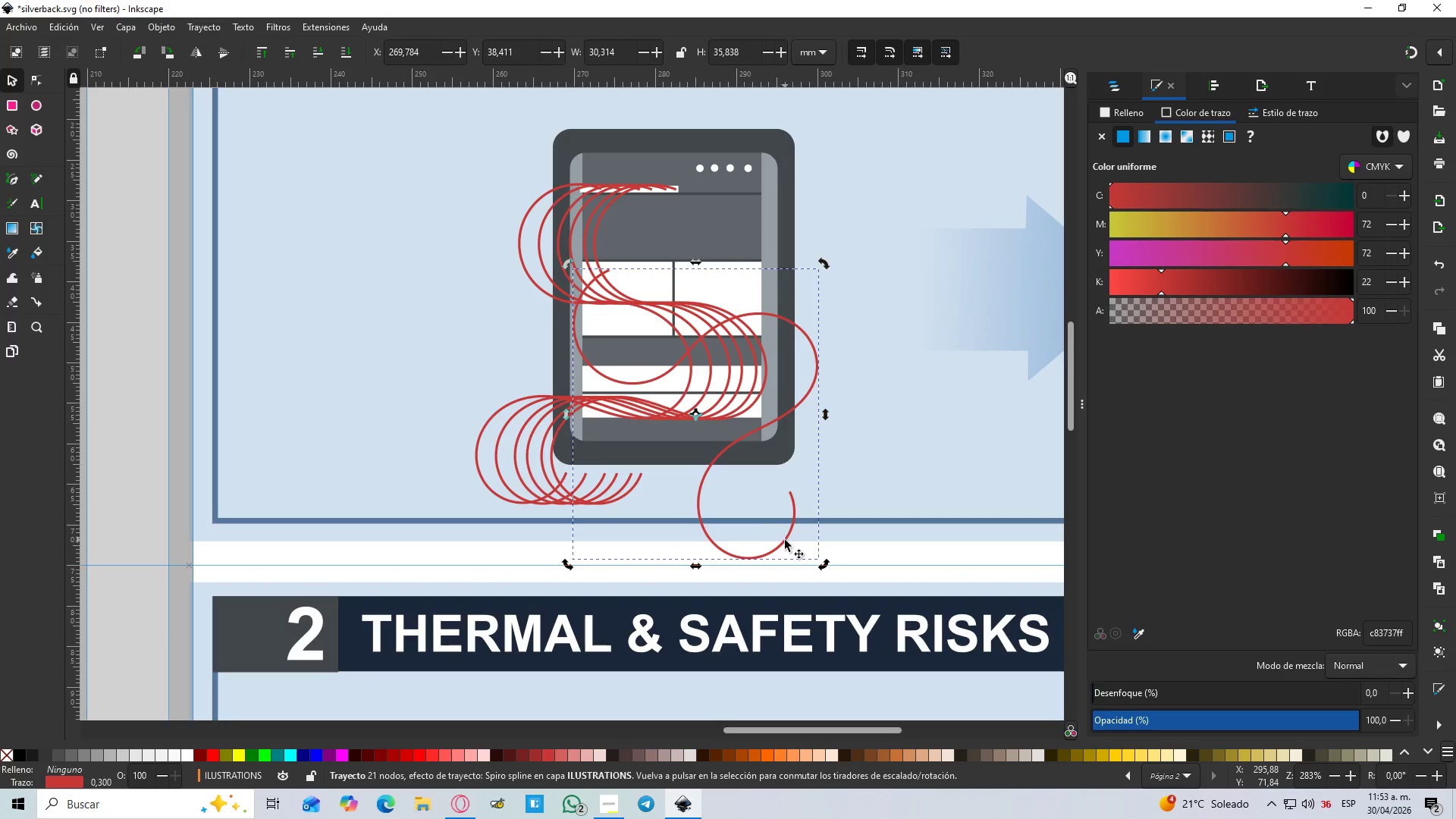 
left_click([785, 540])
 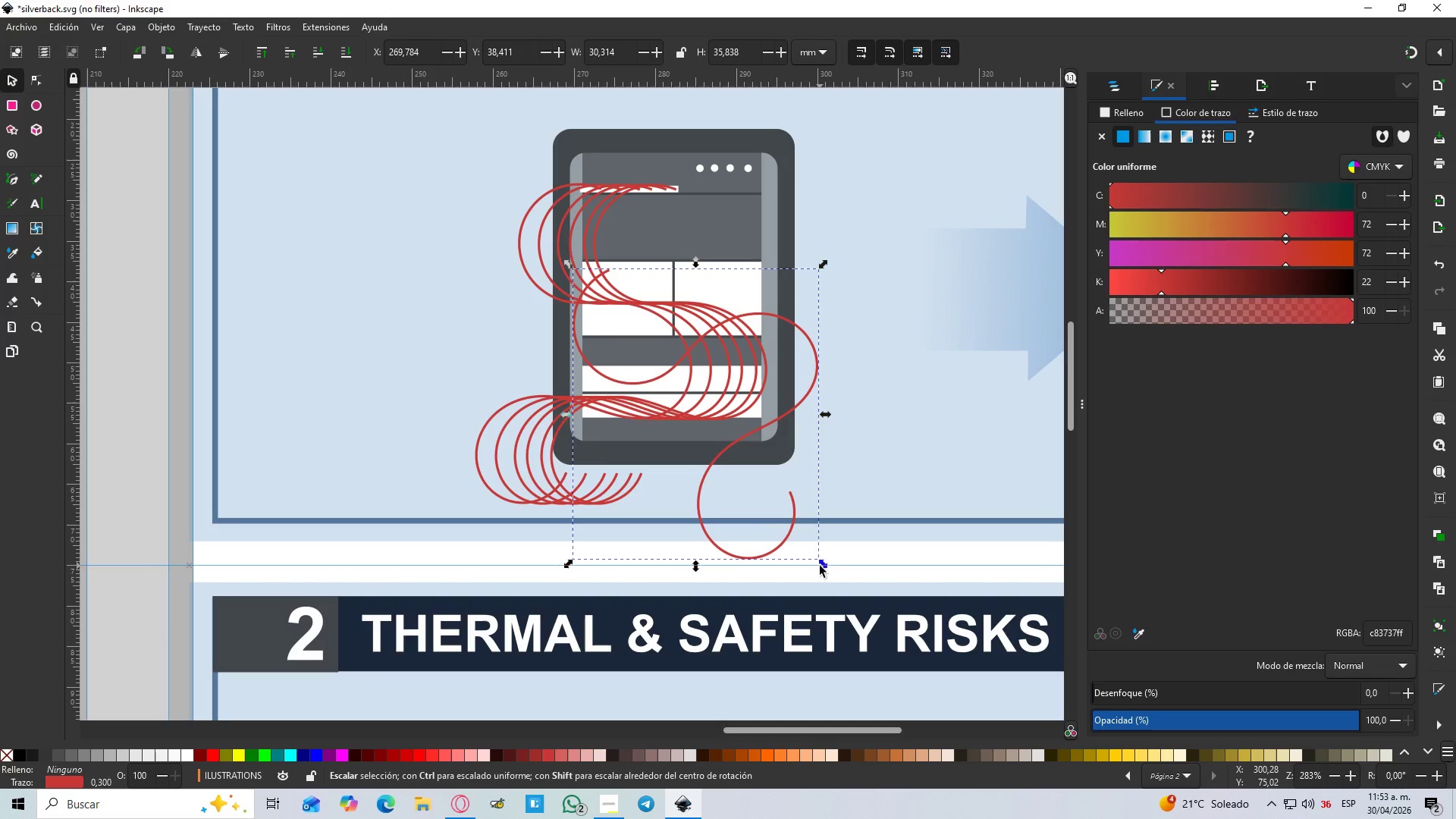 
left_click_drag(start_coordinate=[821, 566], to_coordinate=[780, 509])
 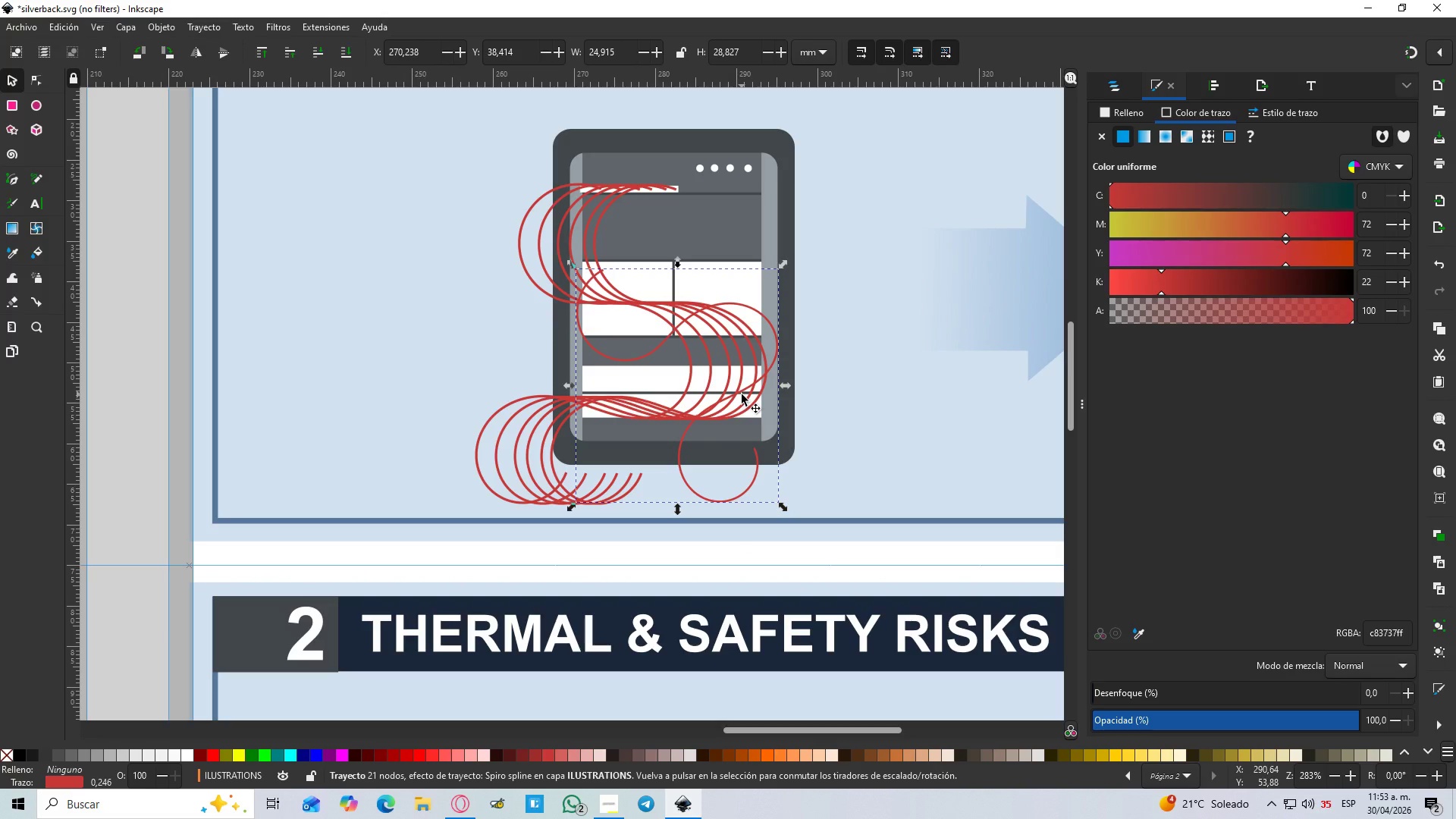 
hold_key(key=ControlLeft, duration=1.5)
left_click_drag(start_coordinate=[742, 394], to_coordinate=[754, 409])
 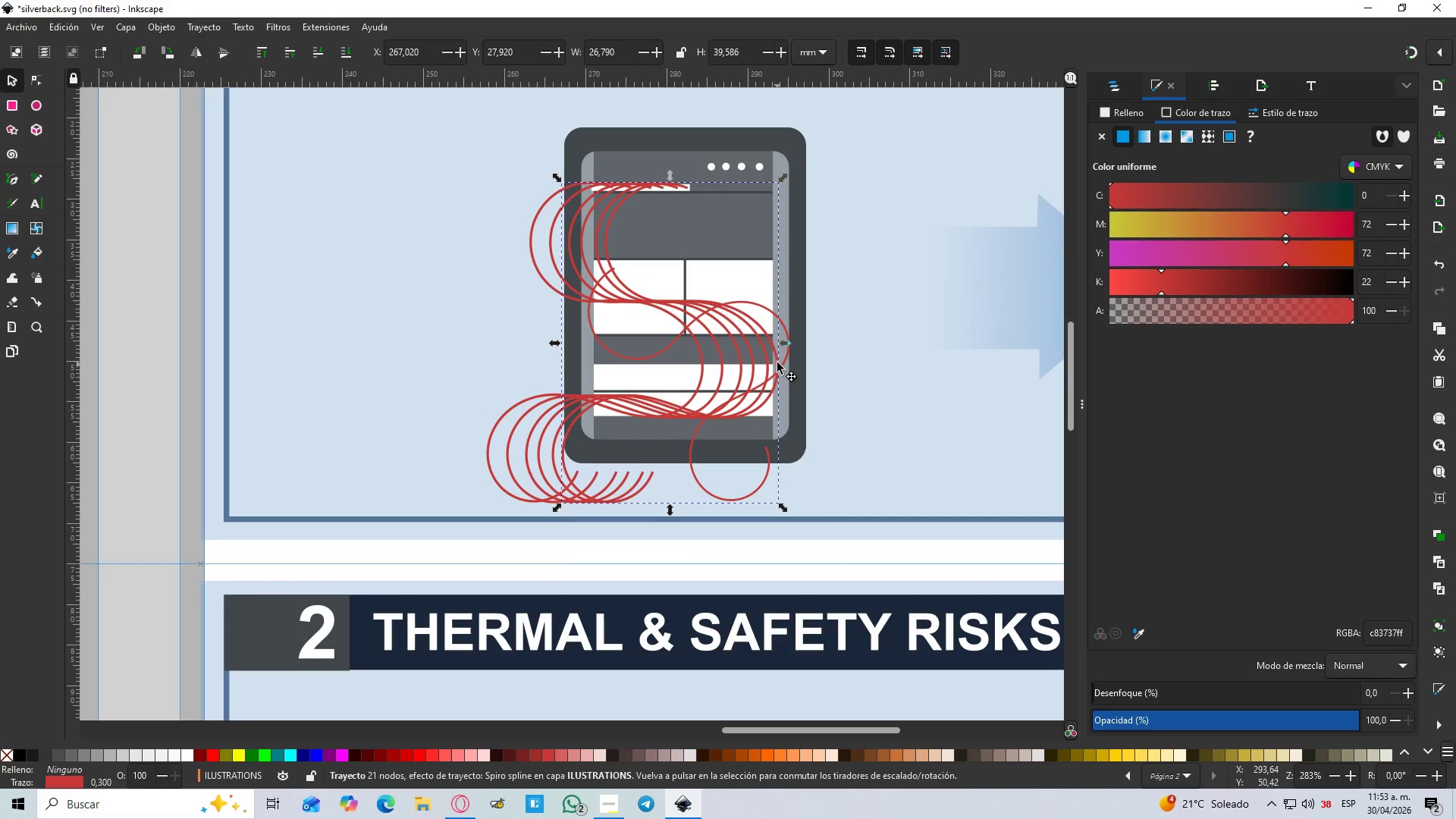 
key(Control+Space)
 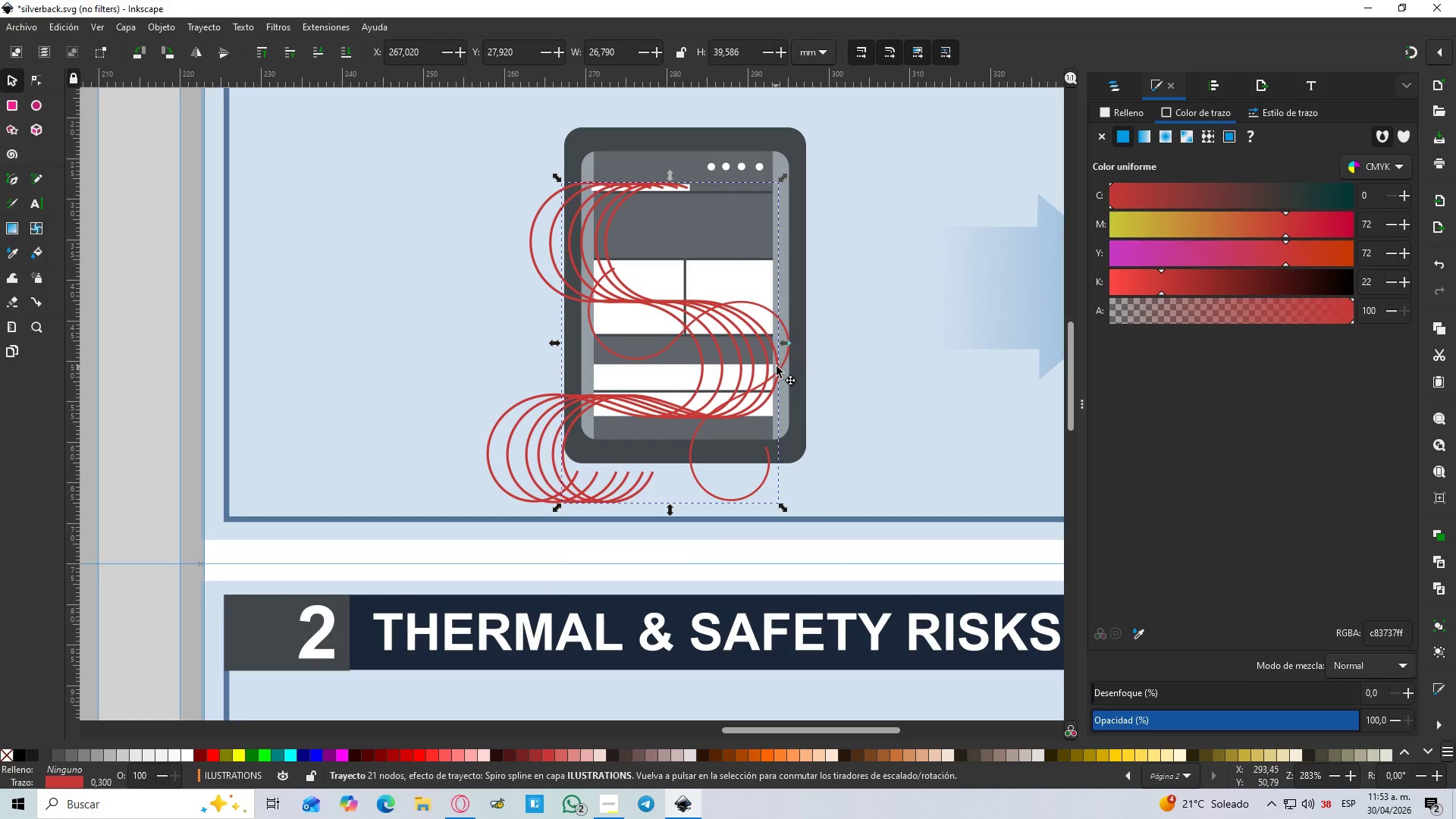 
left_click([782, 365])
 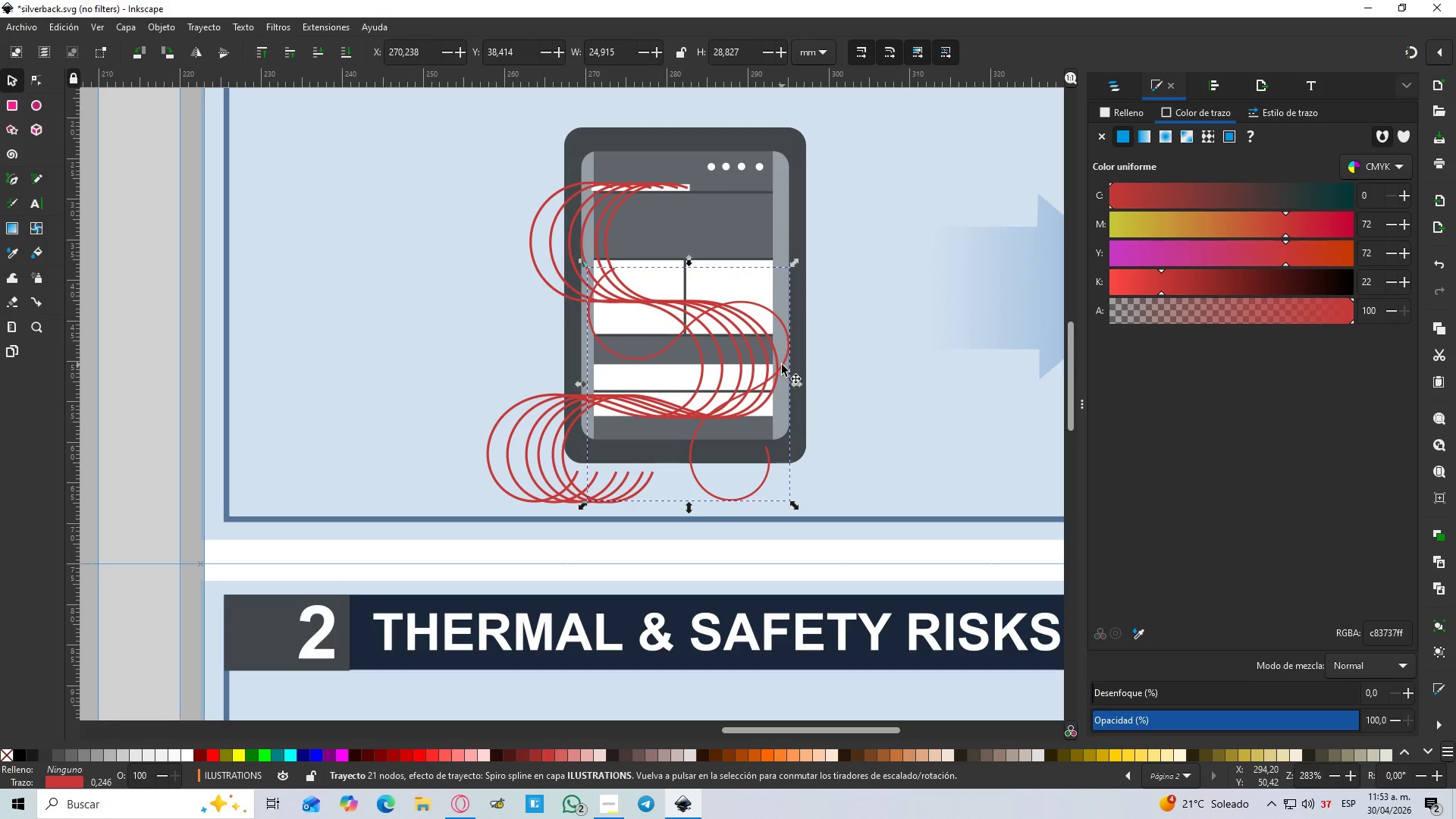 
left_click_drag(start_coordinate=[782, 365], to_coordinate=[902, 362])
 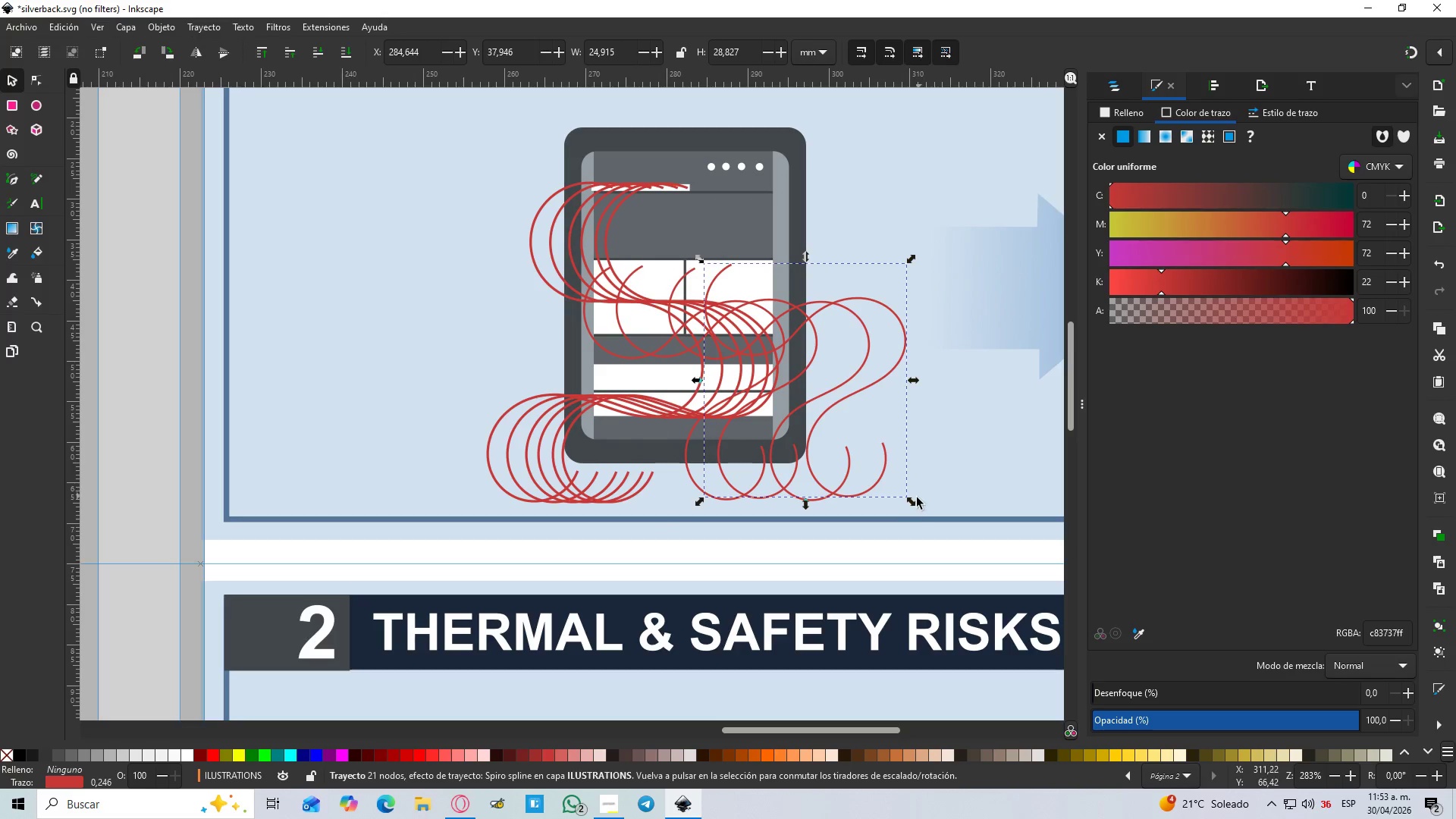 
key(Space)
 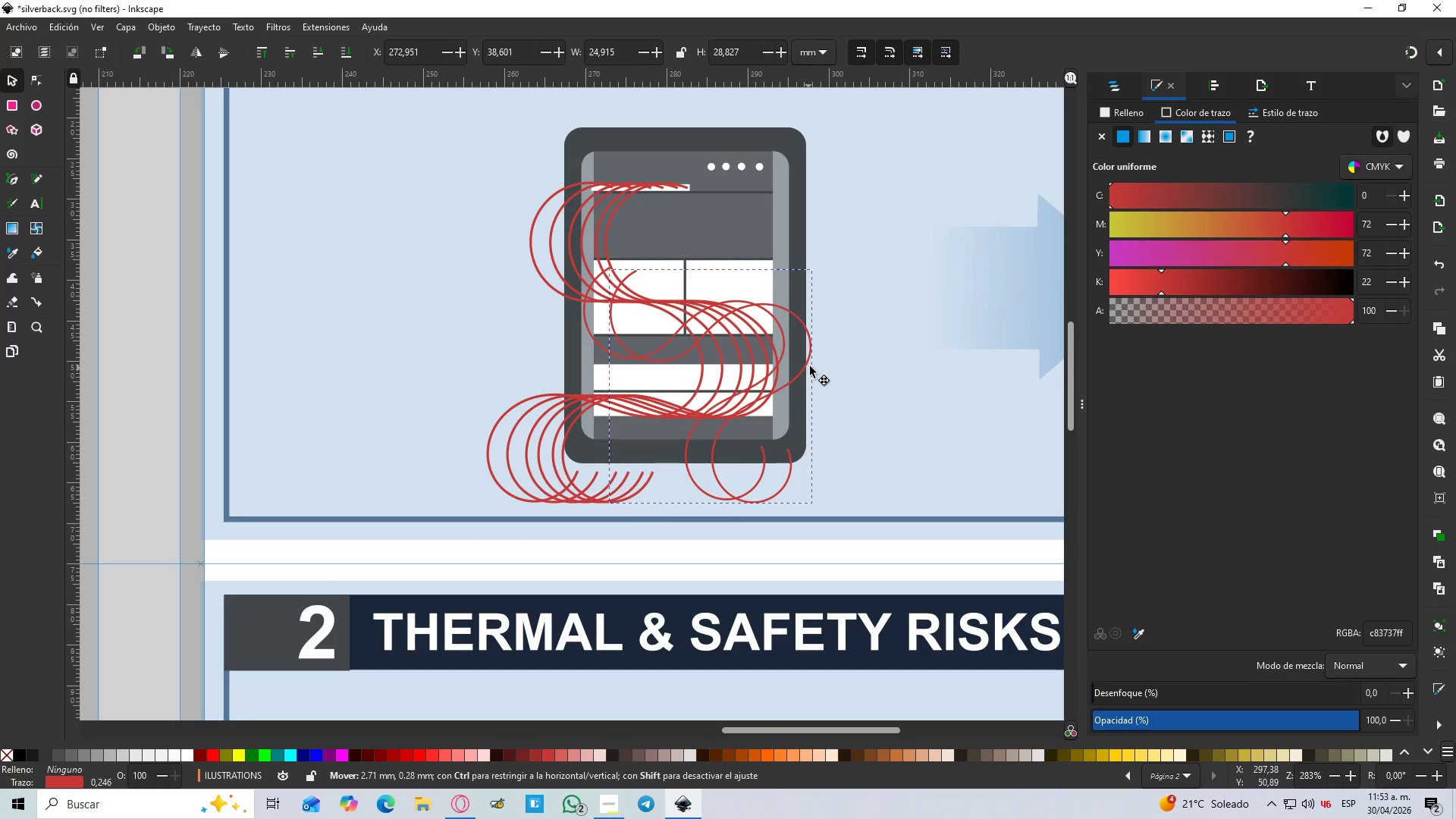 
key(Space)
 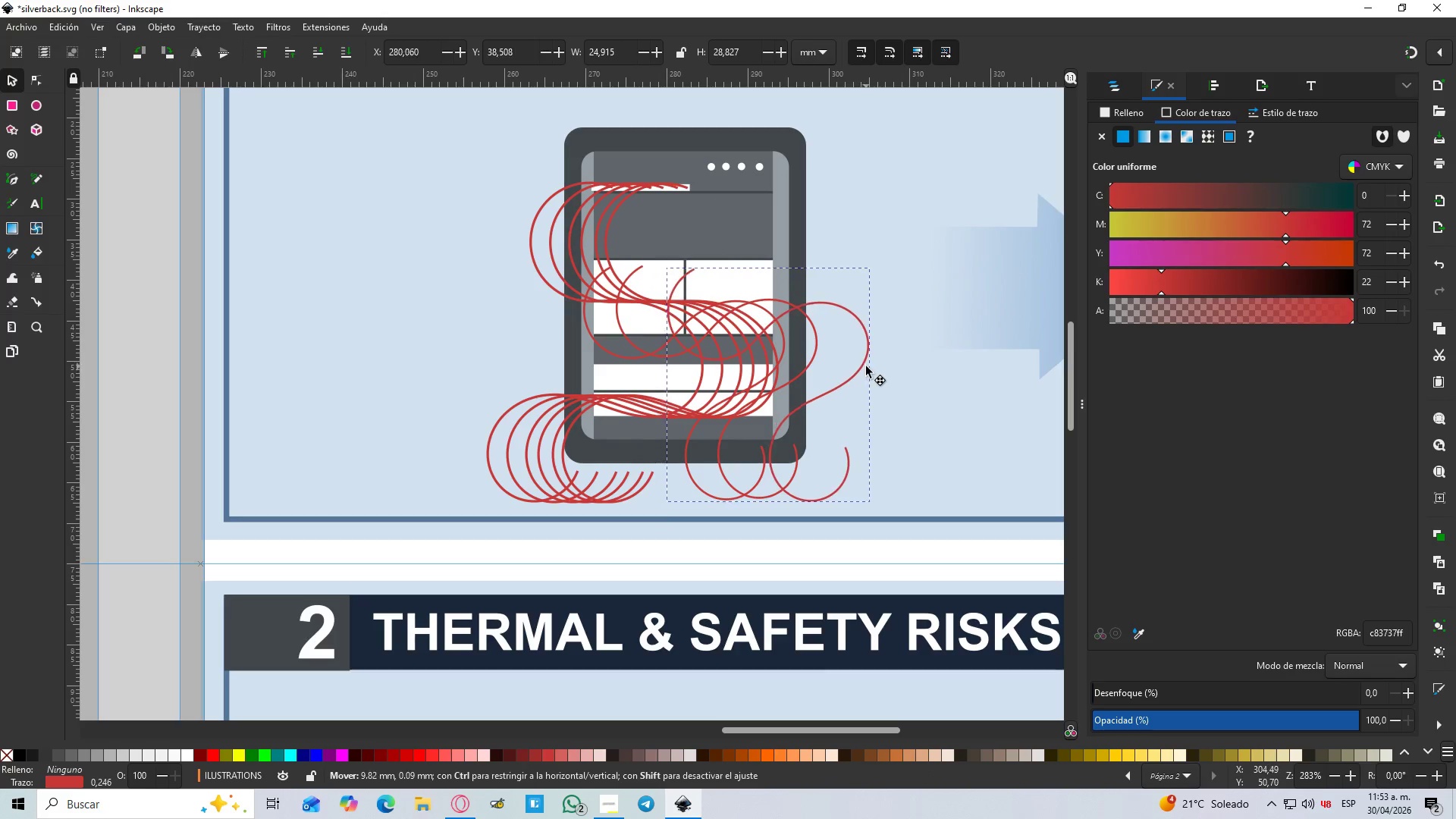 
key(Space)
 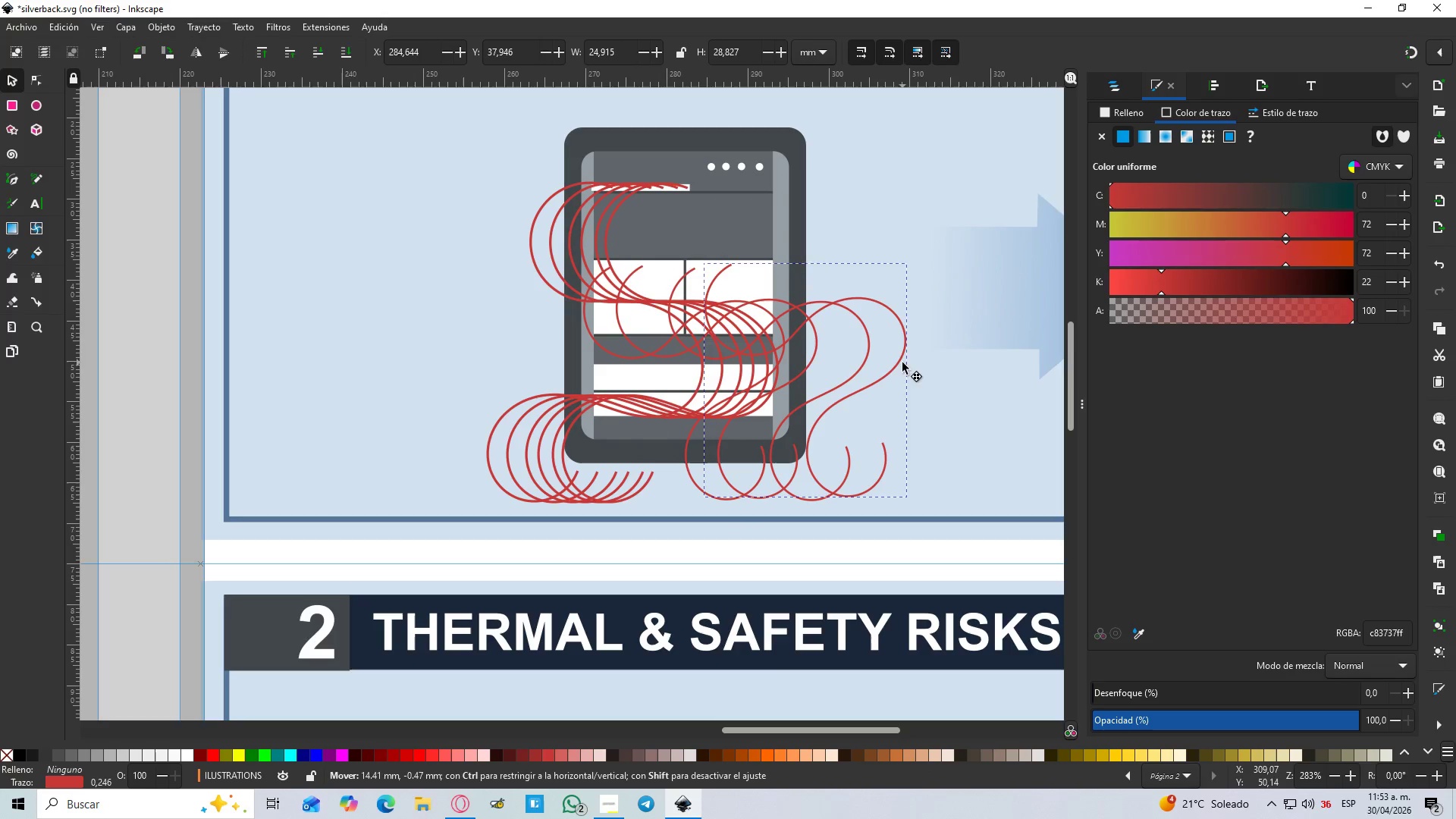 
left_click([904, 493])
 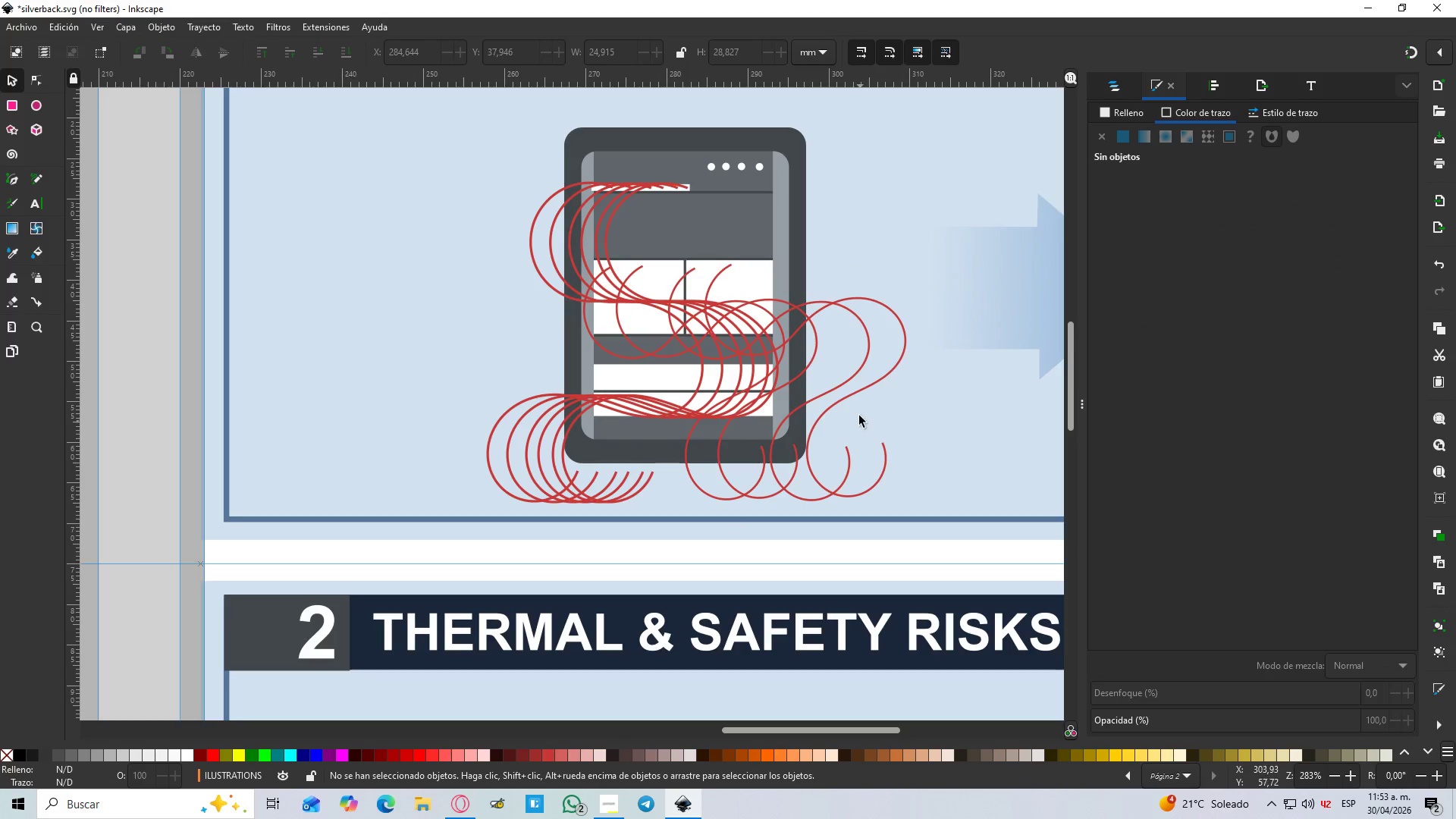 
left_click([845, 397])
 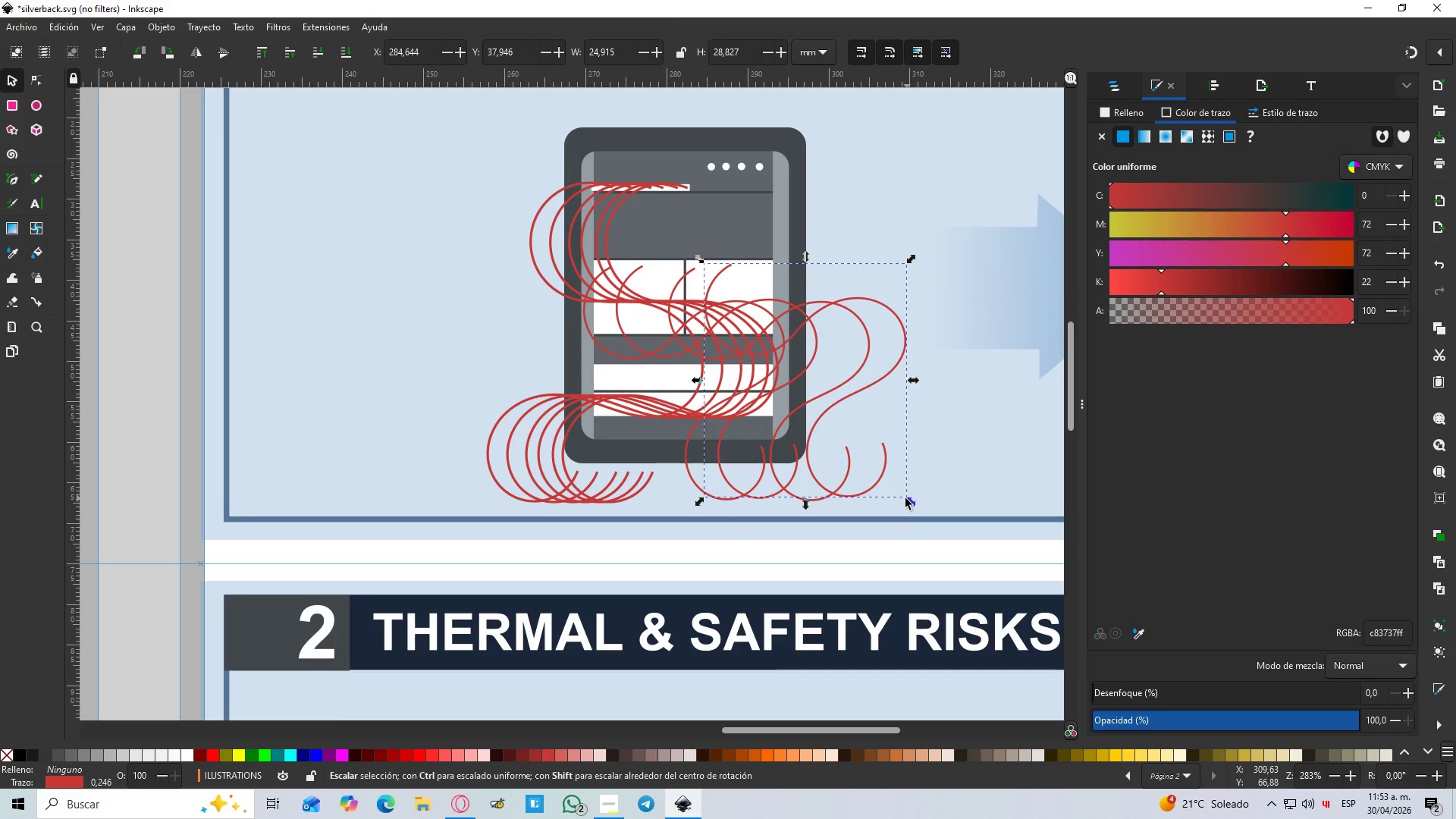 
left_click([905, 497])
 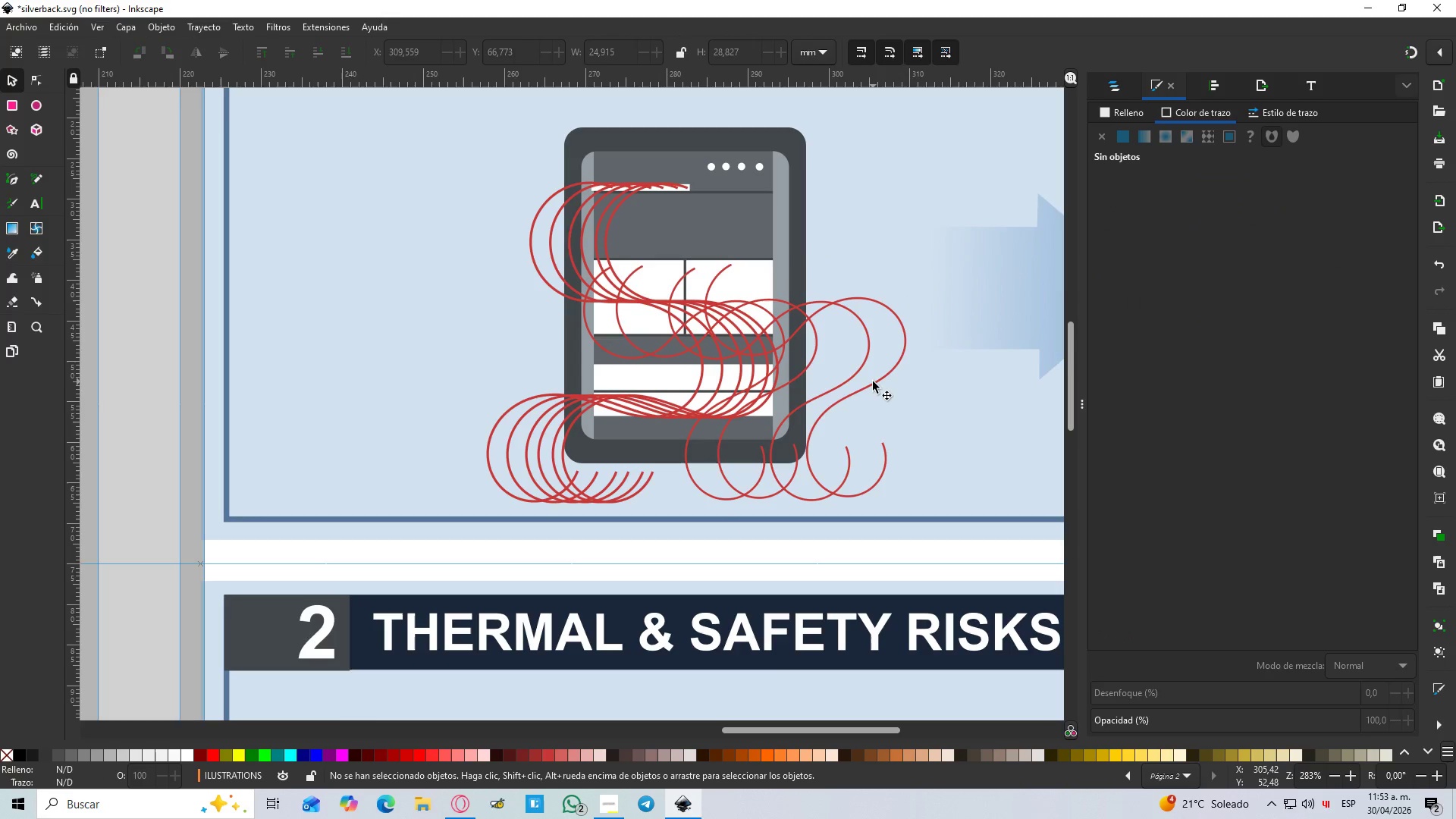 
double_click([872, 381])
 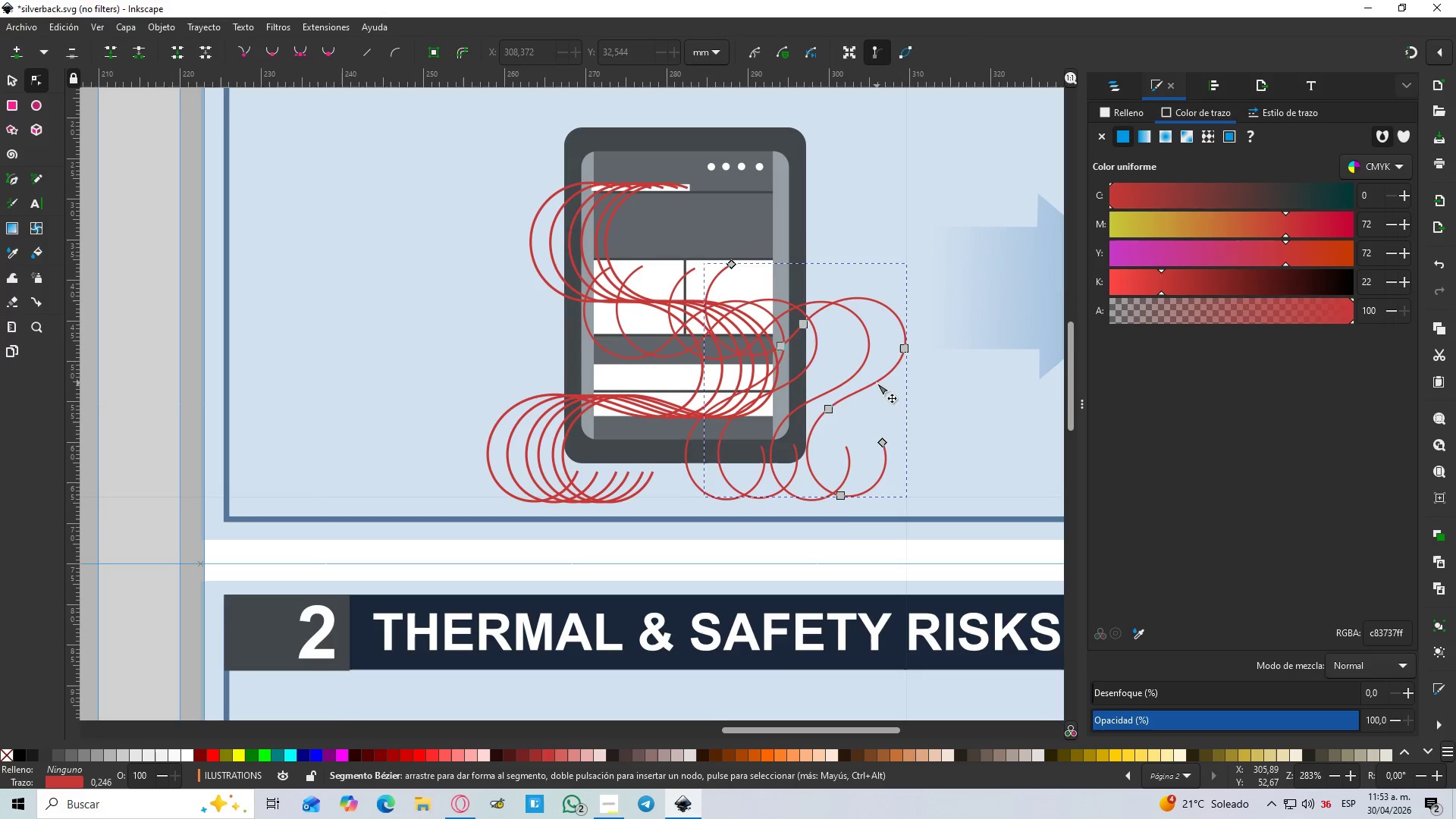 
double_click([877, 383])
 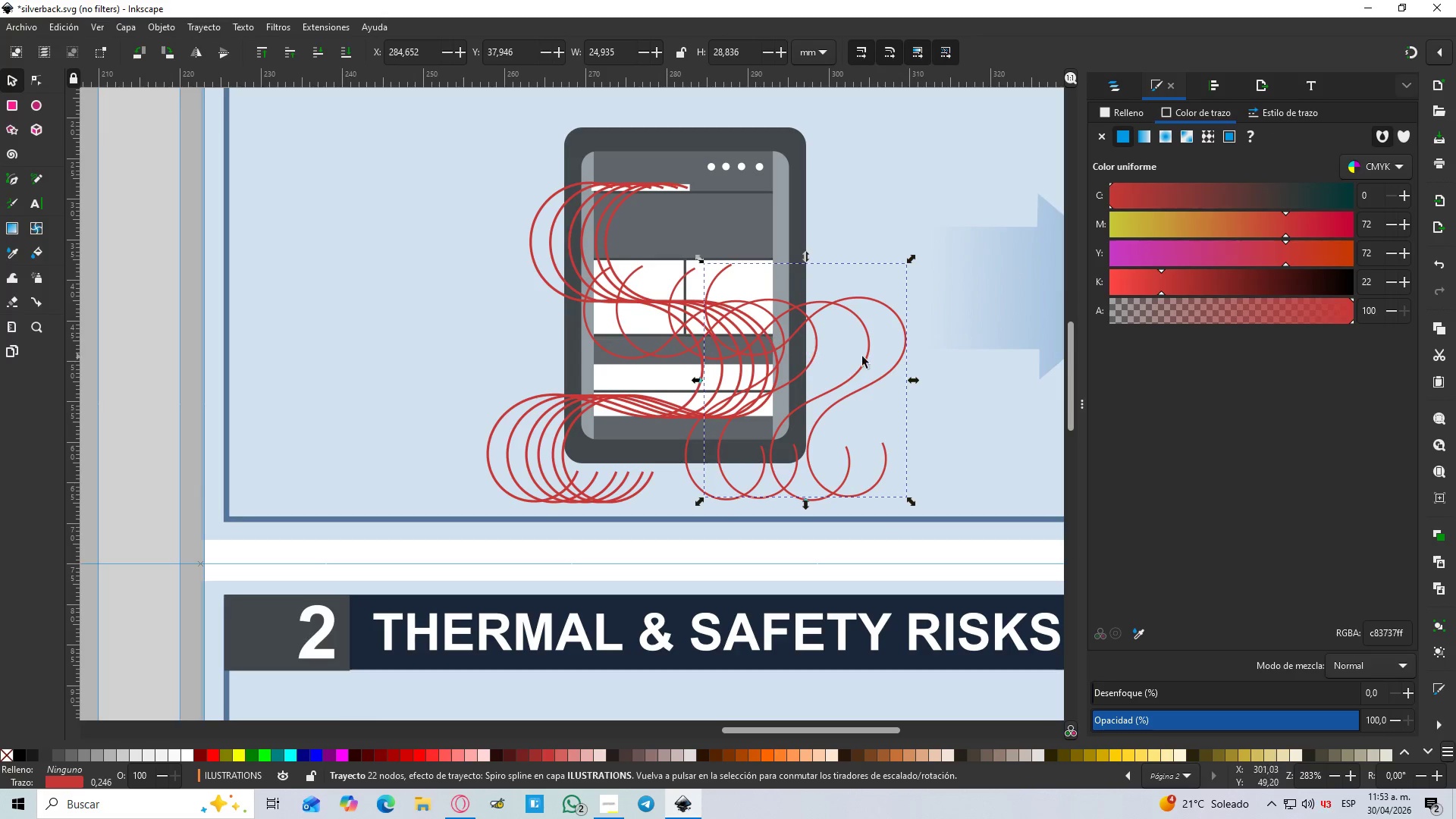 
left_click([905, 340])
 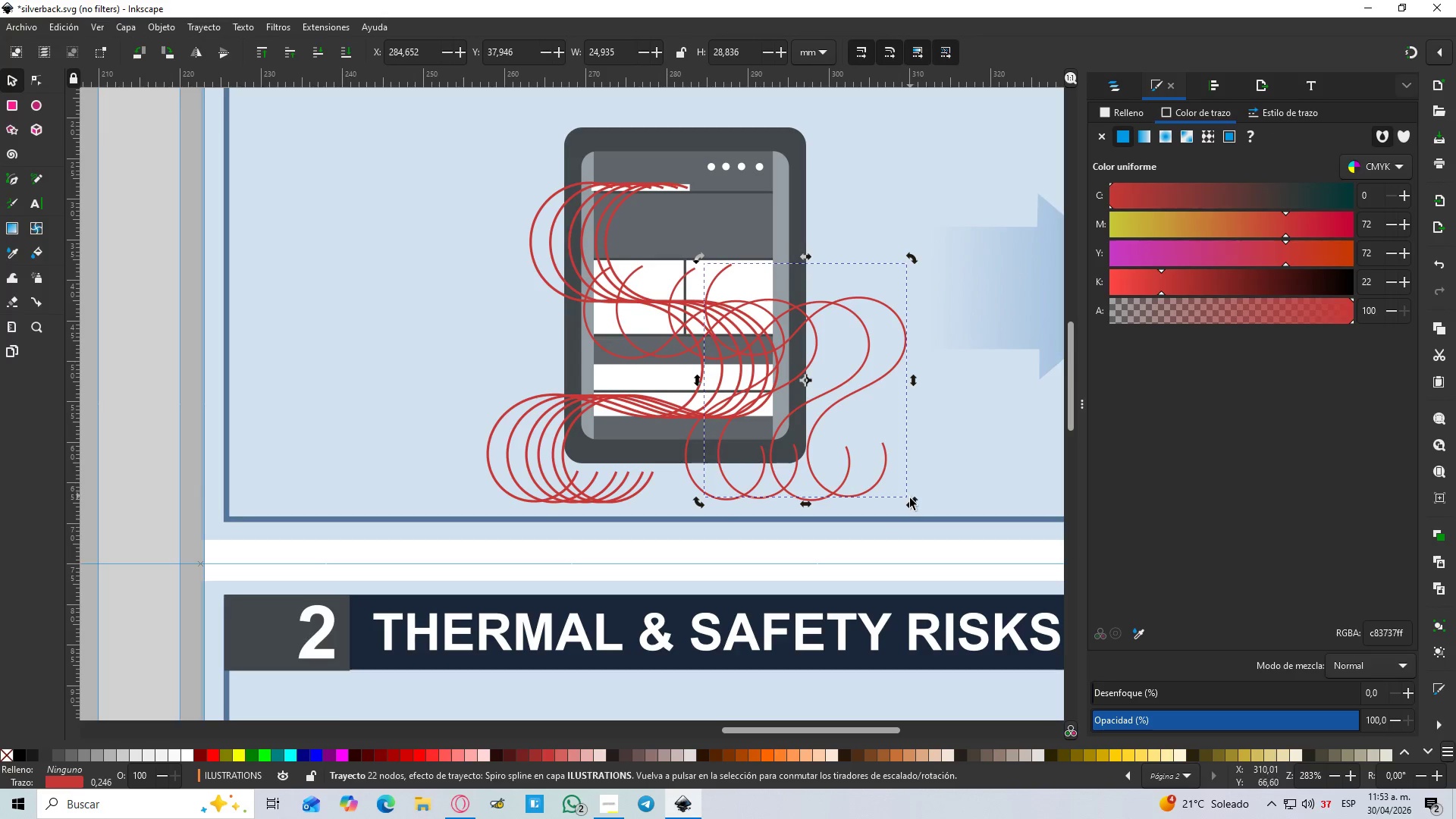 
left_click_drag(start_coordinate=[915, 505], to_coordinate=[682, 451])
 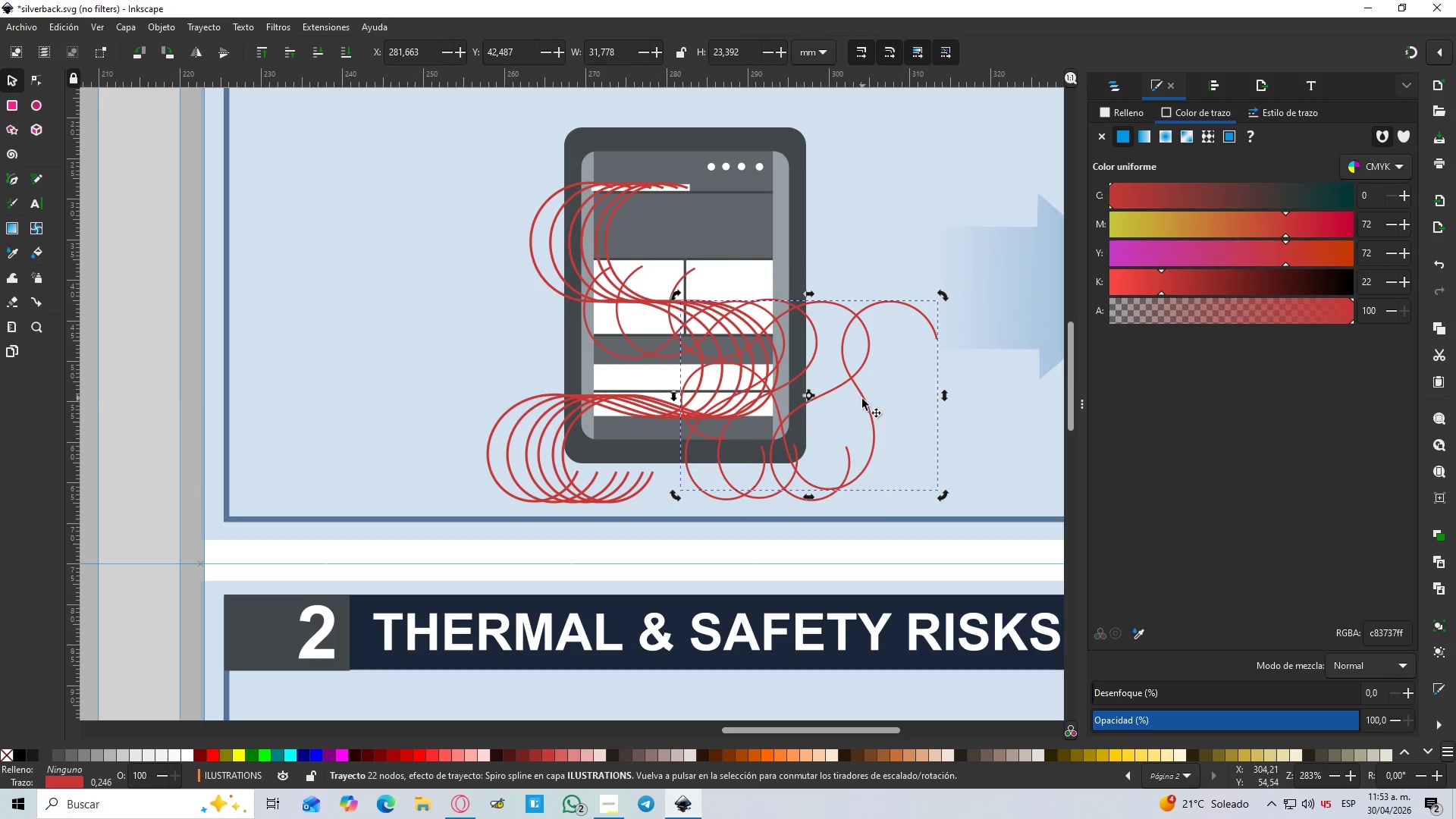 
left_click_drag(start_coordinate=[861, 399], to_coordinate=[645, 346])
 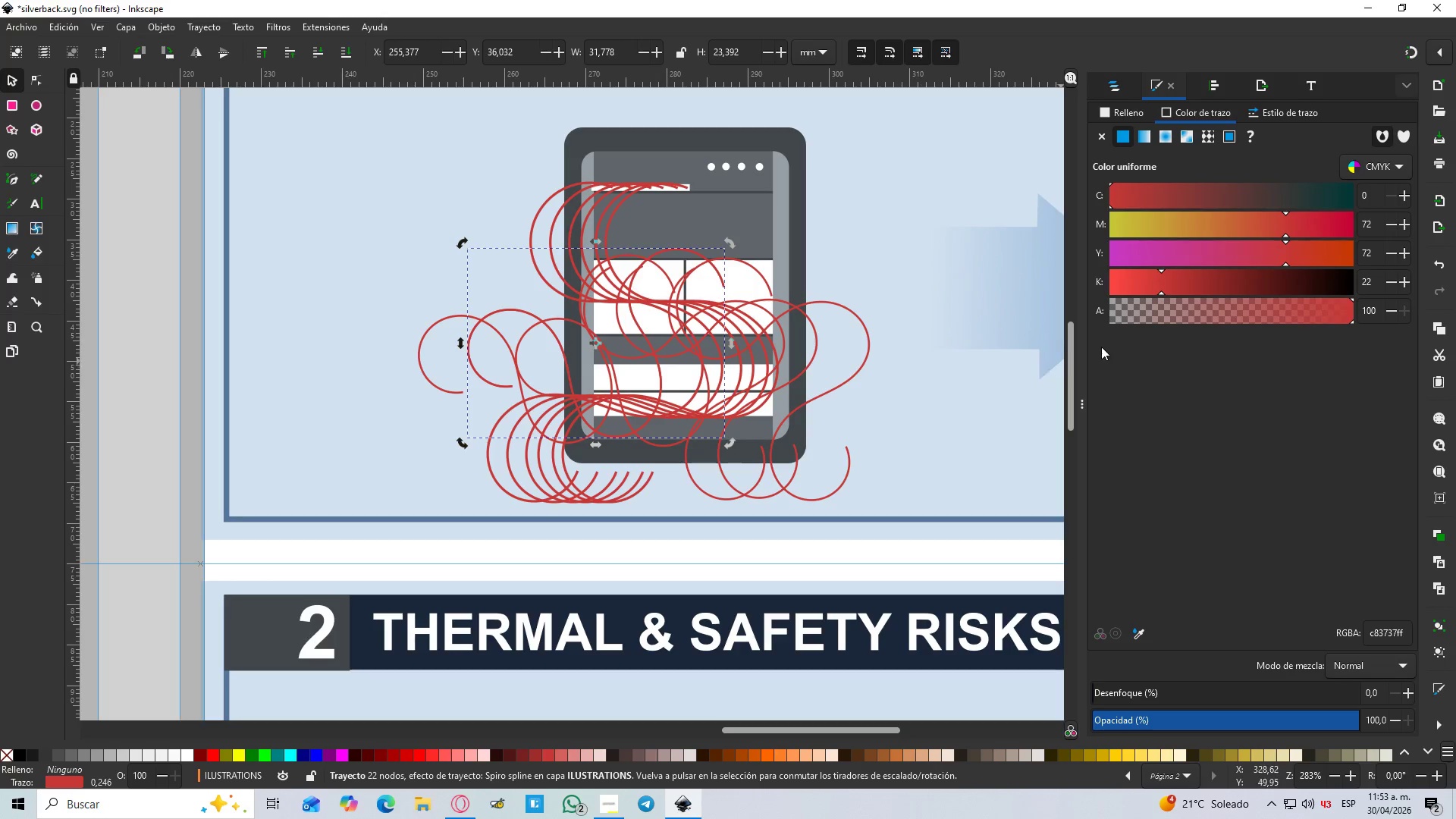 
key(Space)
 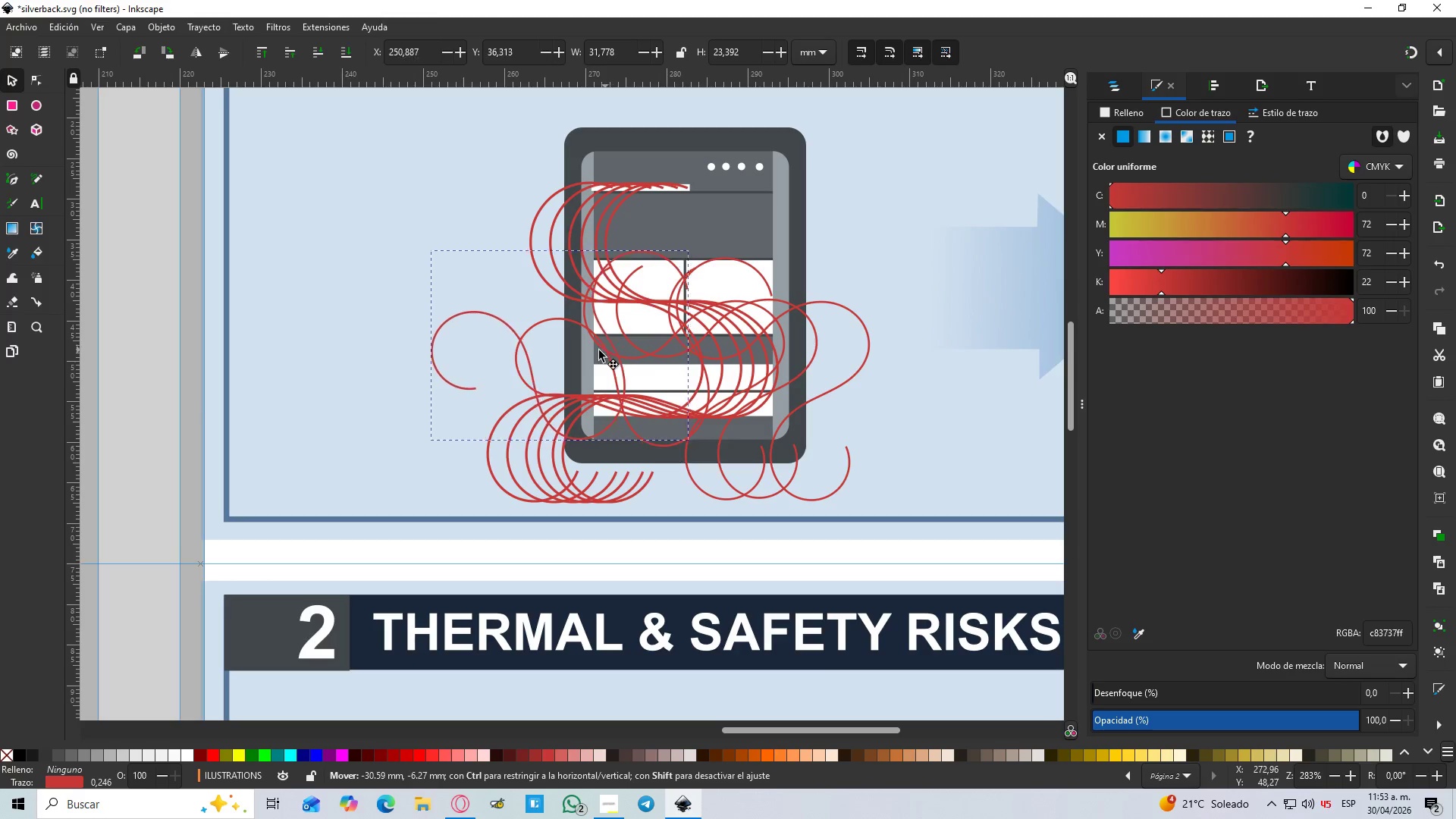 
key(Space)
 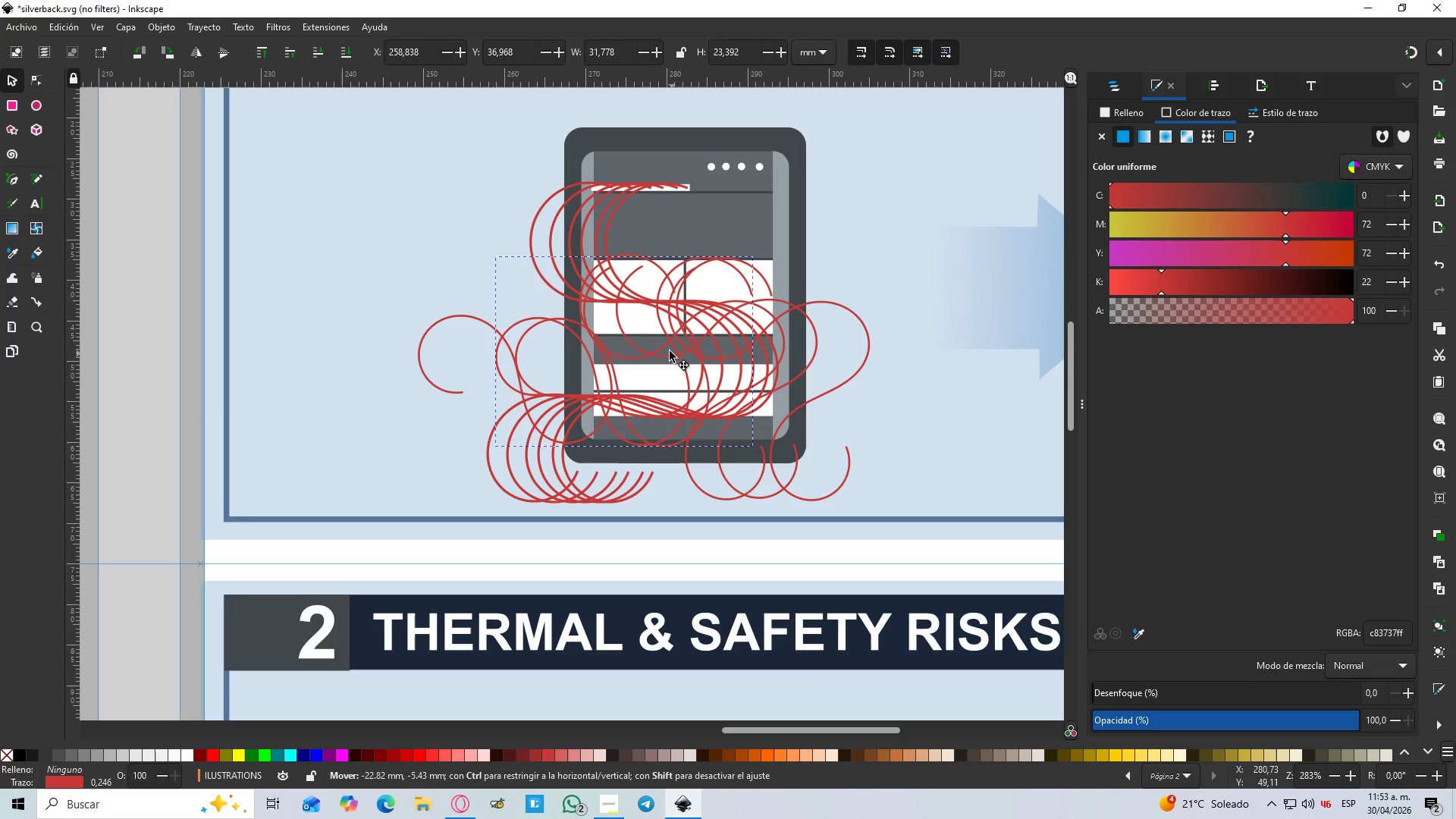 
key(Space)
 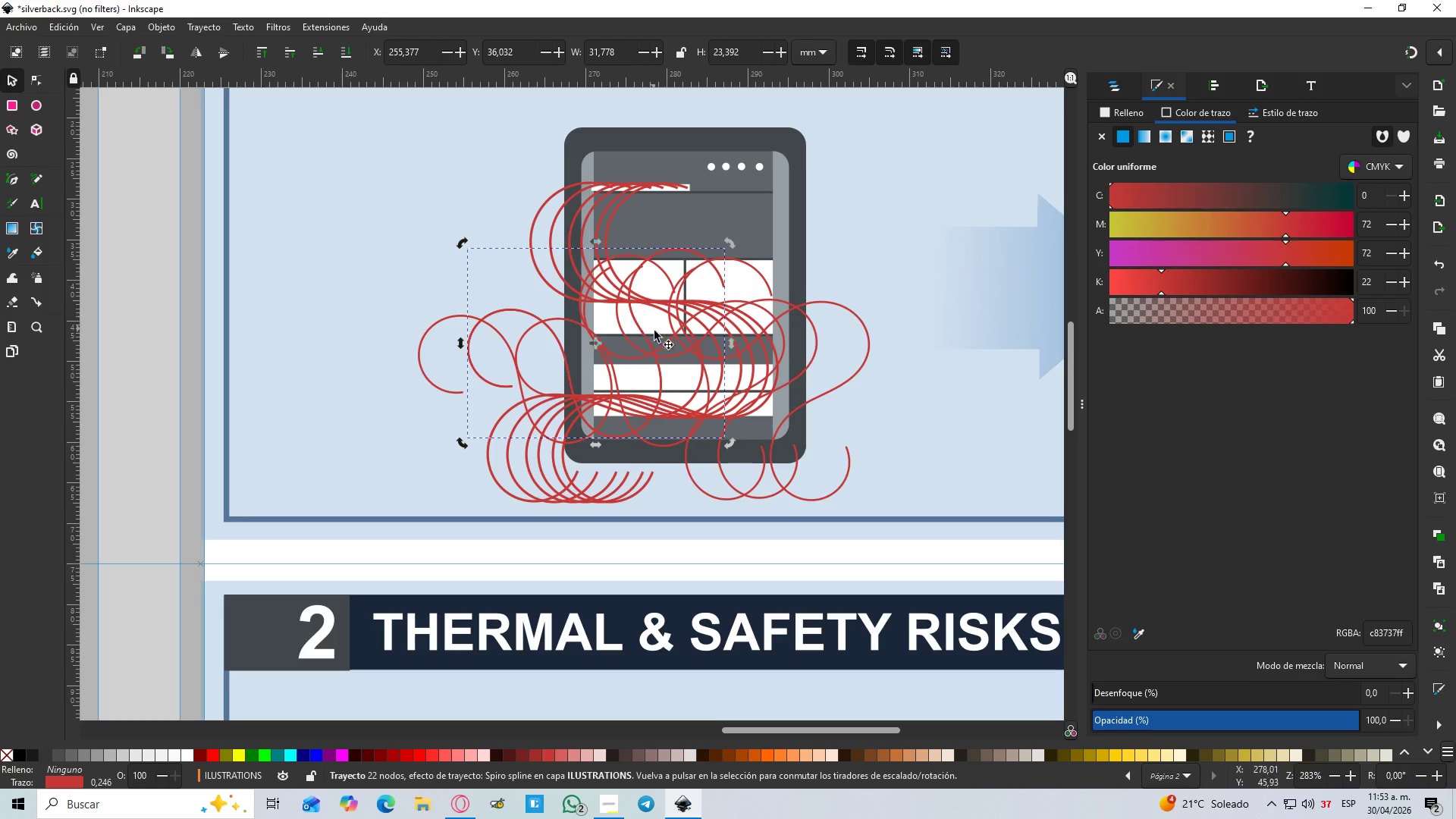 
wait(5.36)
 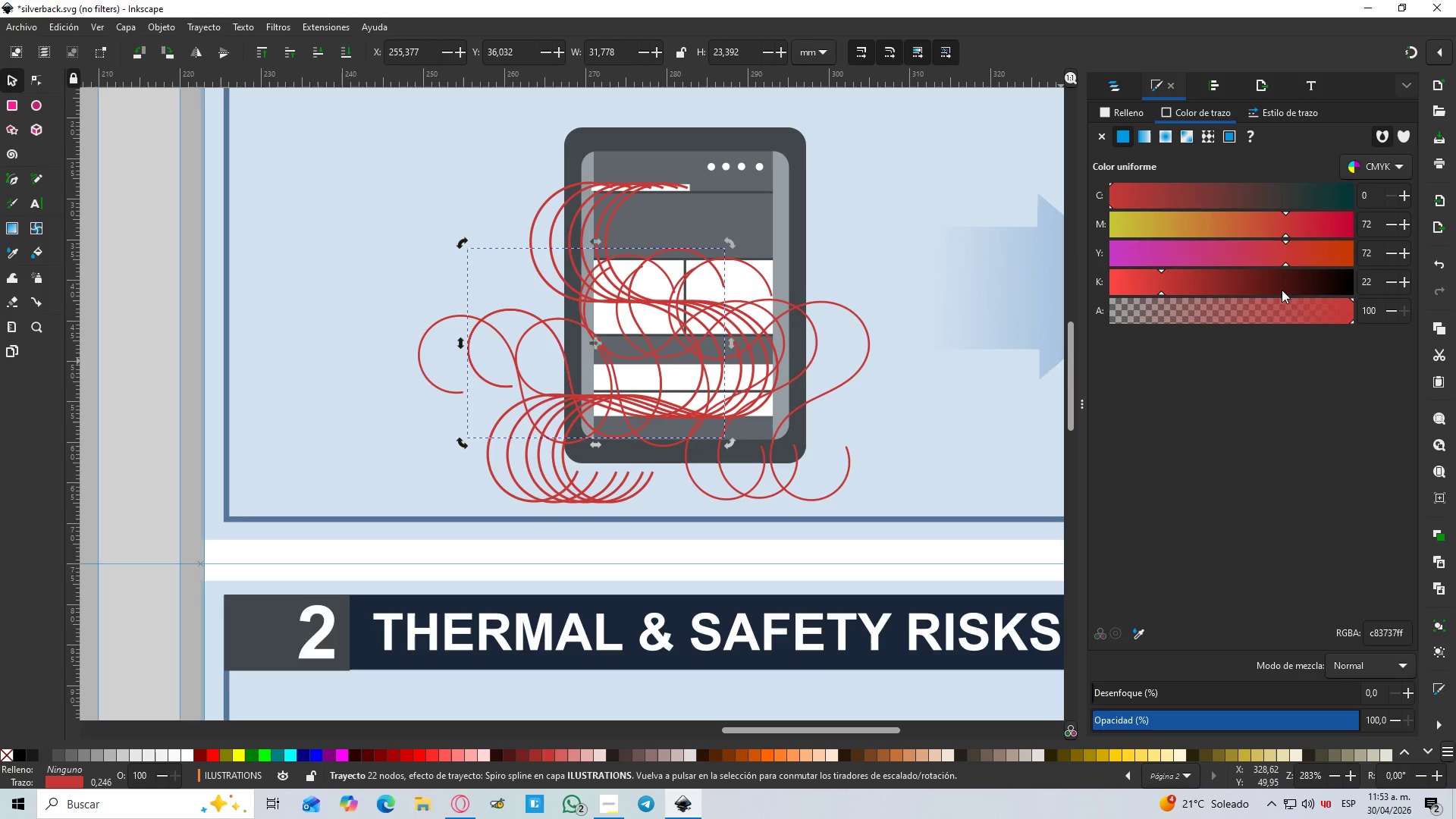 
left_click([1139, 635])
 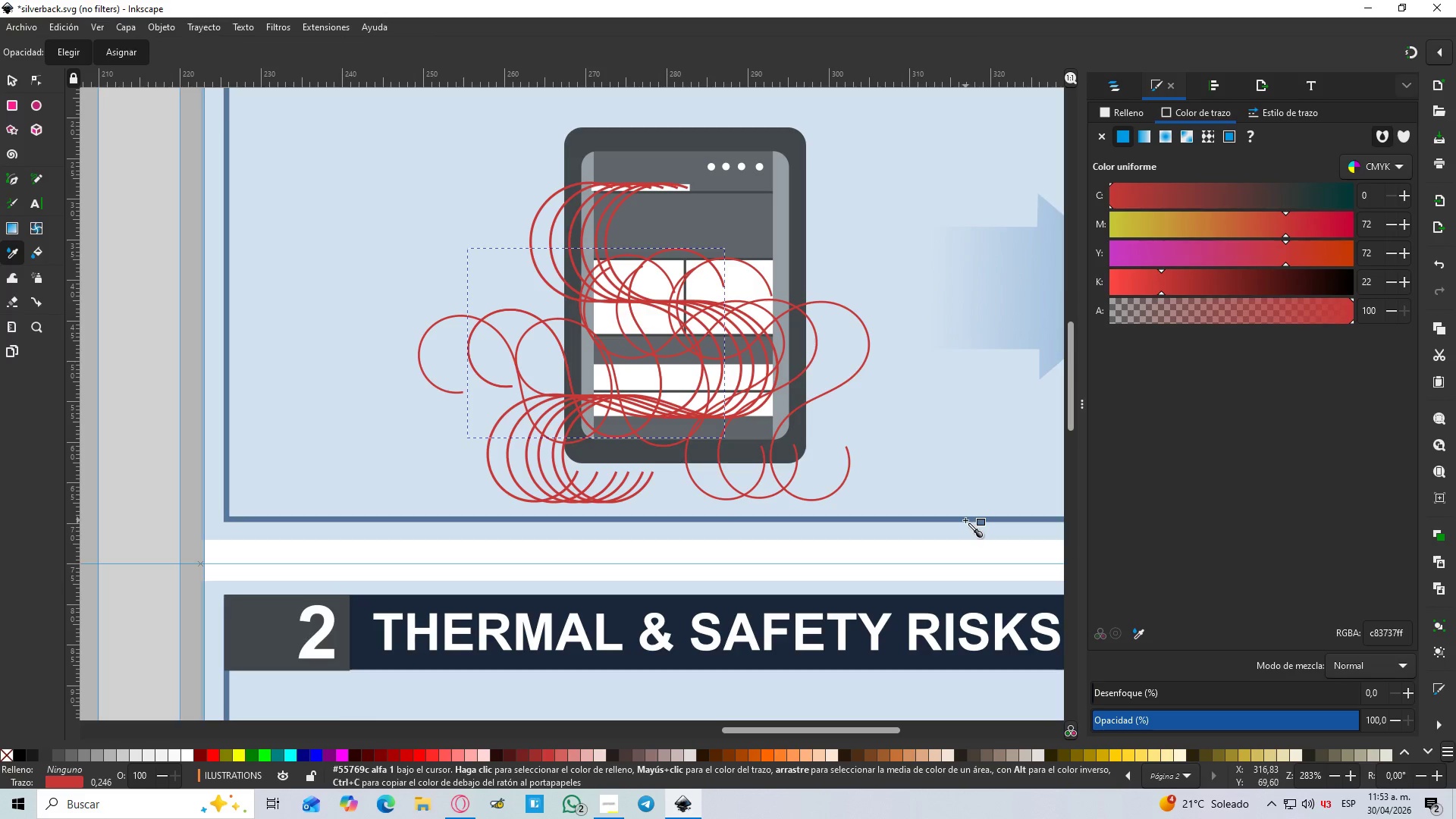 
left_click([965, 520])
 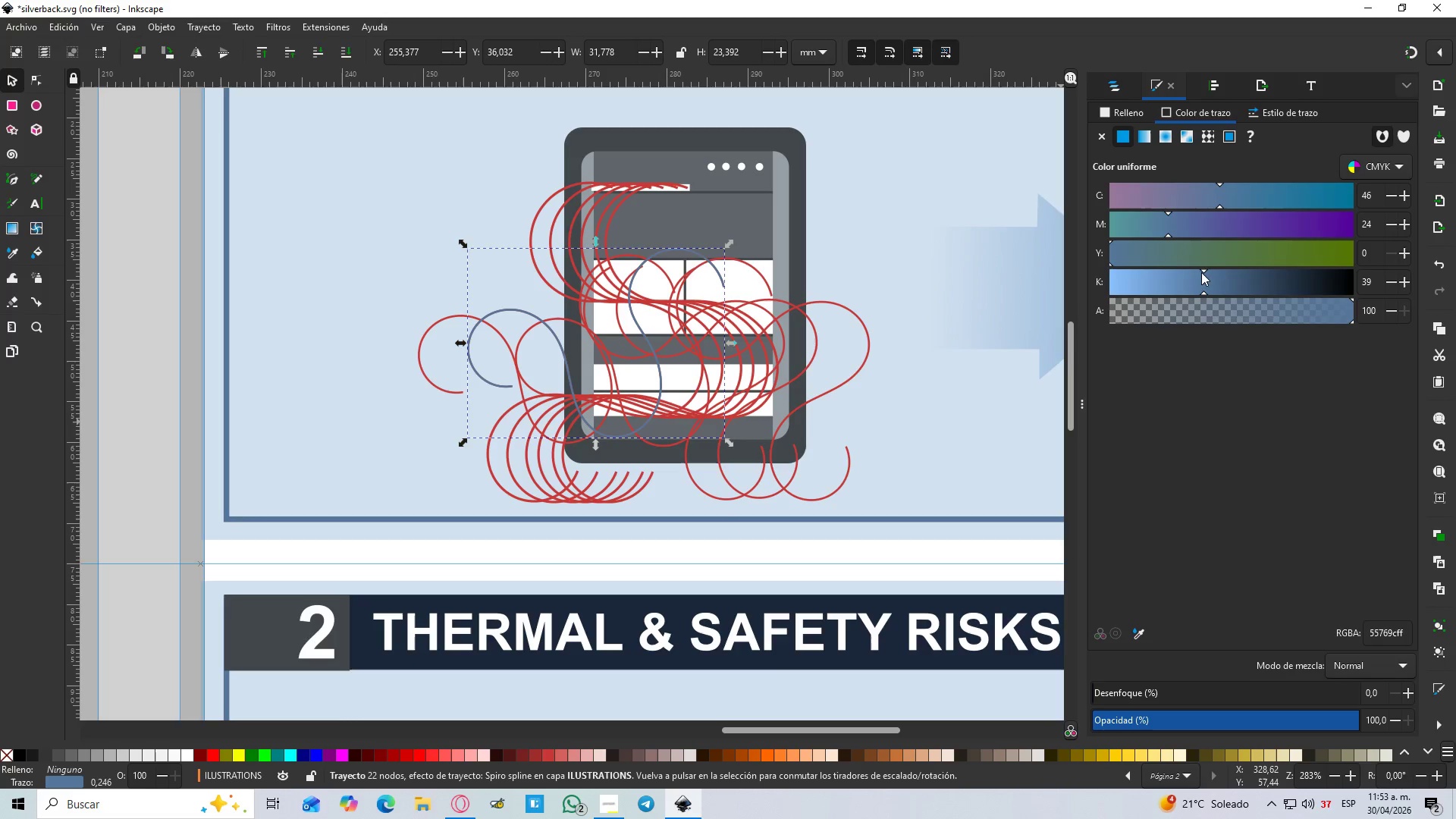 
left_click_drag(start_coordinate=[1169, 256], to_coordinate=[1179, 249])
 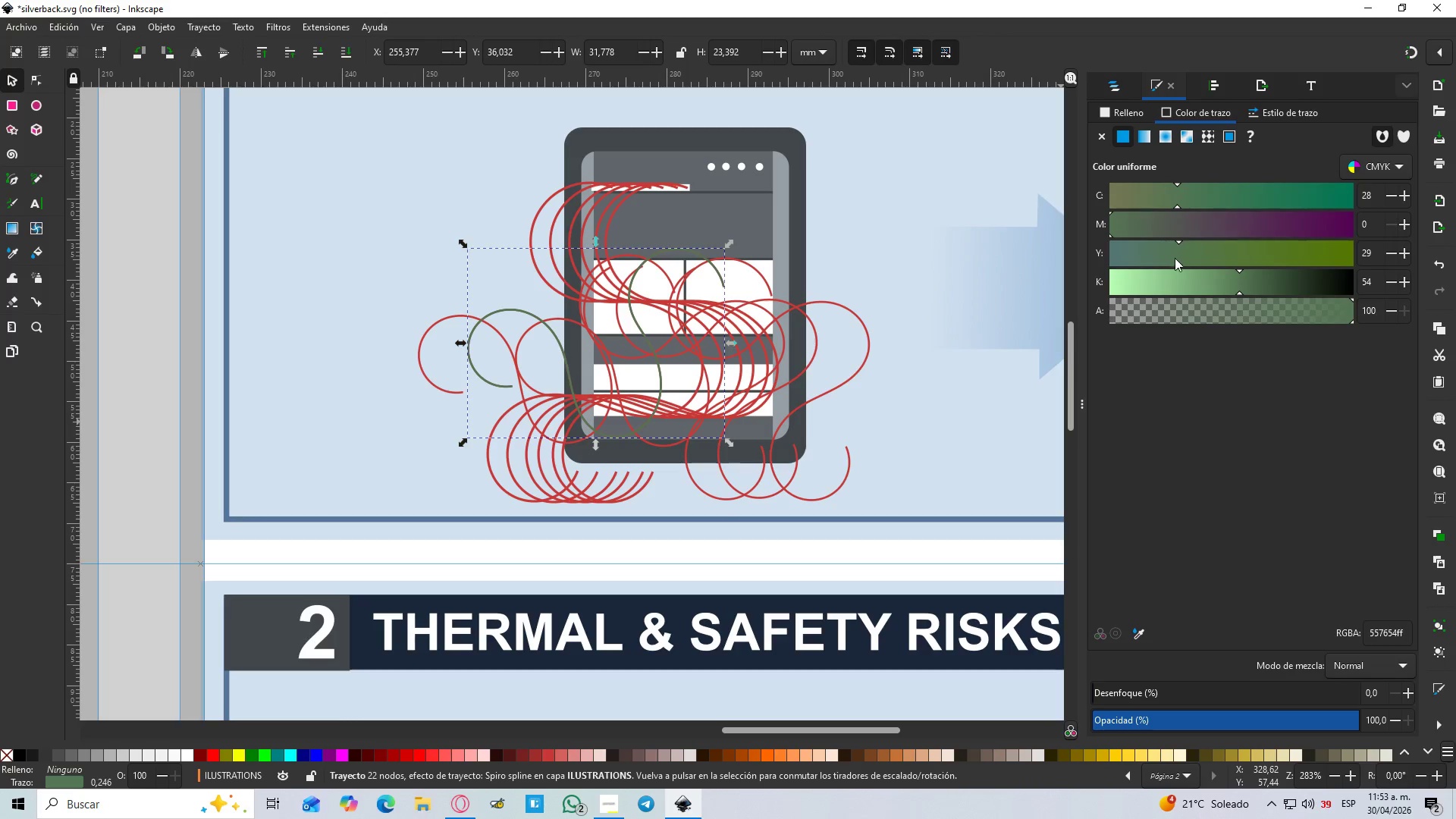 
key(Control+Z)
 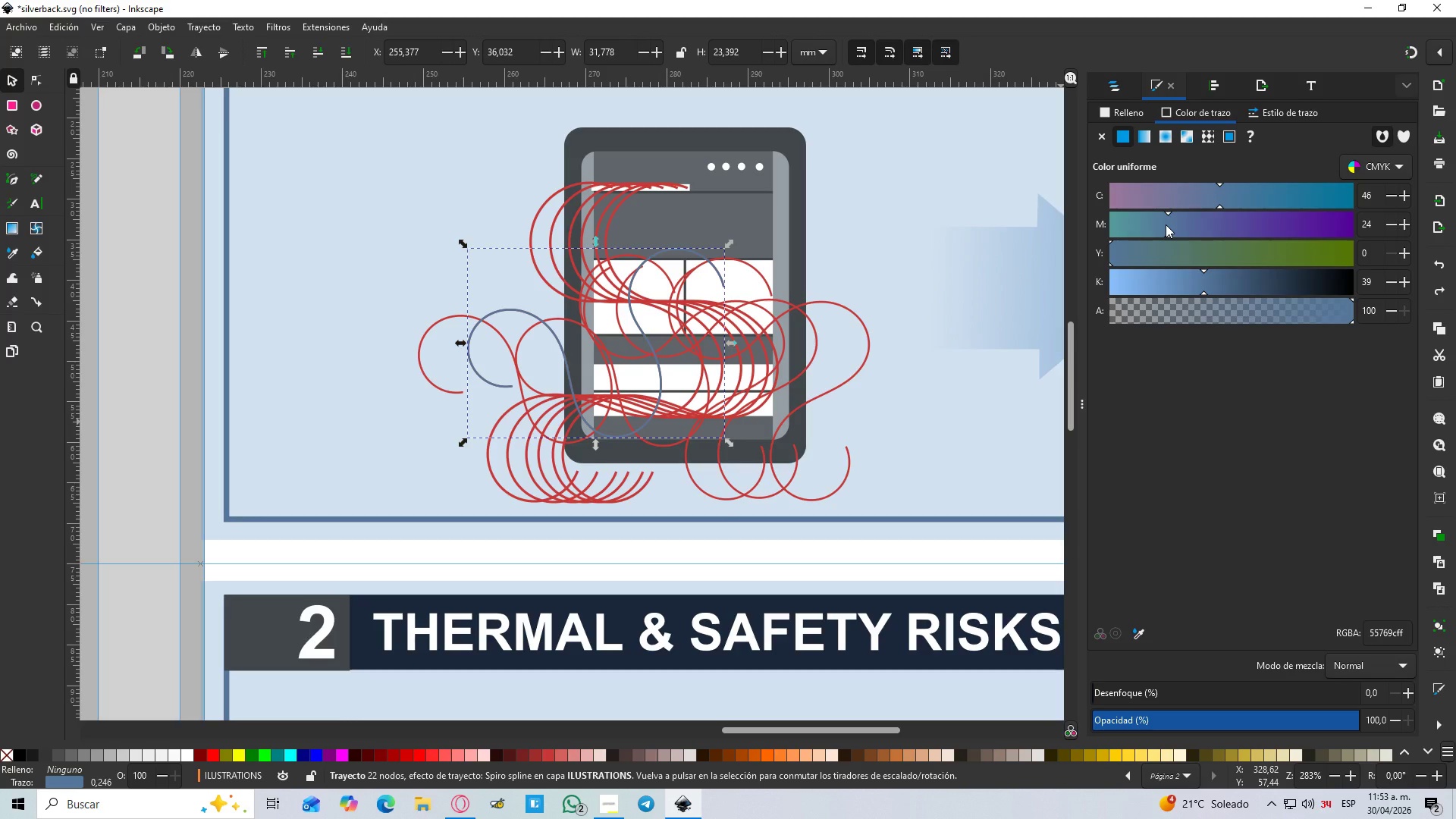 
left_click_drag(start_coordinate=[1166, 224], to_coordinate=[1225, 224])
 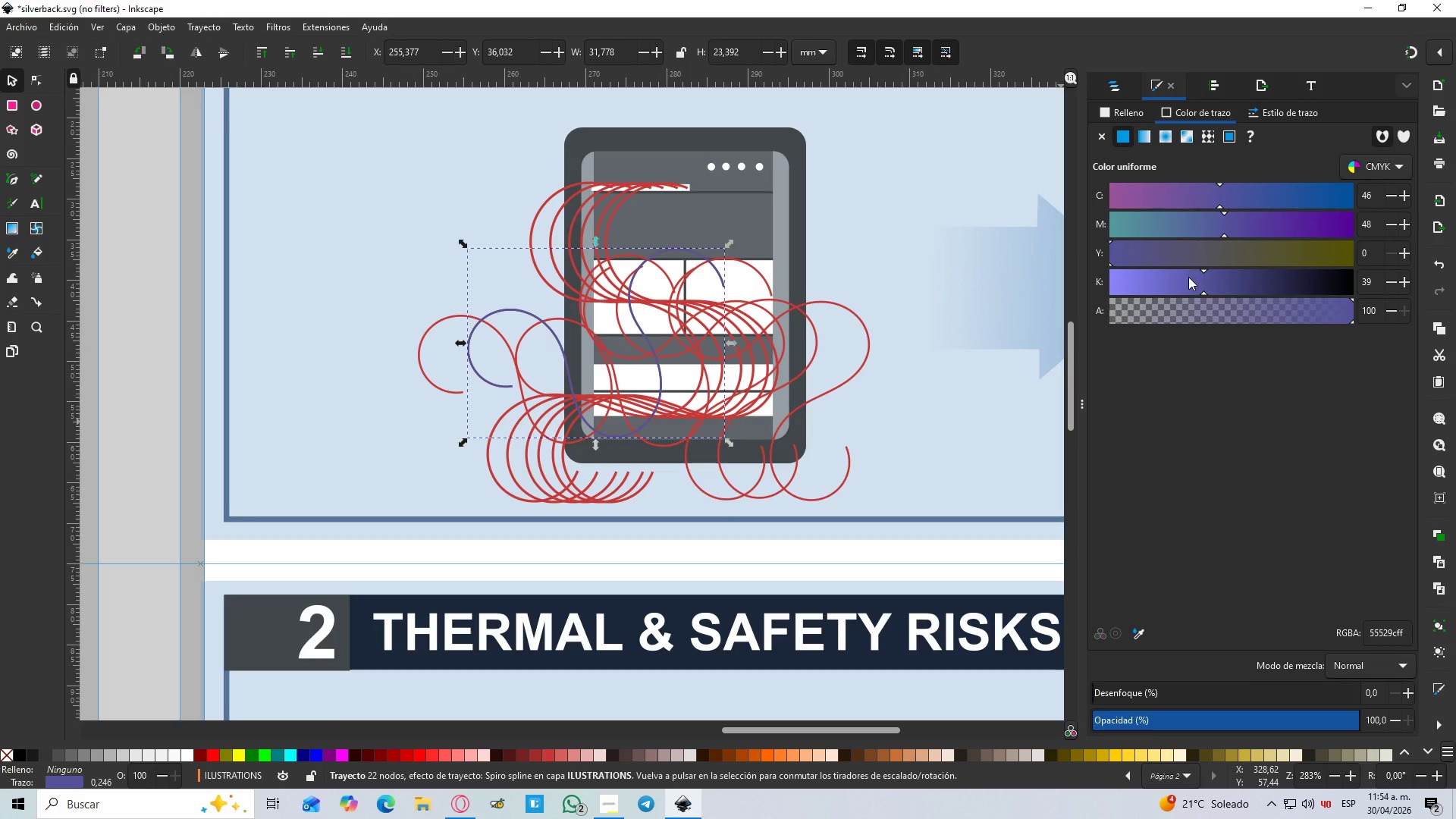 
left_click_drag(start_coordinate=[1188, 279], to_coordinate=[1161, 278])
 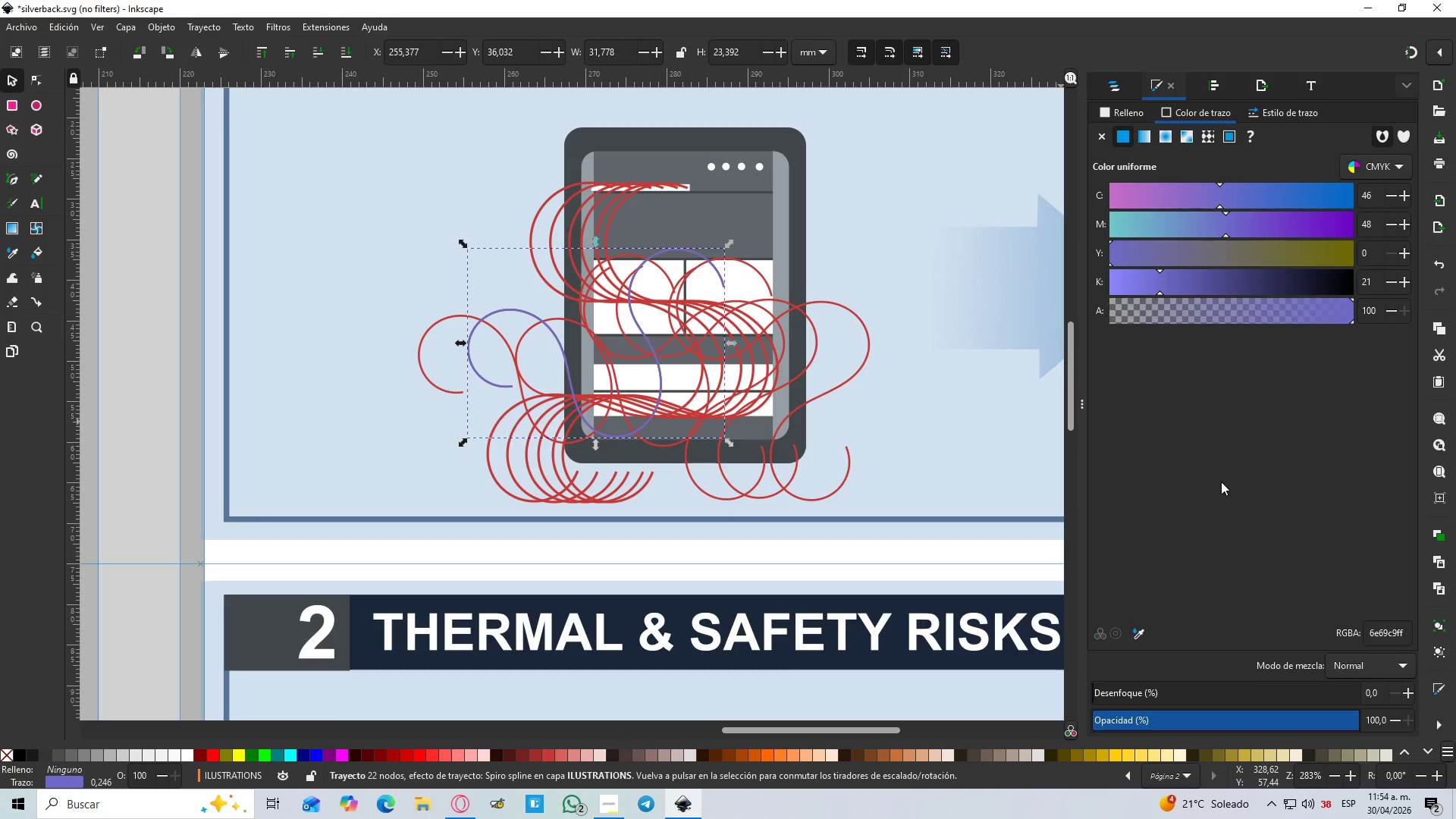 
left_click([1218, 480])
 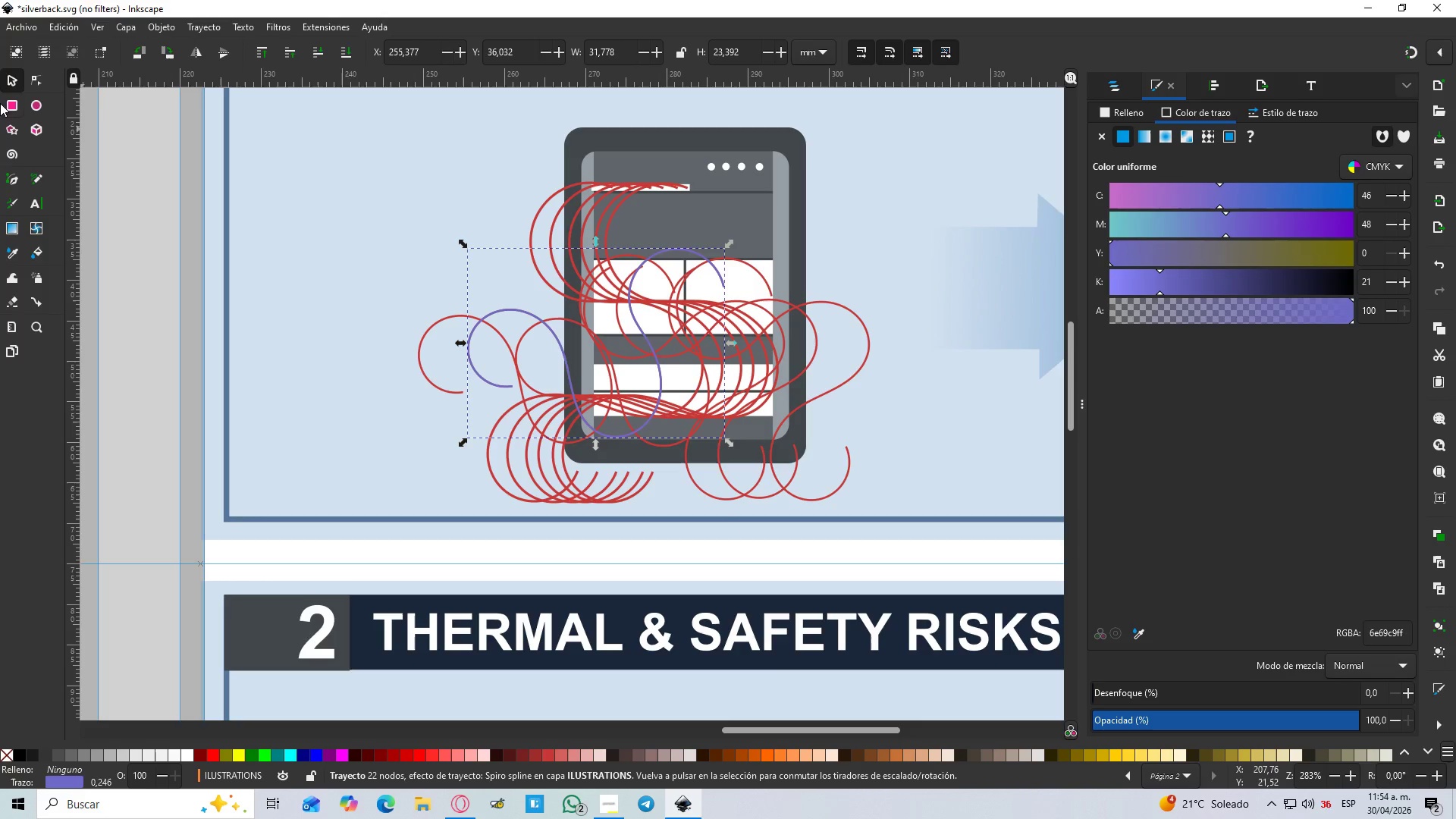 
left_click([4, 85])
 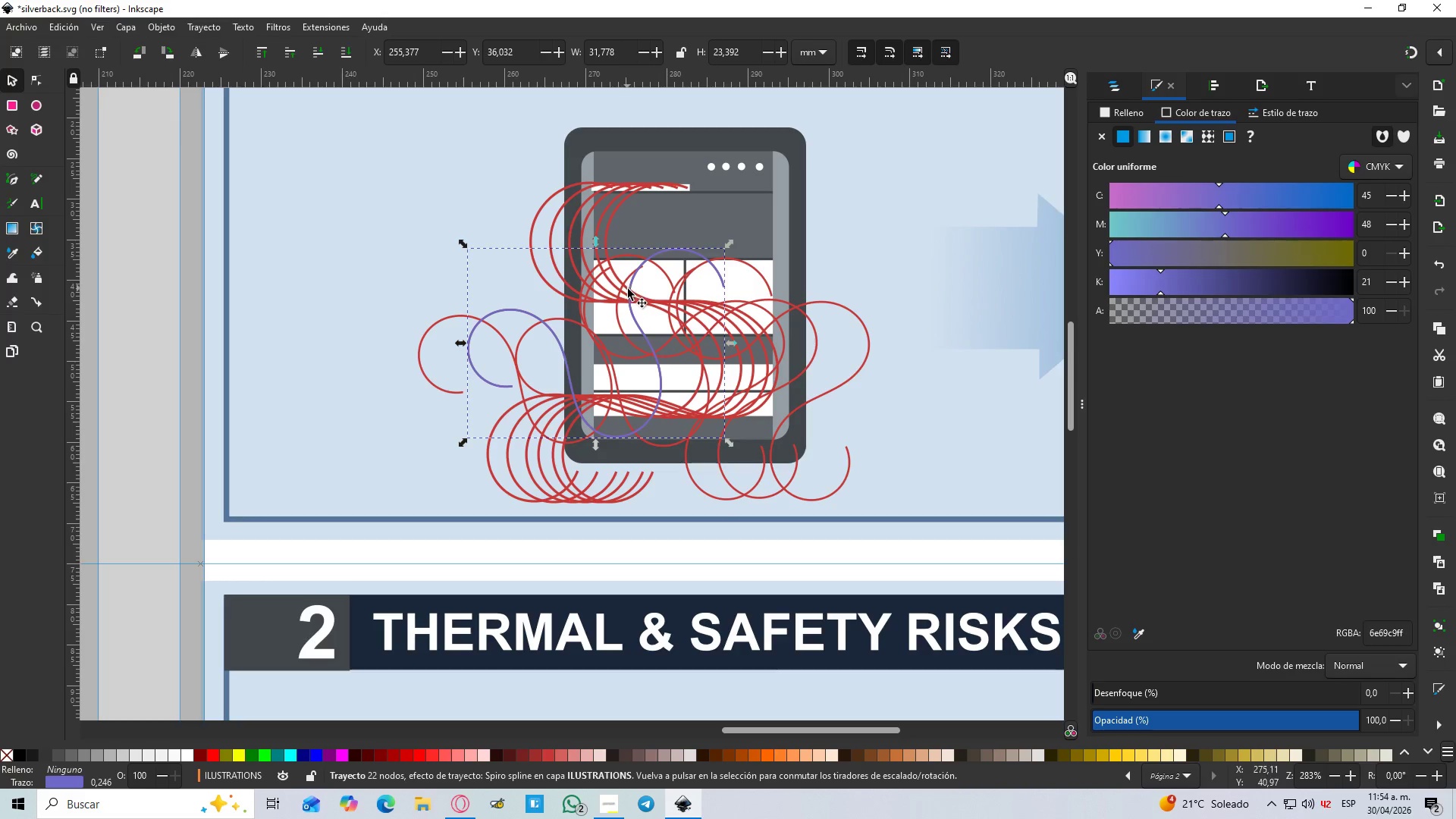 
left_click([632, 294])
 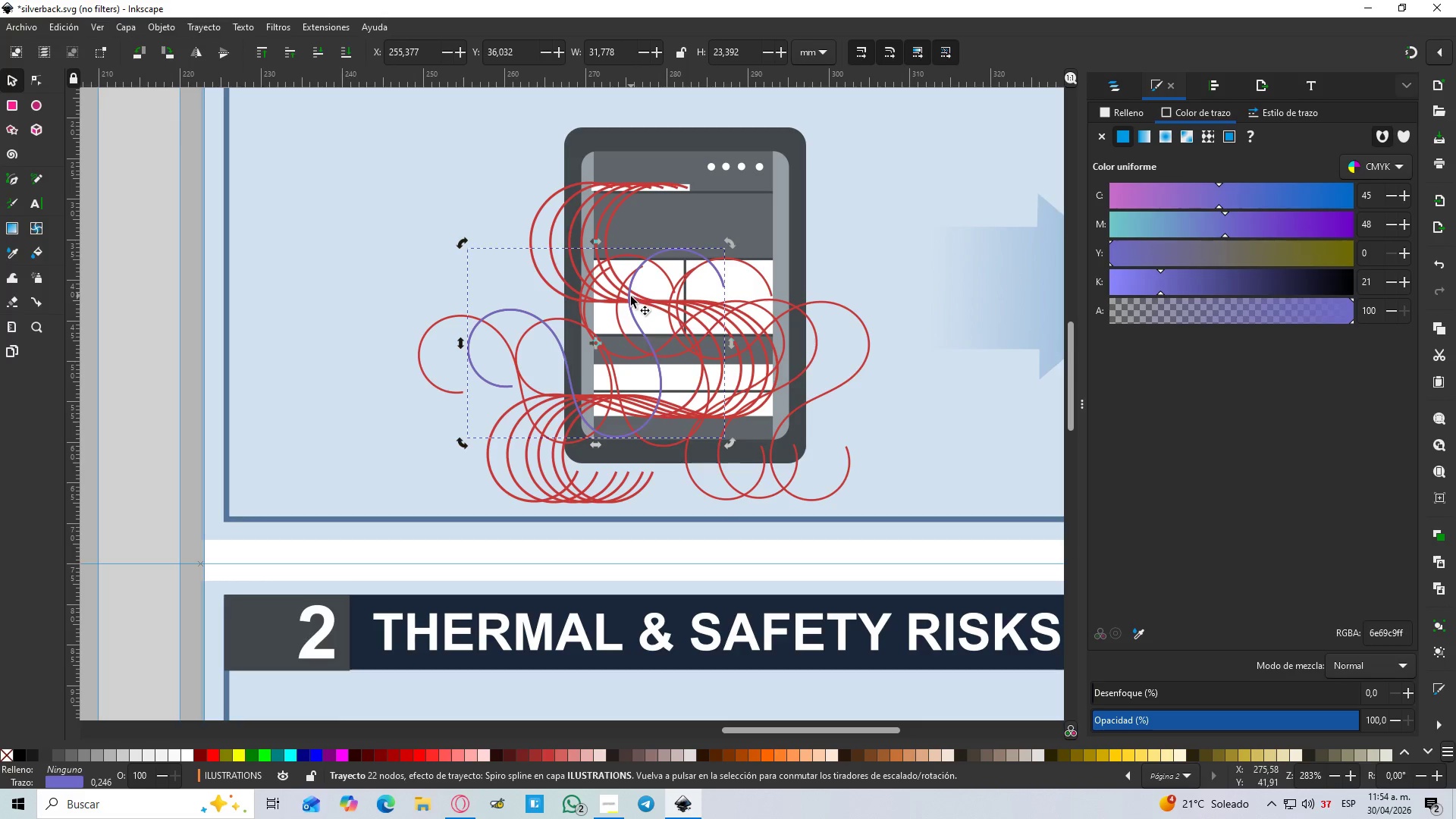 
left_click_drag(start_coordinate=[631, 297], to_coordinate=[643, 203])
 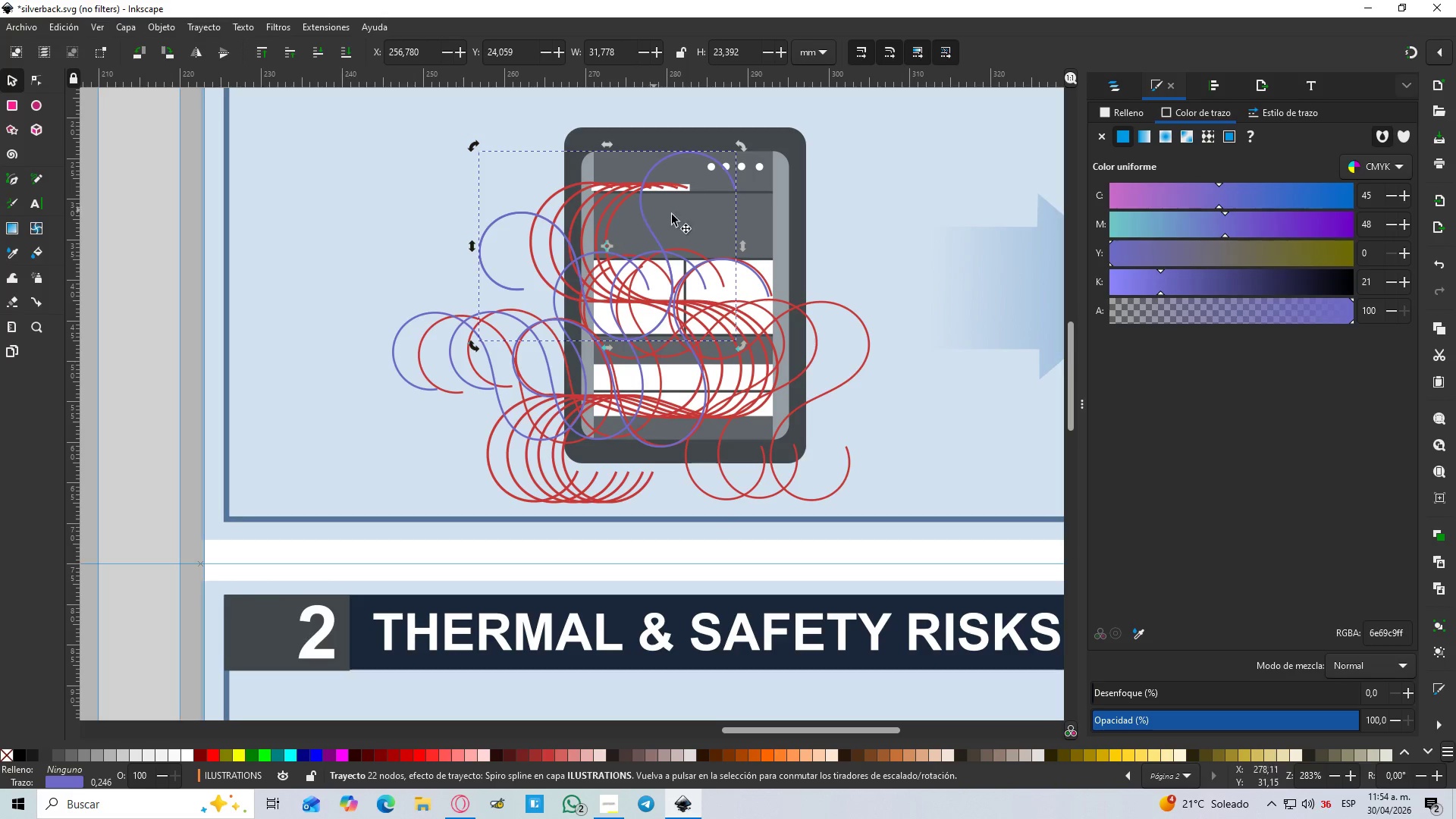 
key(Space)
 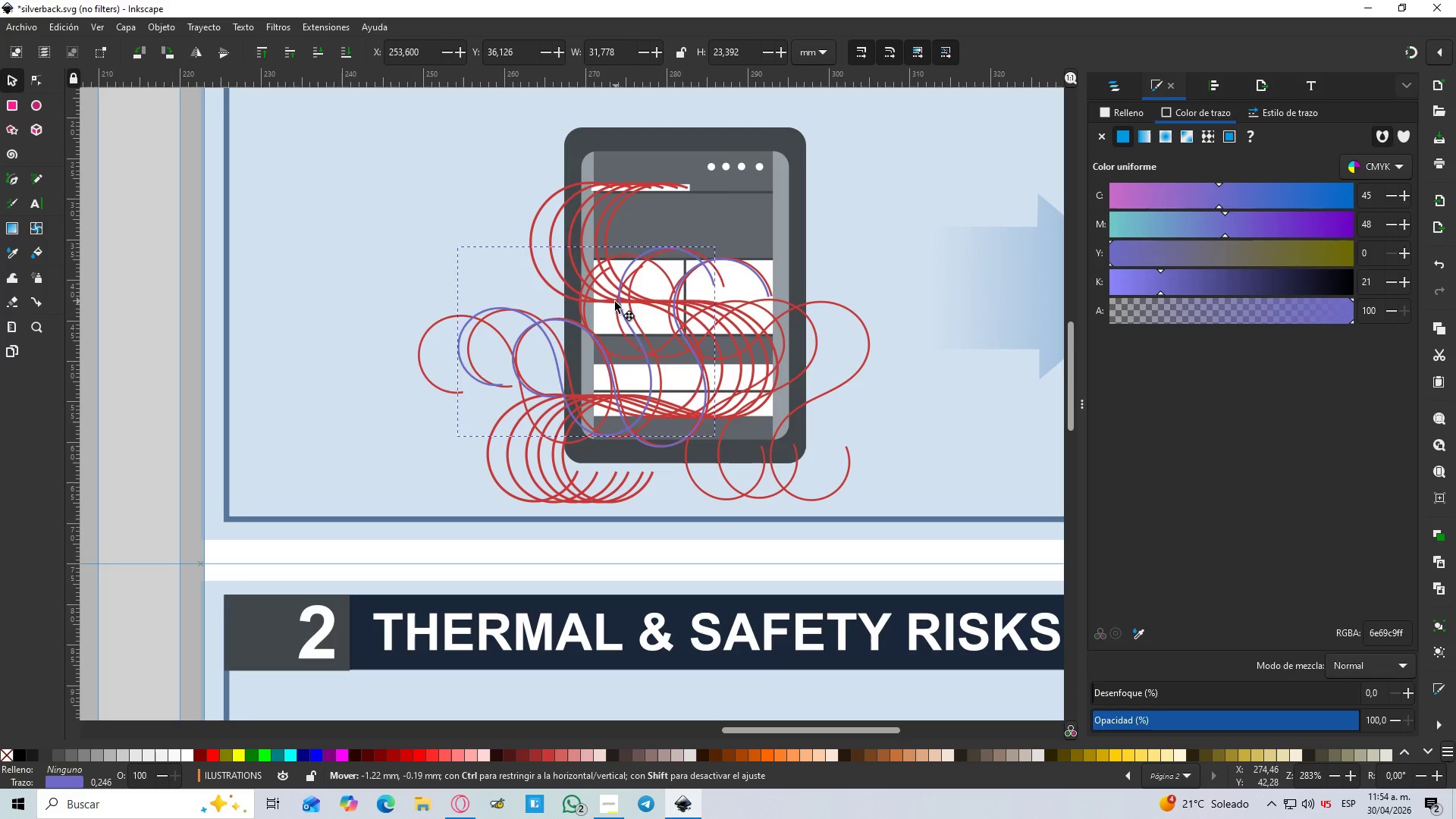 
key(Space)
 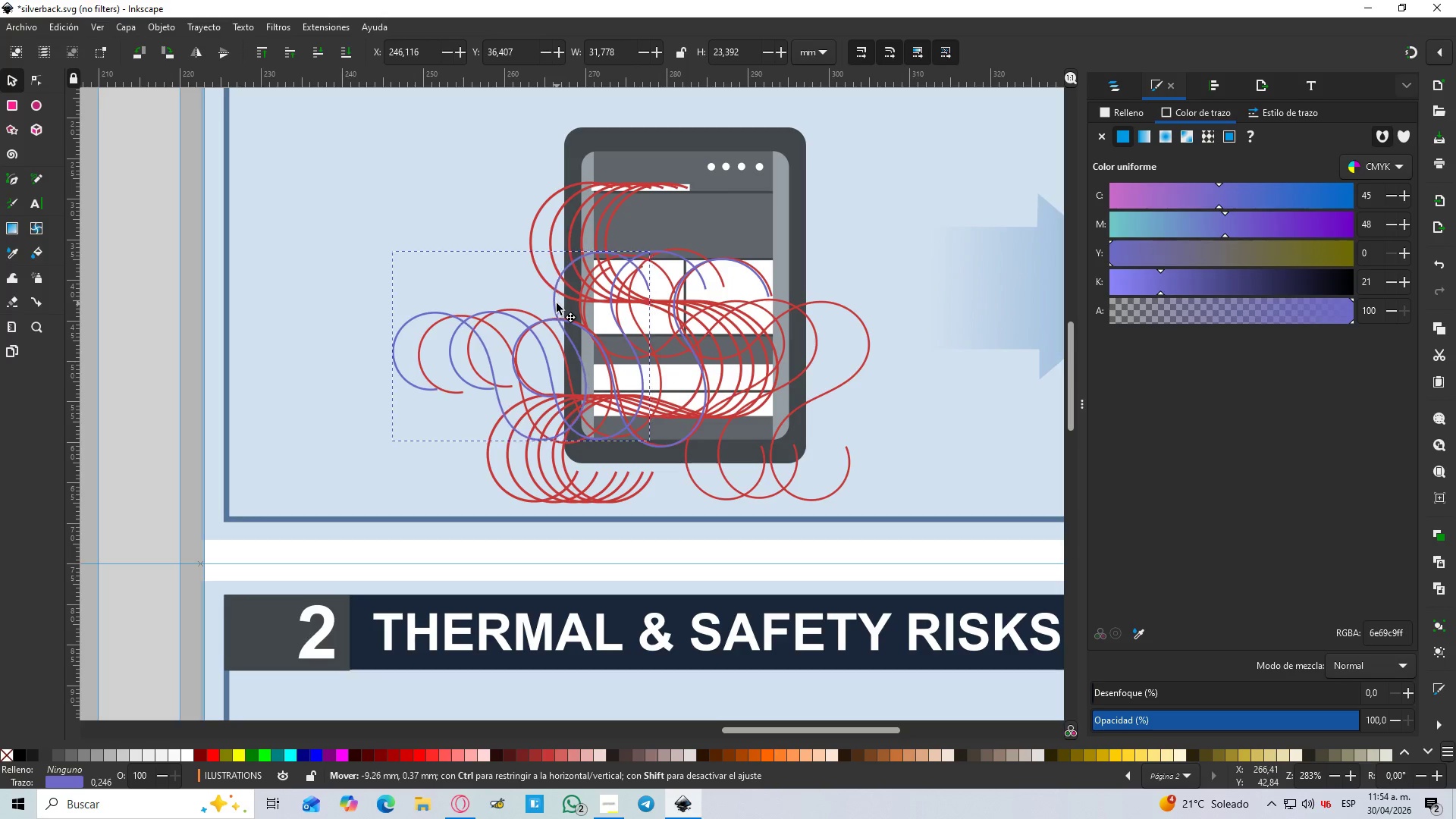 
key(Space)
 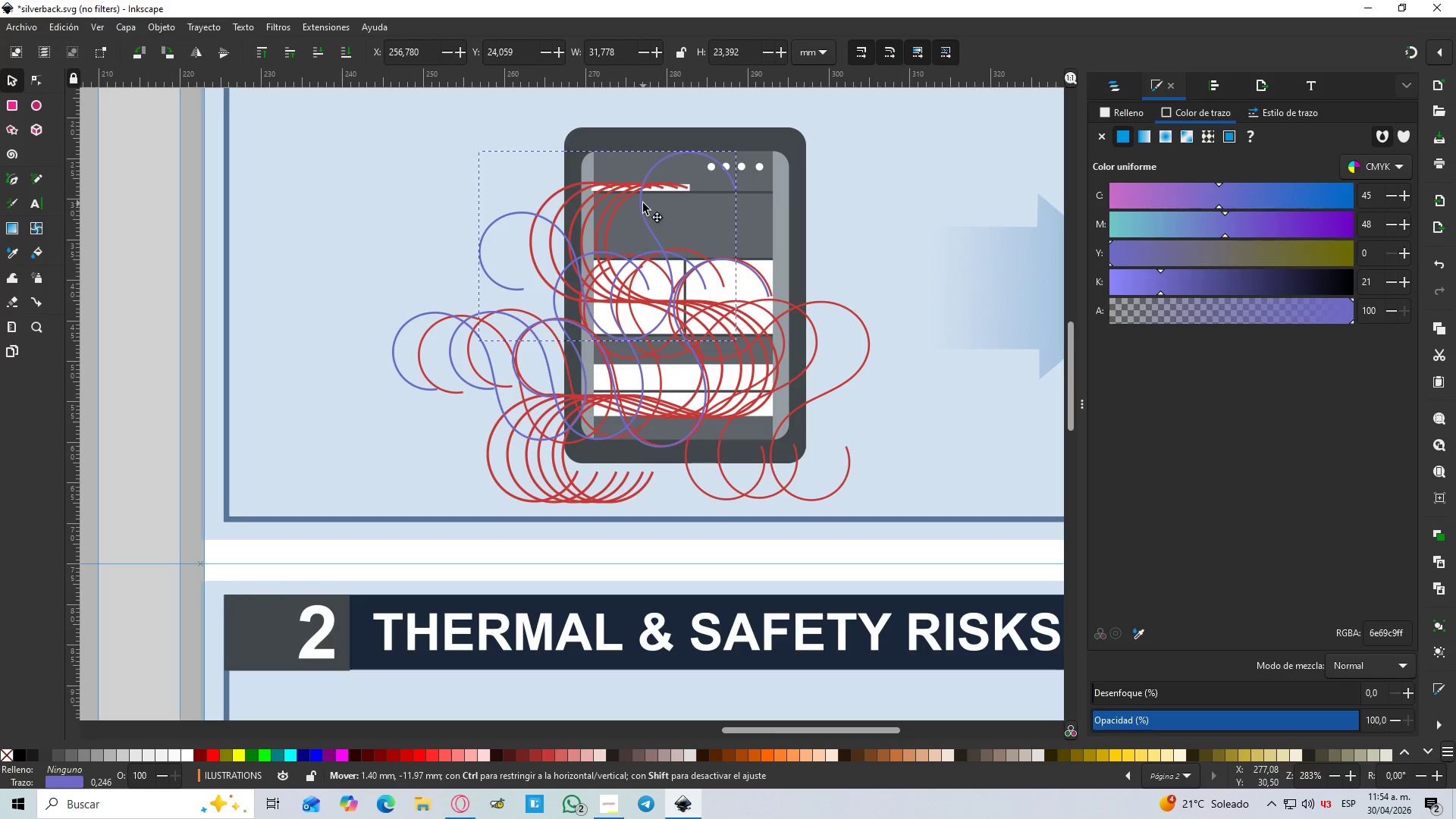 
key(Space)
 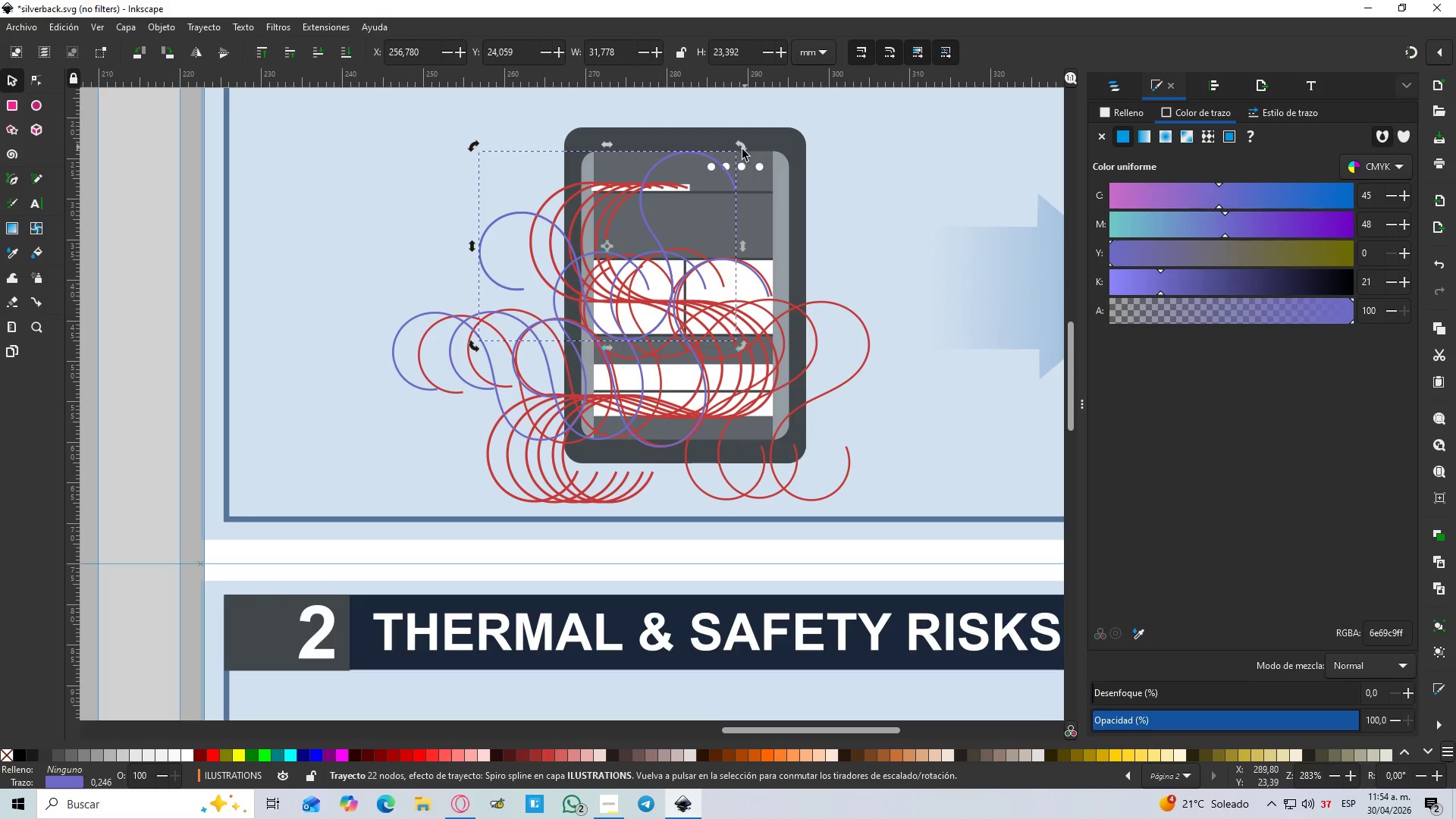 
left_click_drag(start_coordinate=[739, 149], to_coordinate=[566, 144])
 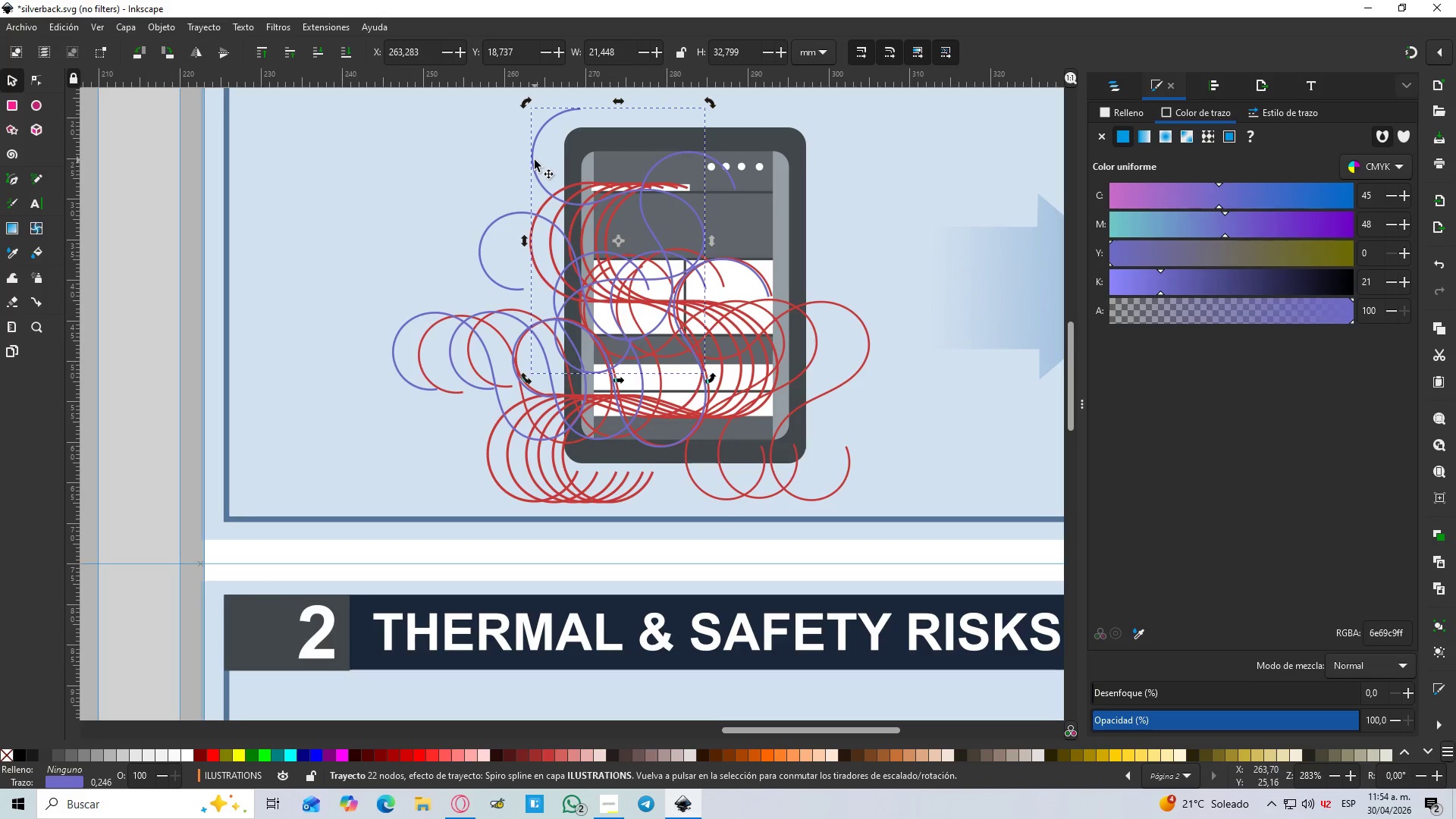 
left_click_drag(start_coordinate=[533, 161], to_coordinate=[667, 234])
 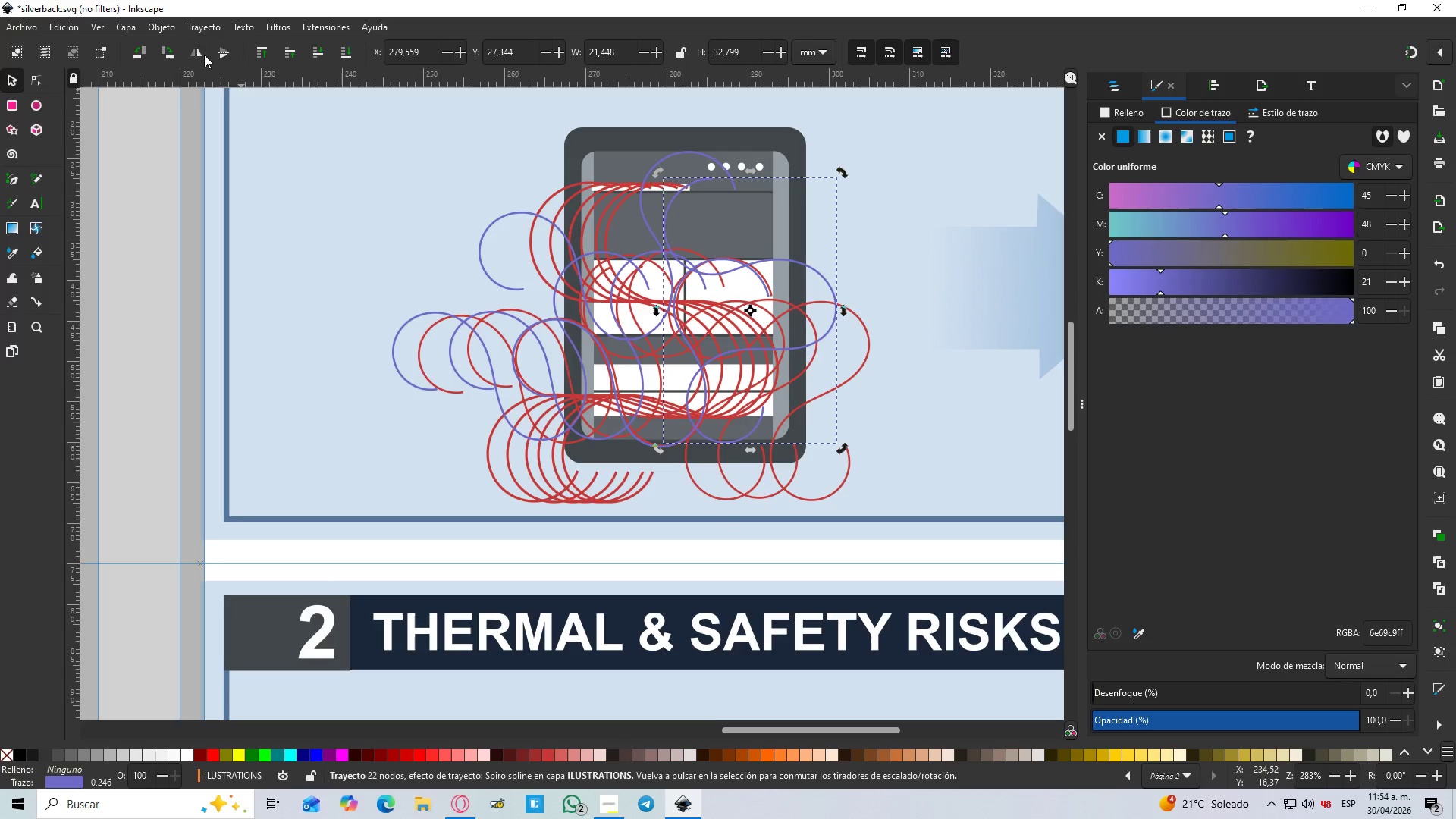 
left_click([198, 52])
 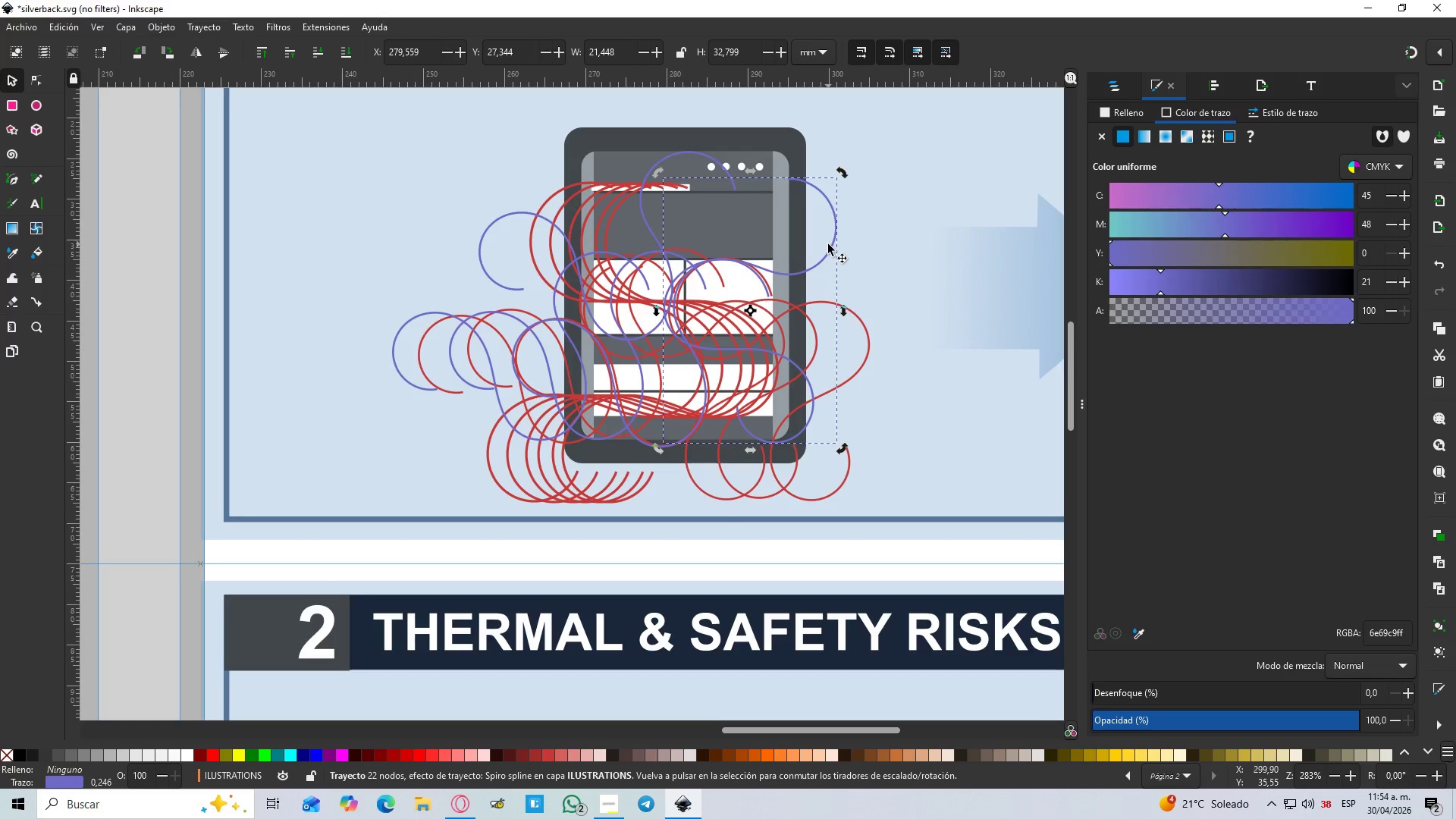 
left_click_drag(start_coordinate=[828, 244], to_coordinate=[765, 253])
 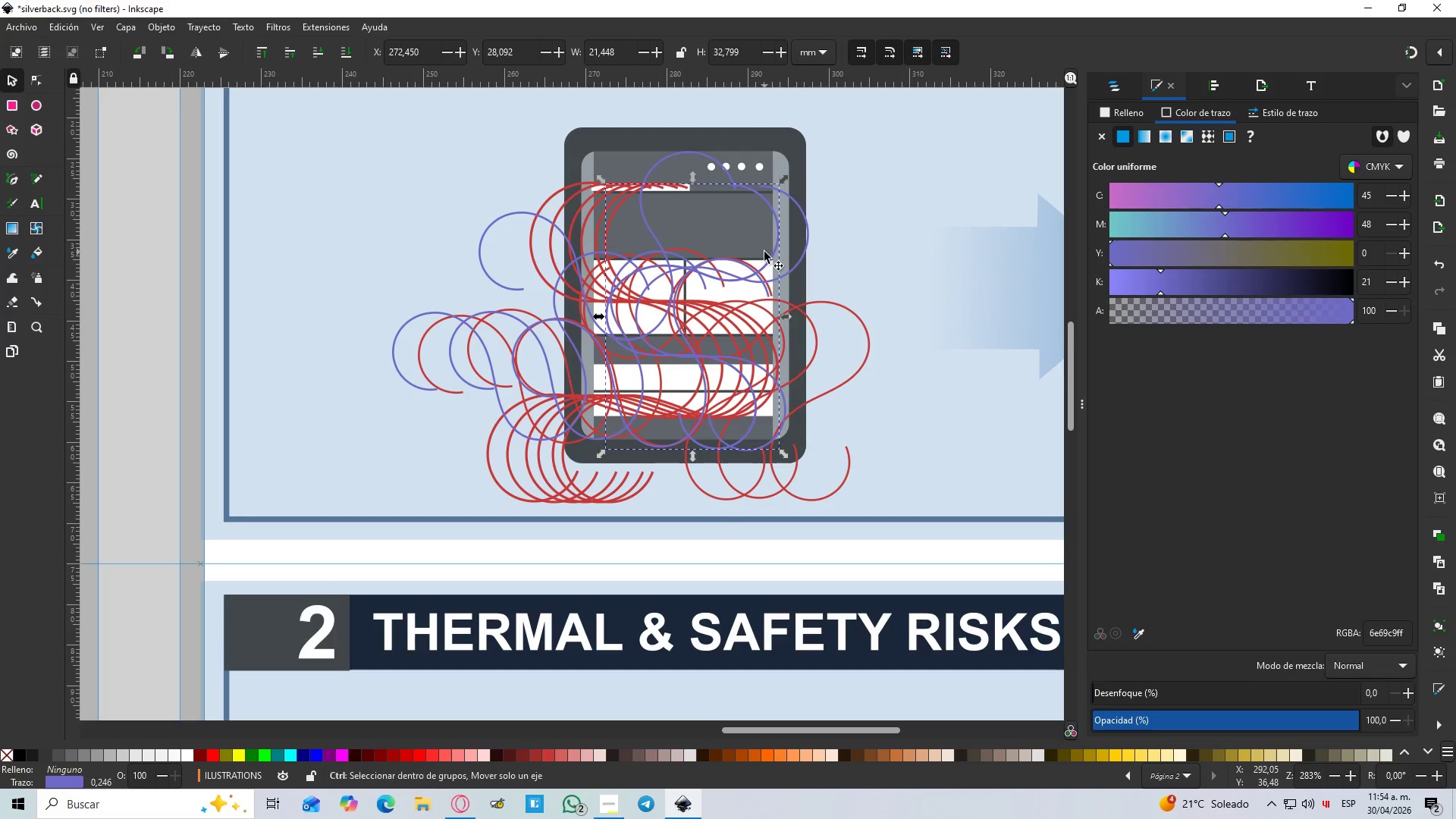 
key(Space)
 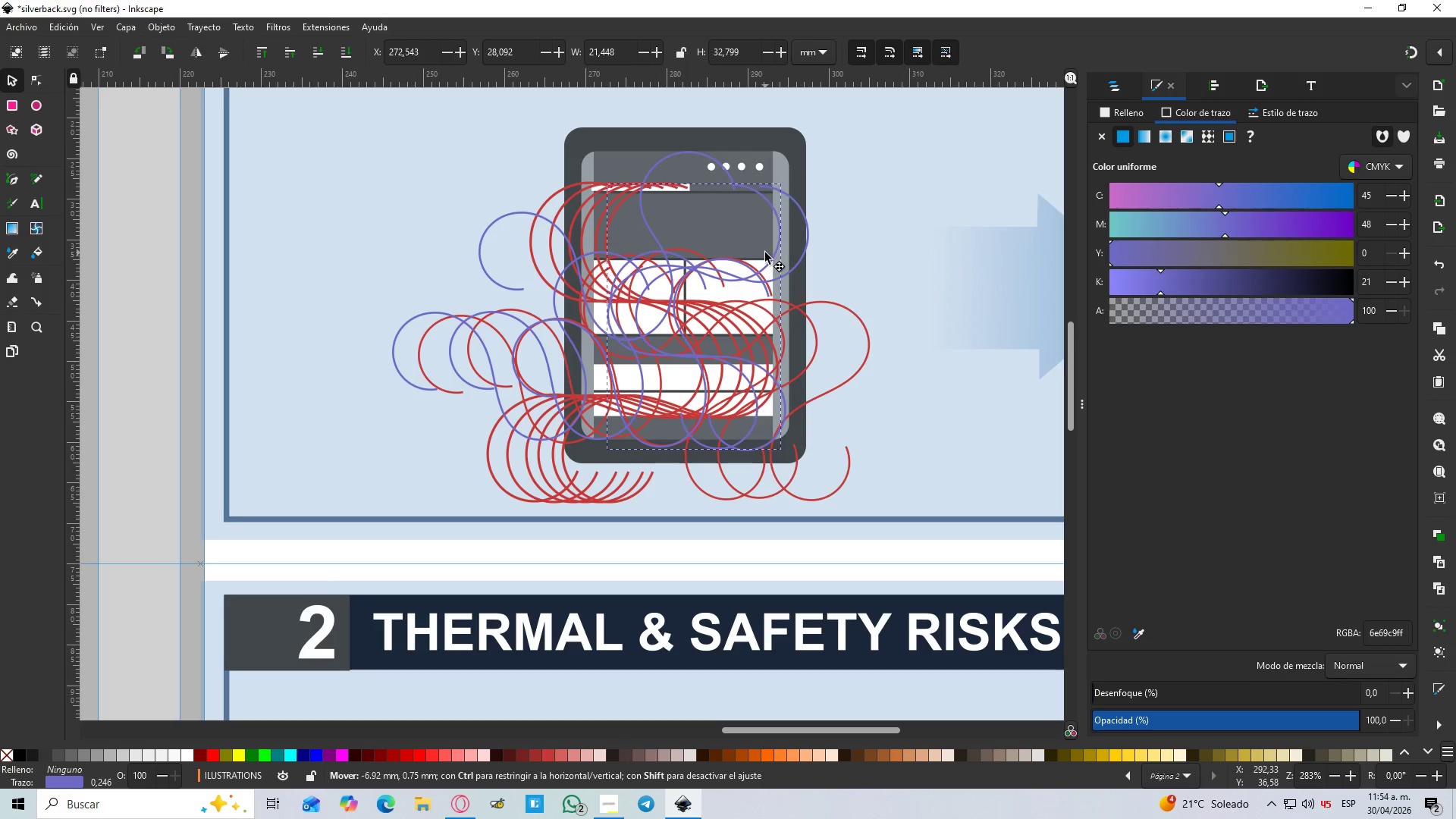 
key(Space)
 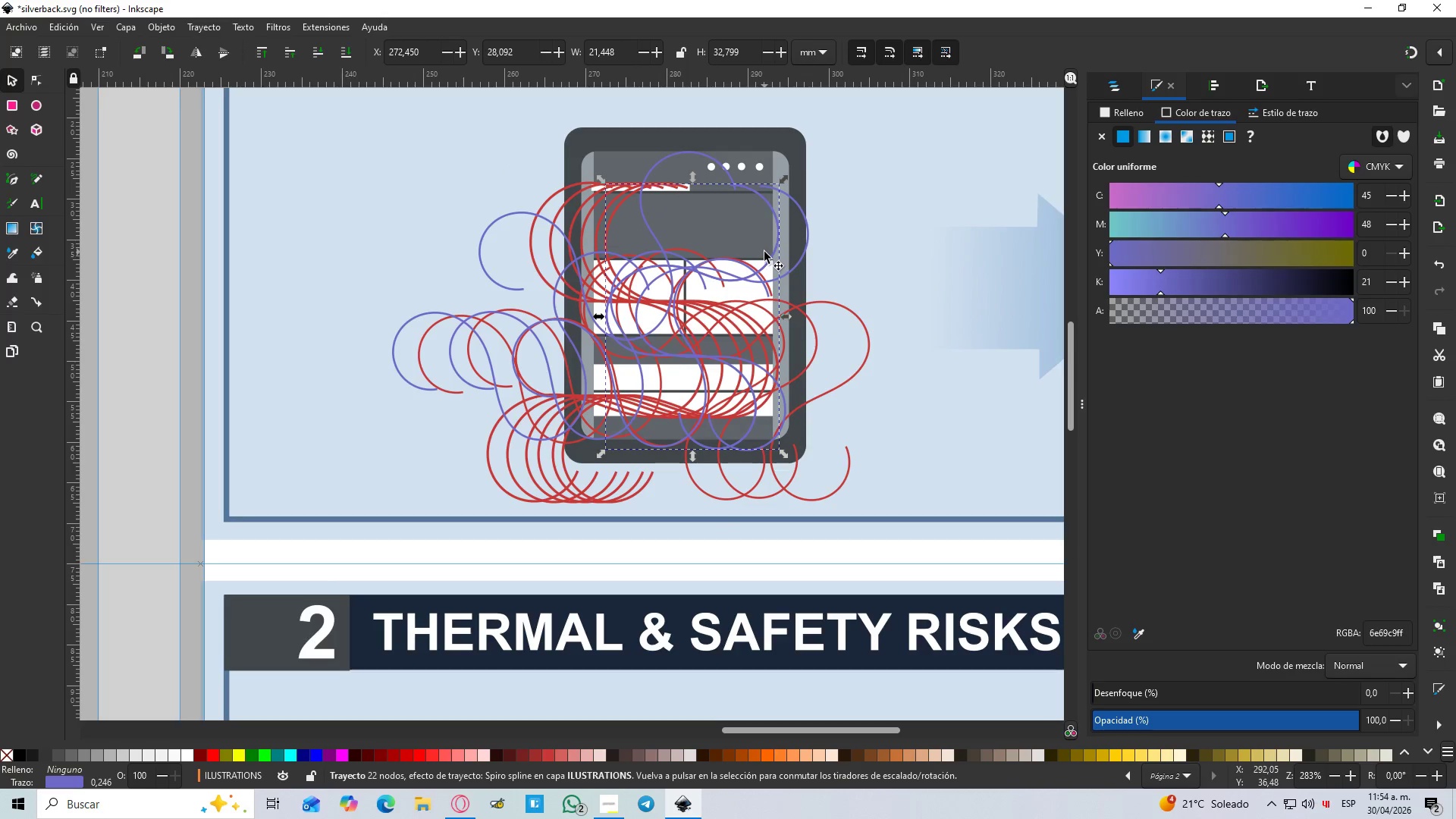 
hold_key(key=ControlLeft, duration=1.16)
scroll: coordinate [764, 252], scroll_direction: down, amount: 2.0
 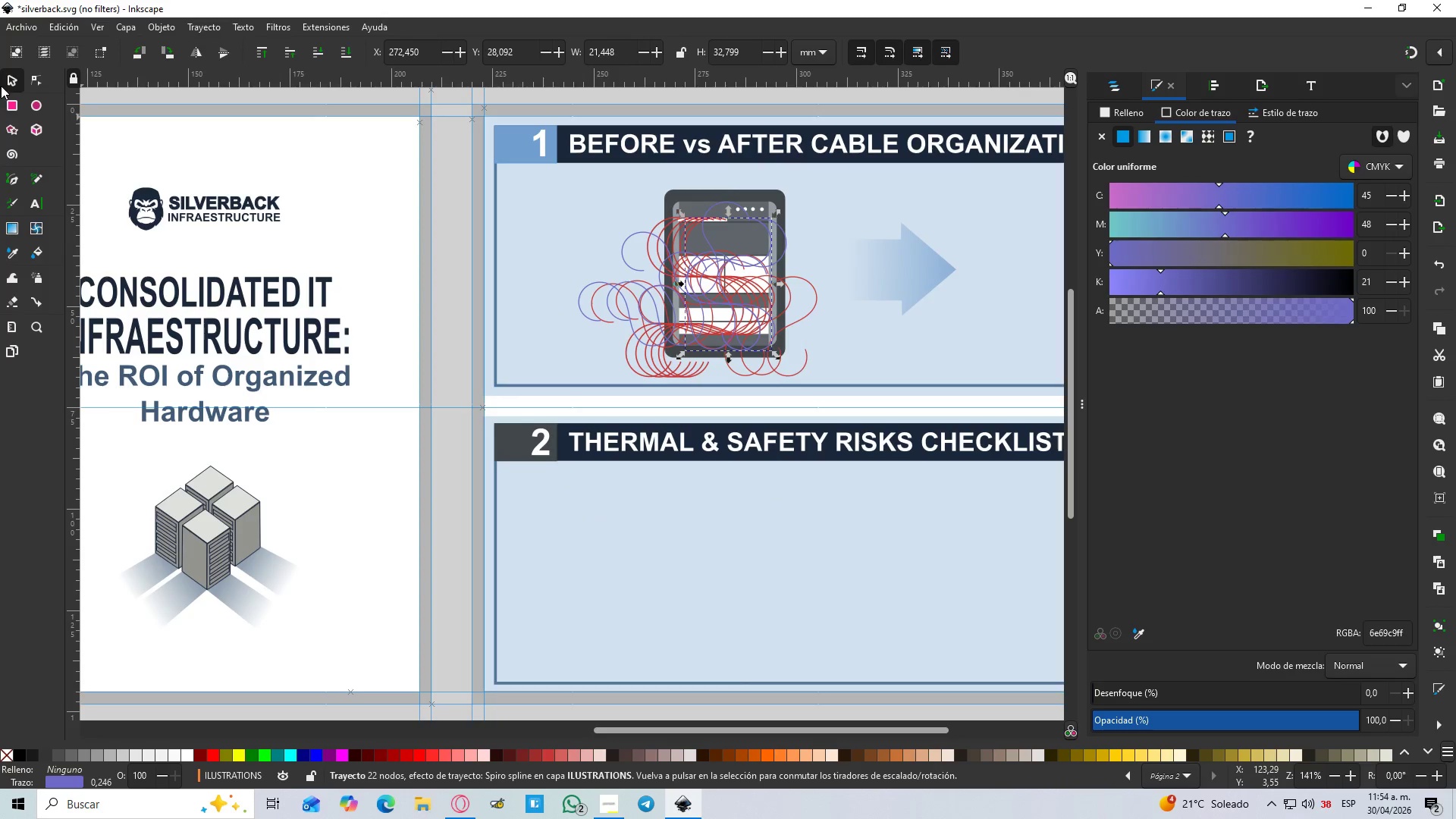 
left_click_drag(start_coordinate=[6, 74], to_coordinate=[7, 79])
 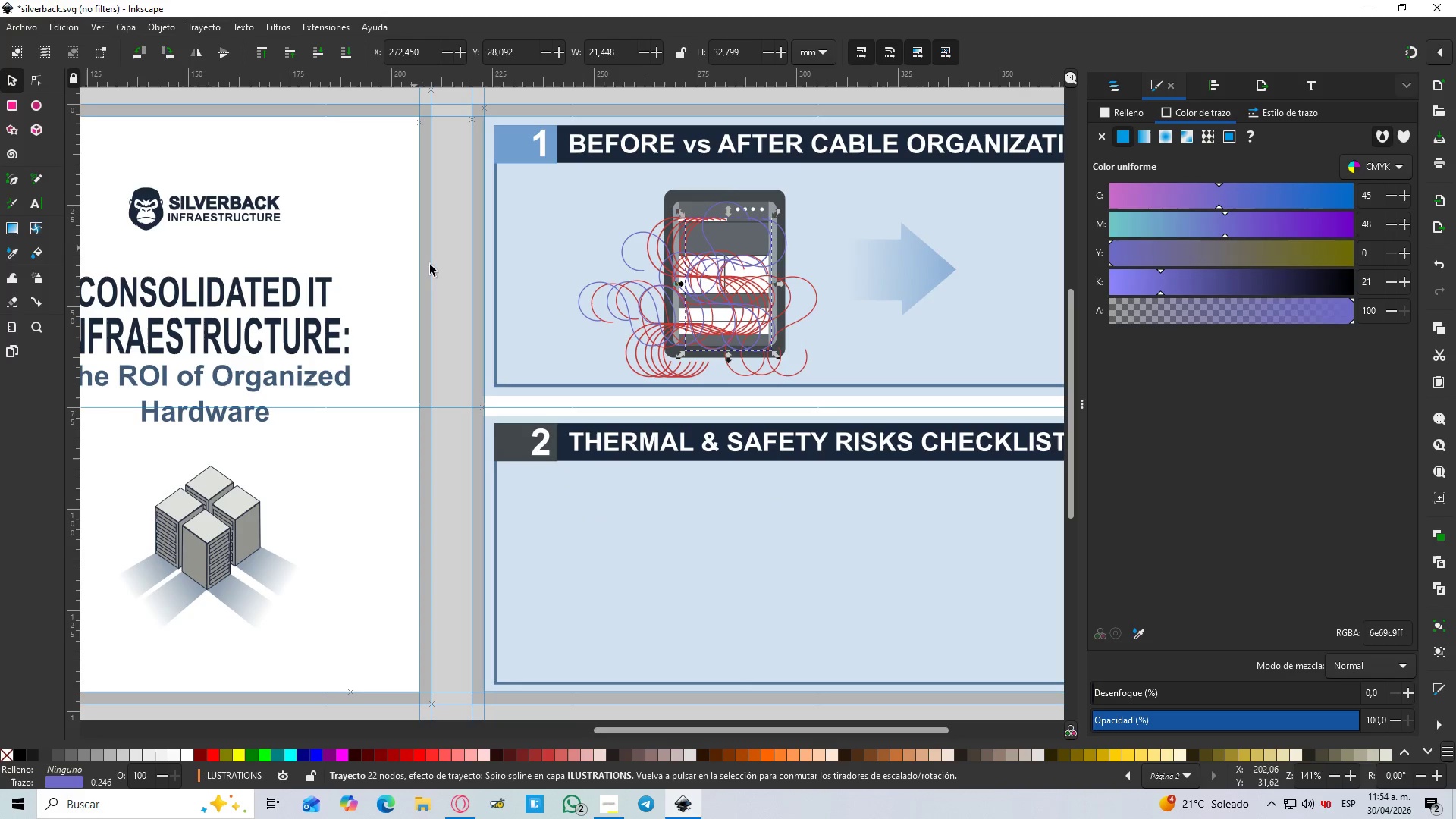 
hold_key(key=ControlLeft, duration=1.14)
scroll: coordinate [504, 300], scroll_direction: down, amount: 2.0
 